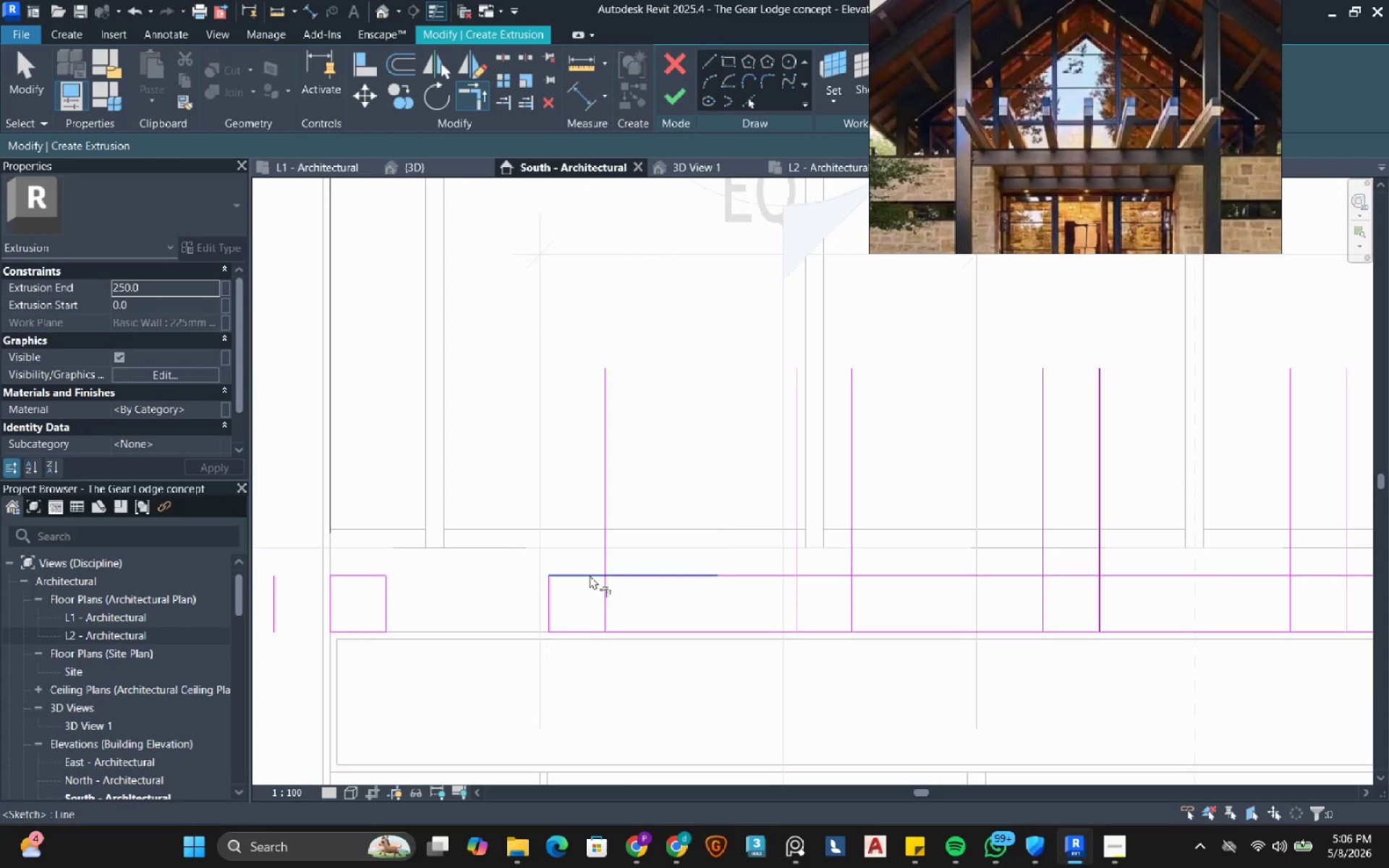 
left_click_drag(start_coordinate=[590, 575], to_coordinate=[592, 579])
 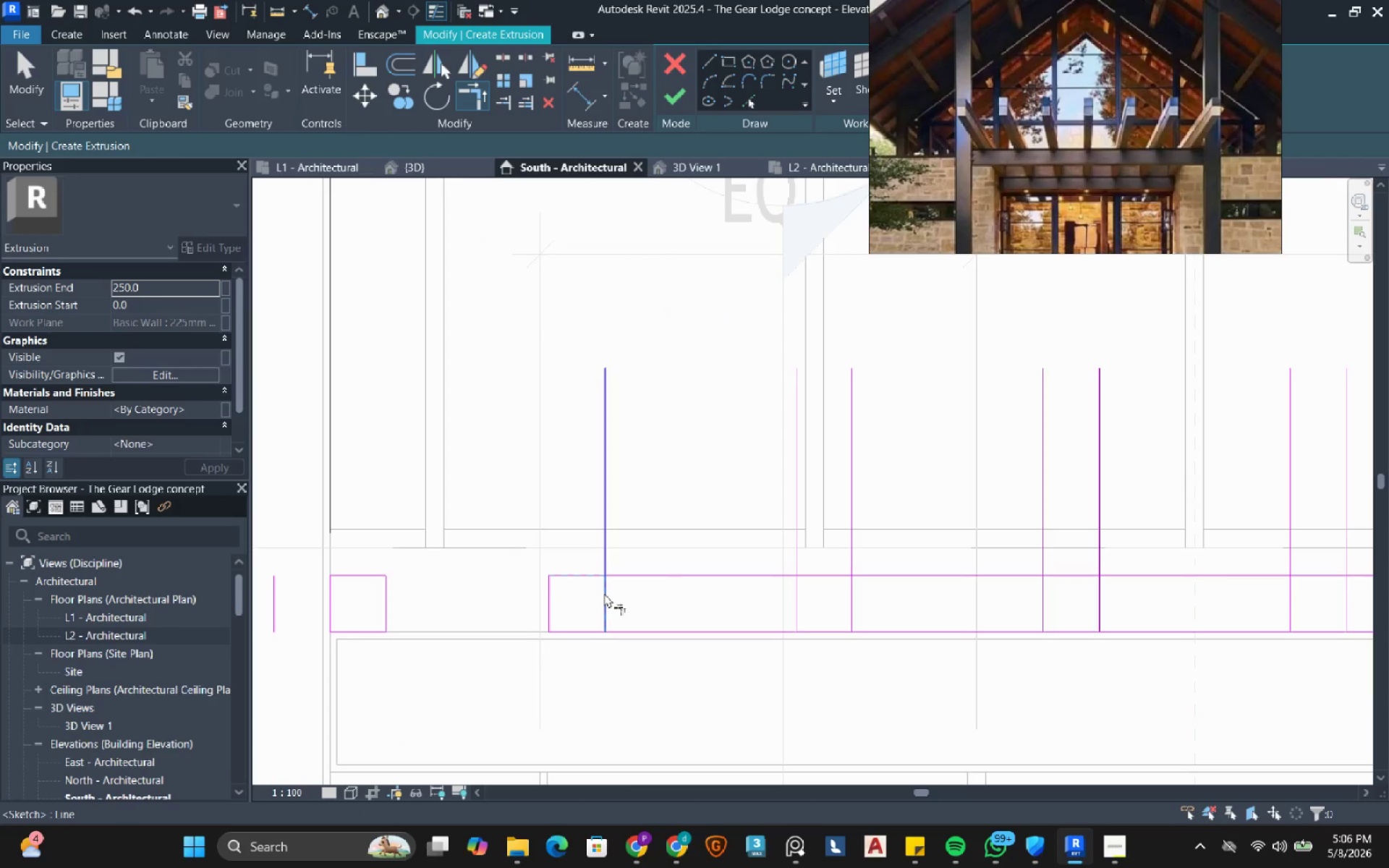 
triple_click([604, 593])
 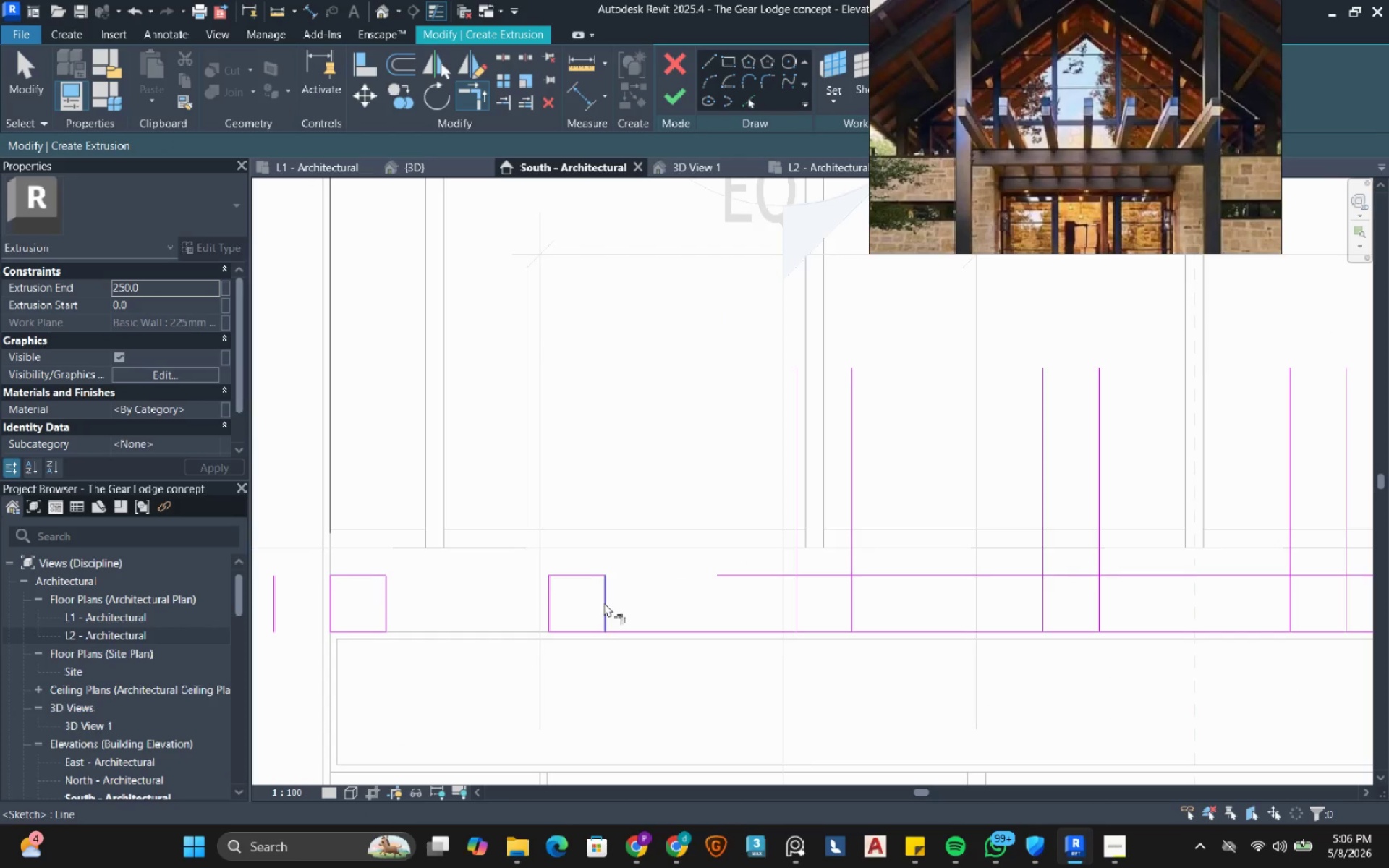 
left_click_drag(start_coordinate=[604, 603], to_coordinate=[600, 608])
 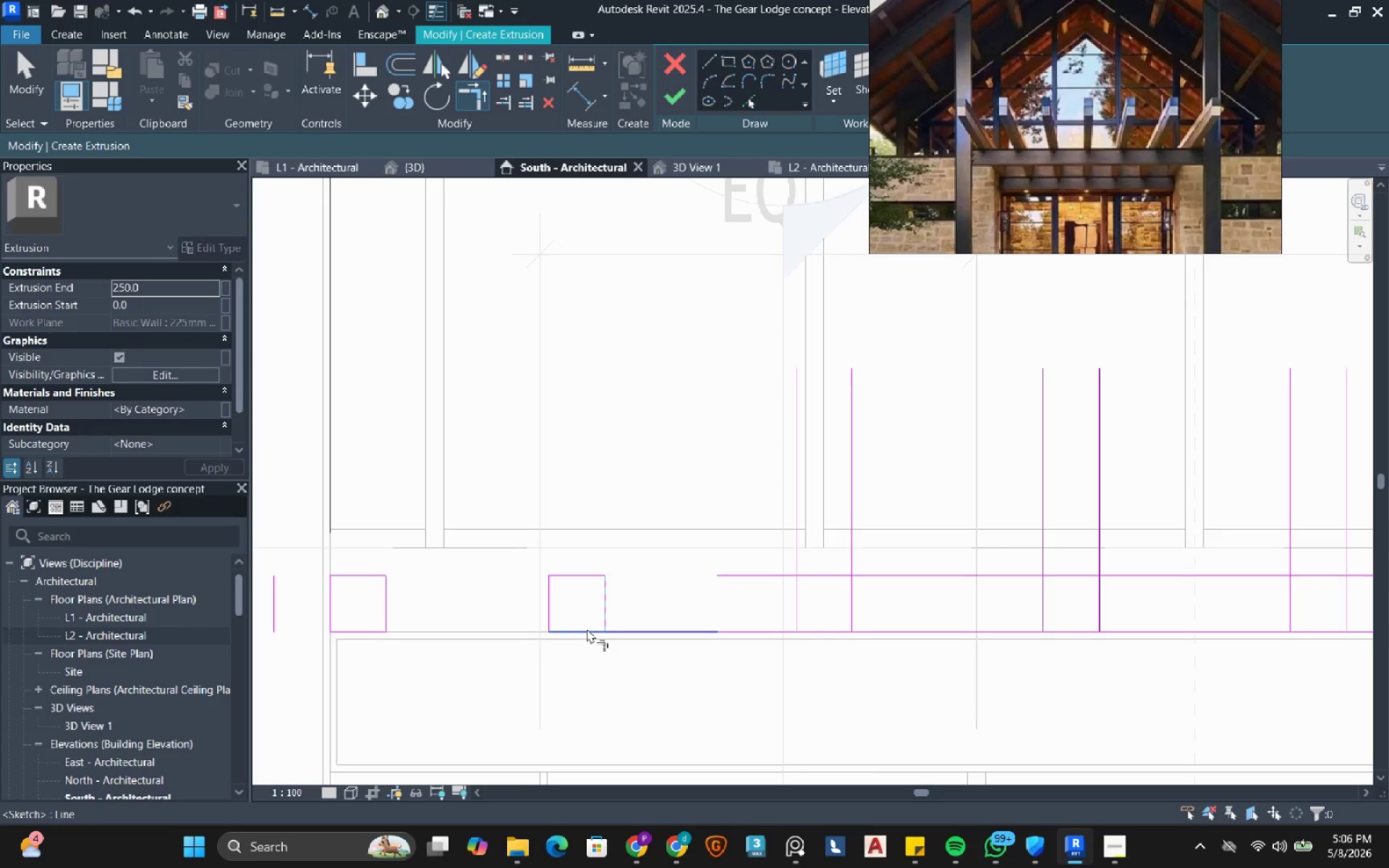 
left_click([587, 629])
 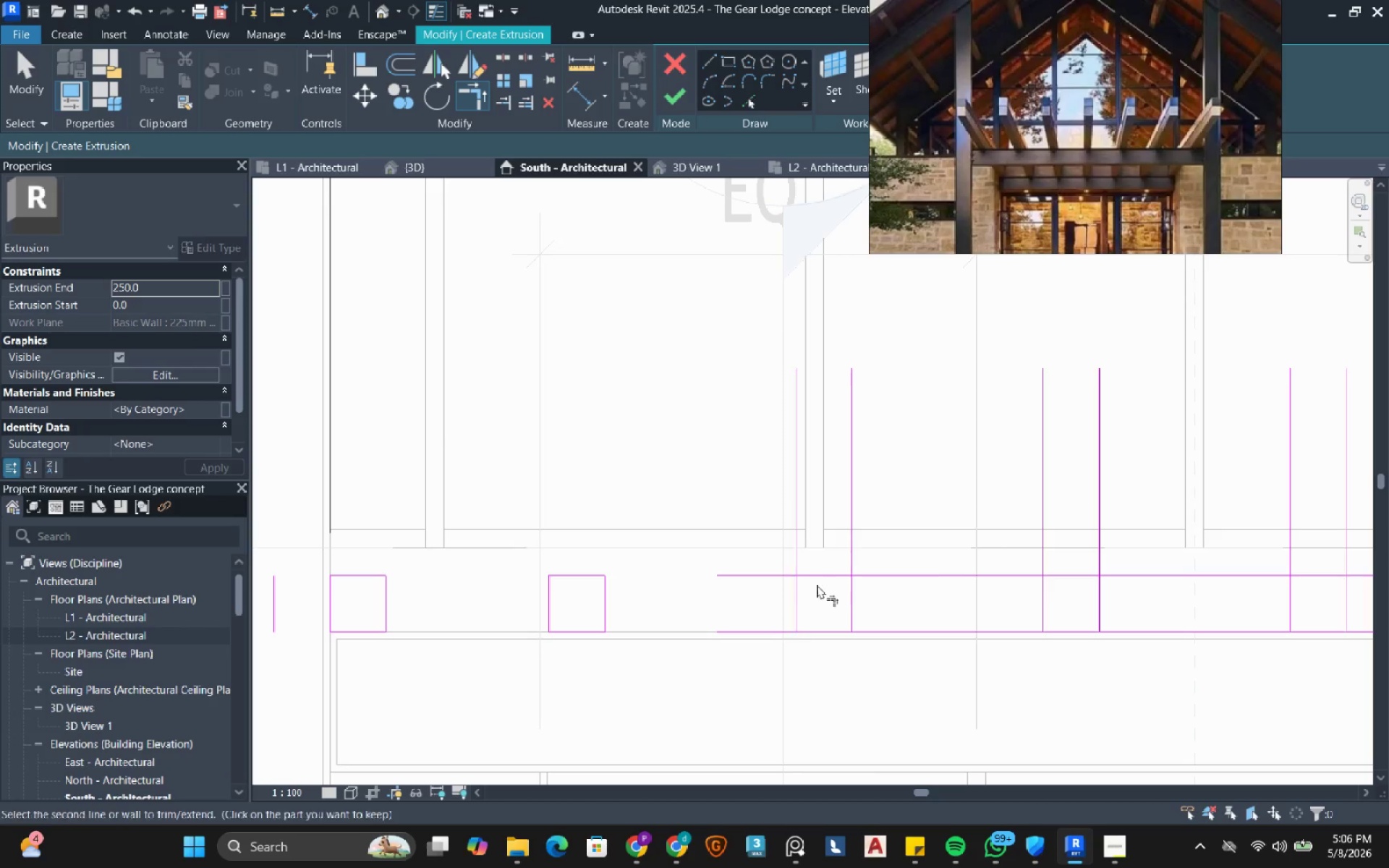 
double_click([823, 578])
 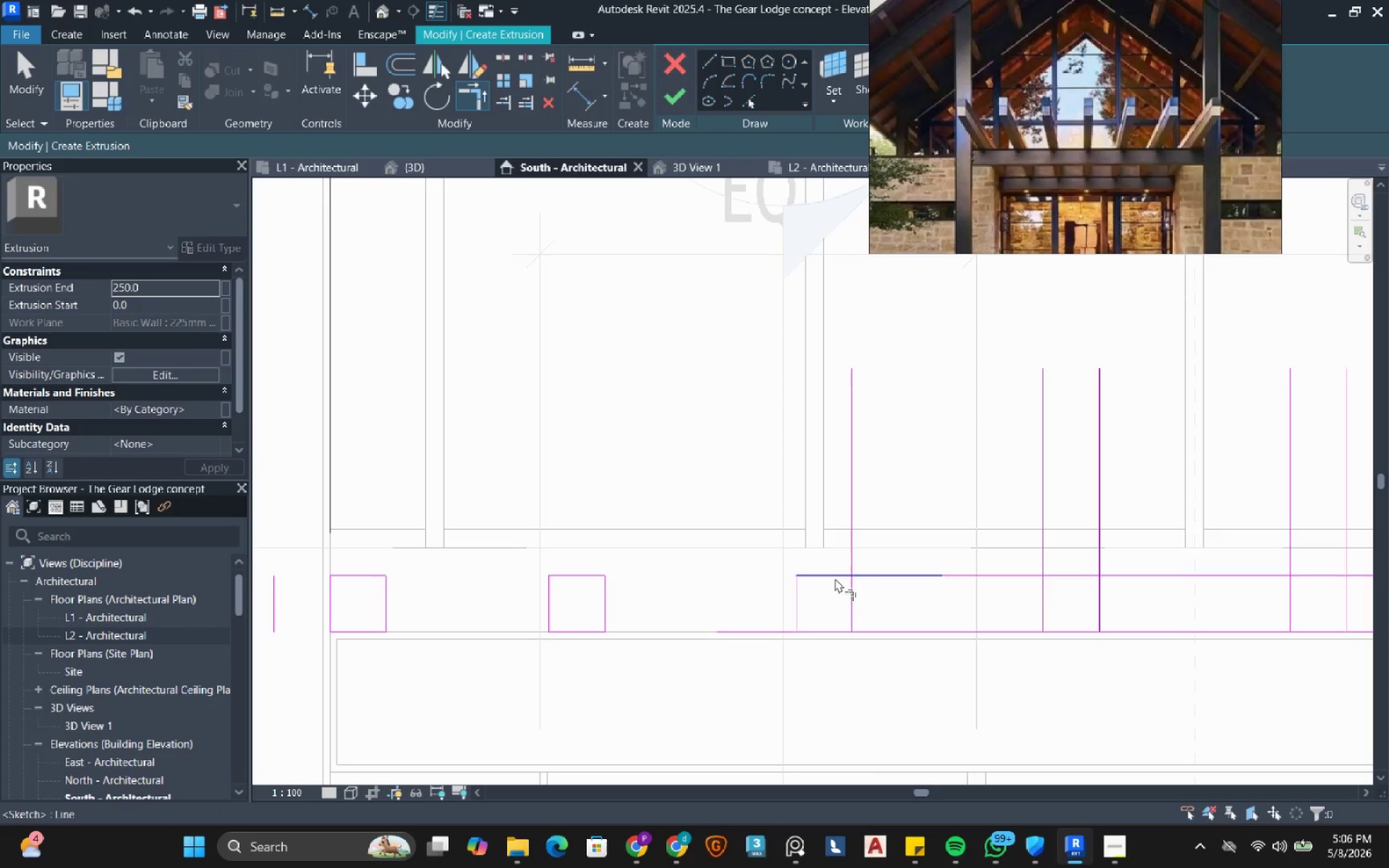 
triple_click([835, 578])
 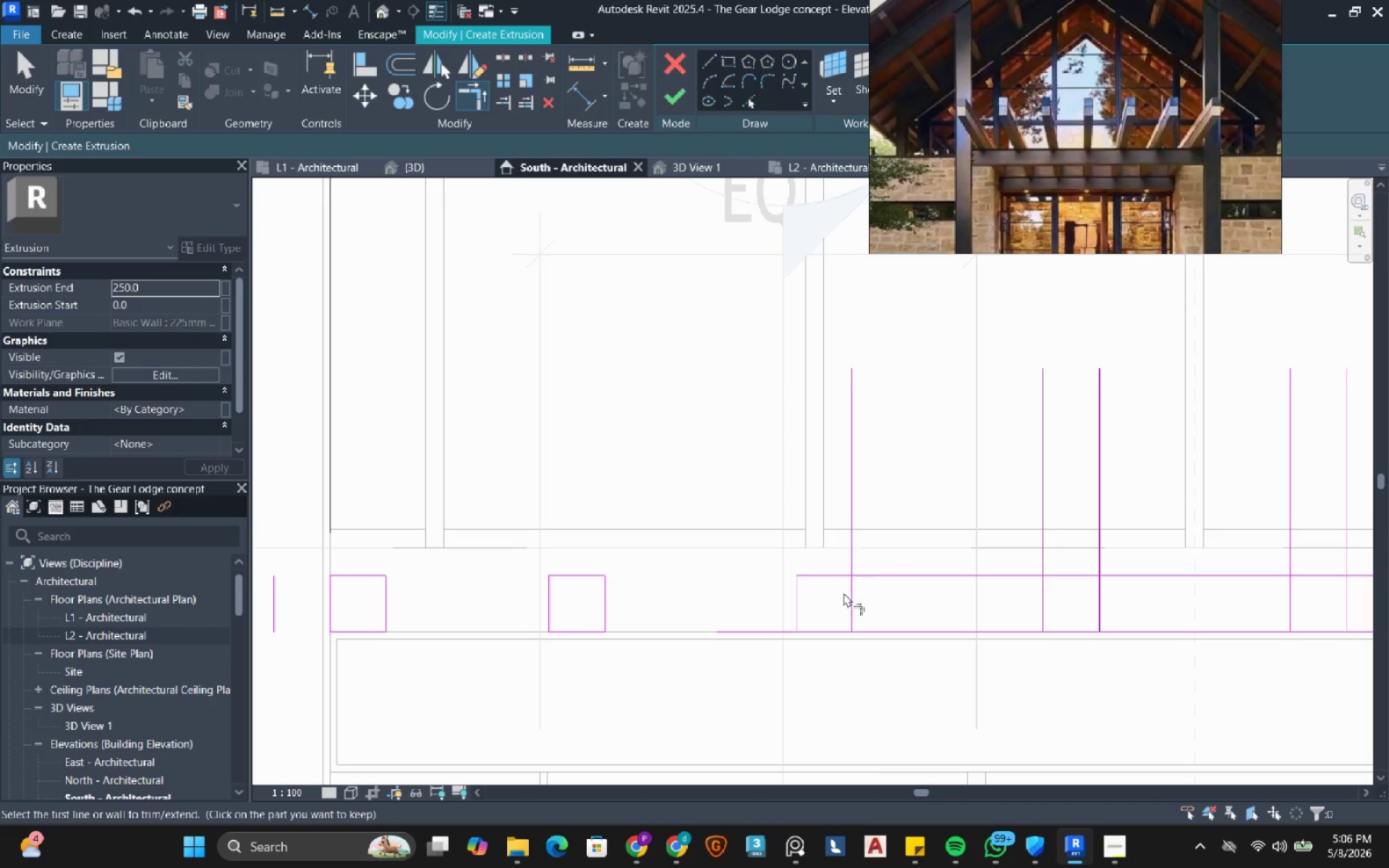 
triple_click([844, 592])
 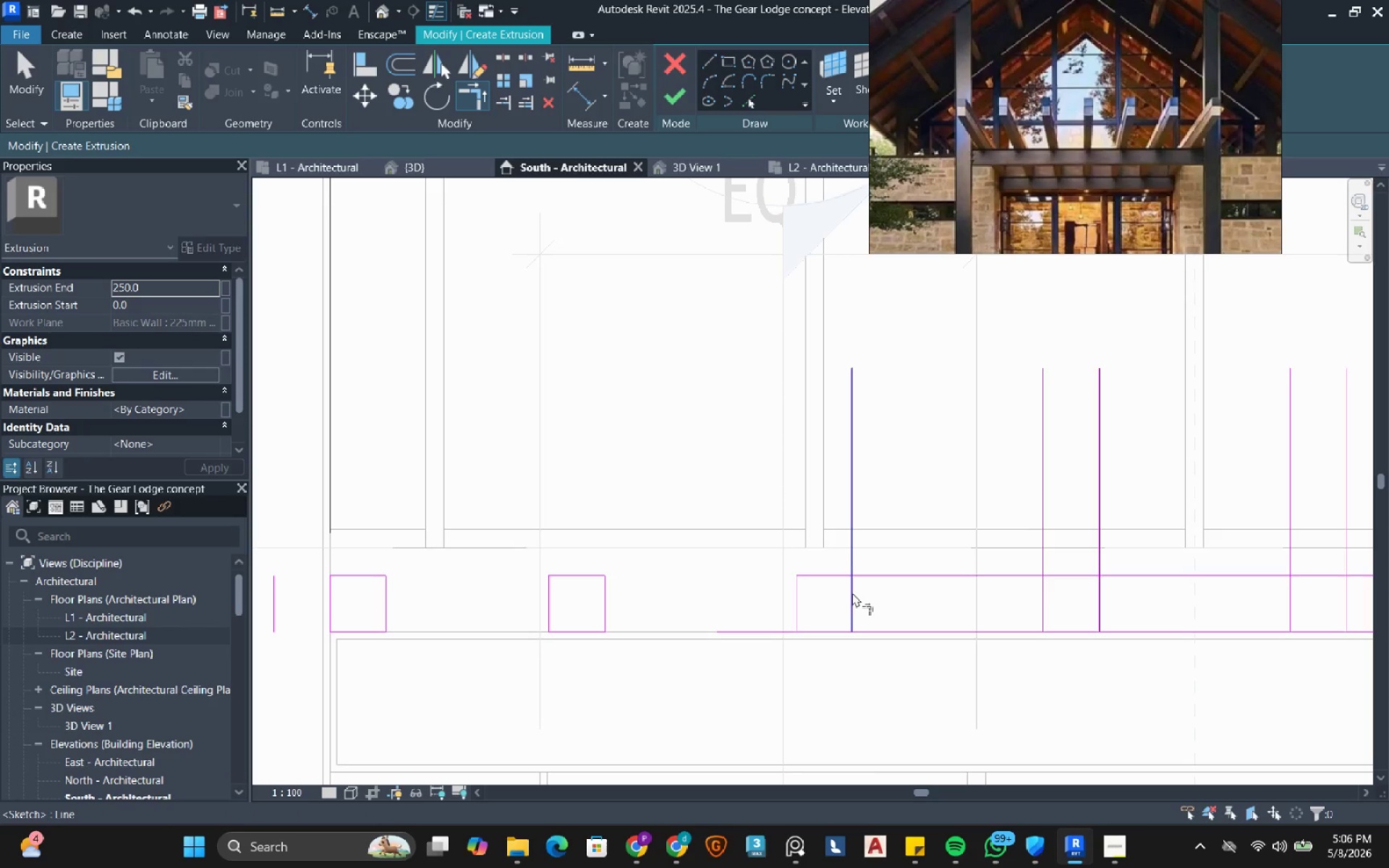 
left_click_drag(start_coordinate=[852, 592], to_coordinate=[848, 590])
 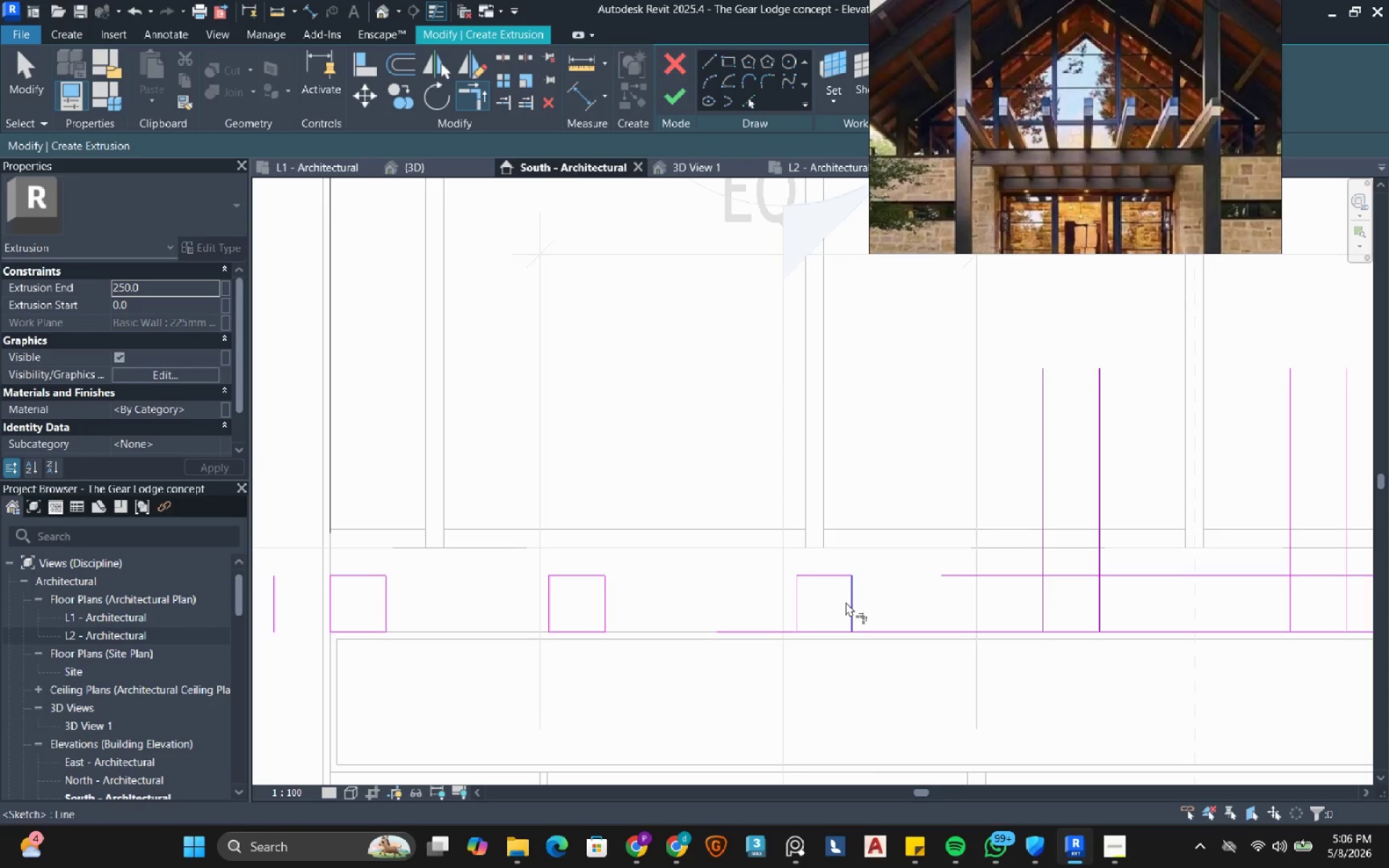 
left_click_drag(start_coordinate=[846, 602], to_coordinate=[846, 607])
 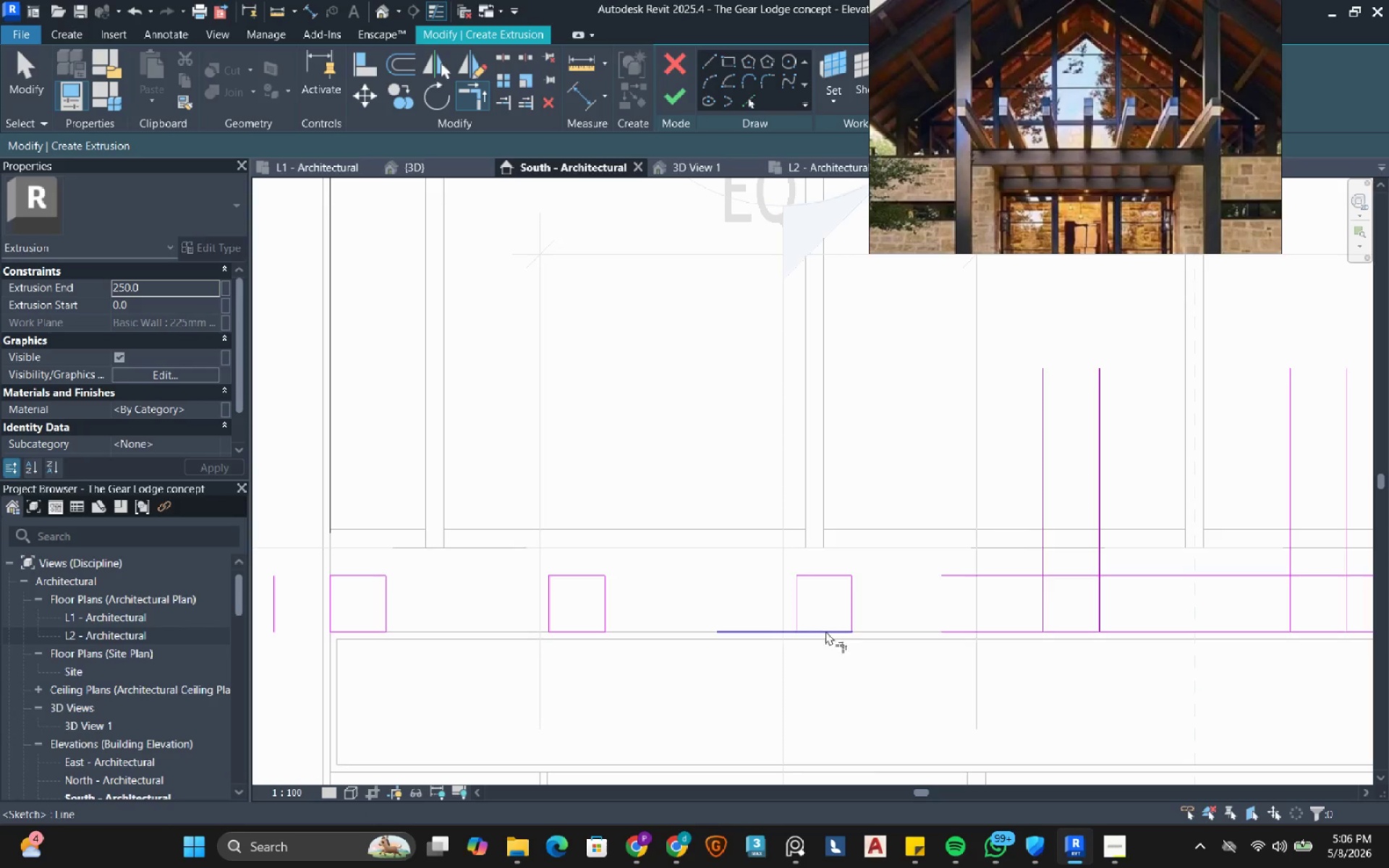 
left_click_drag(start_coordinate=[831, 634], to_coordinate=[828, 632])
 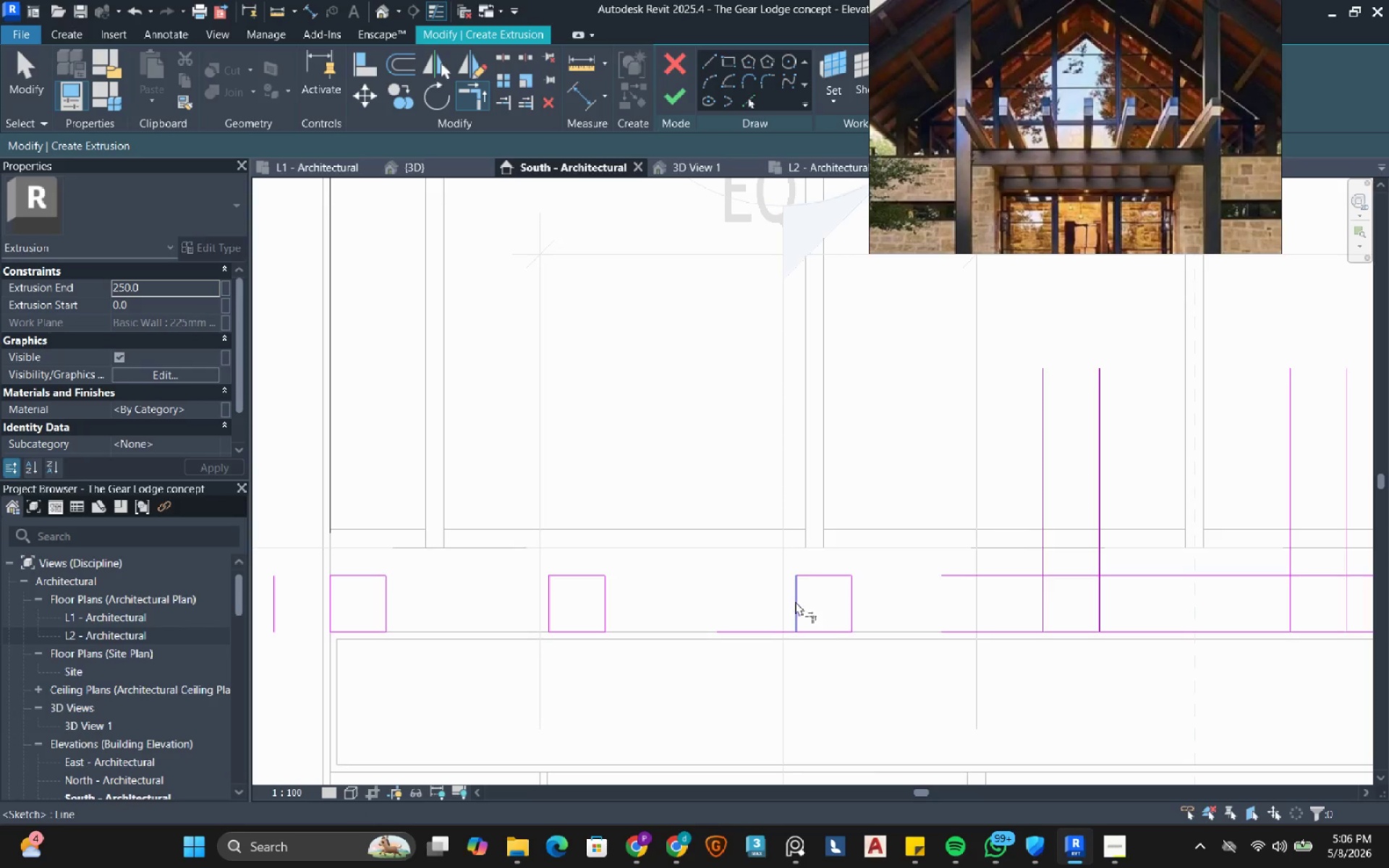 
left_click_drag(start_coordinate=[793, 599], to_coordinate=[798, 605])
 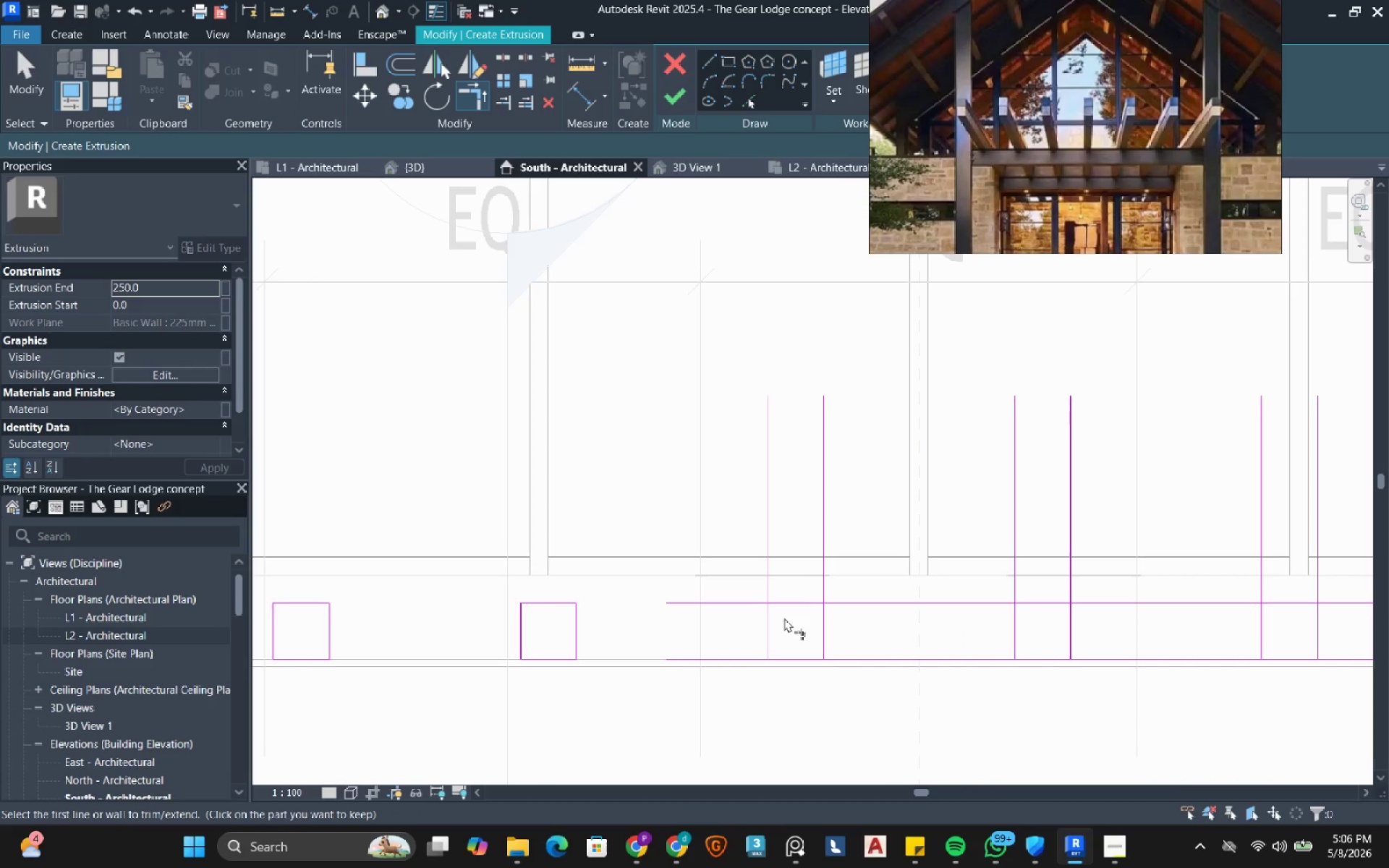 
left_click_drag(start_coordinate=[770, 626], to_coordinate=[782, 620])
 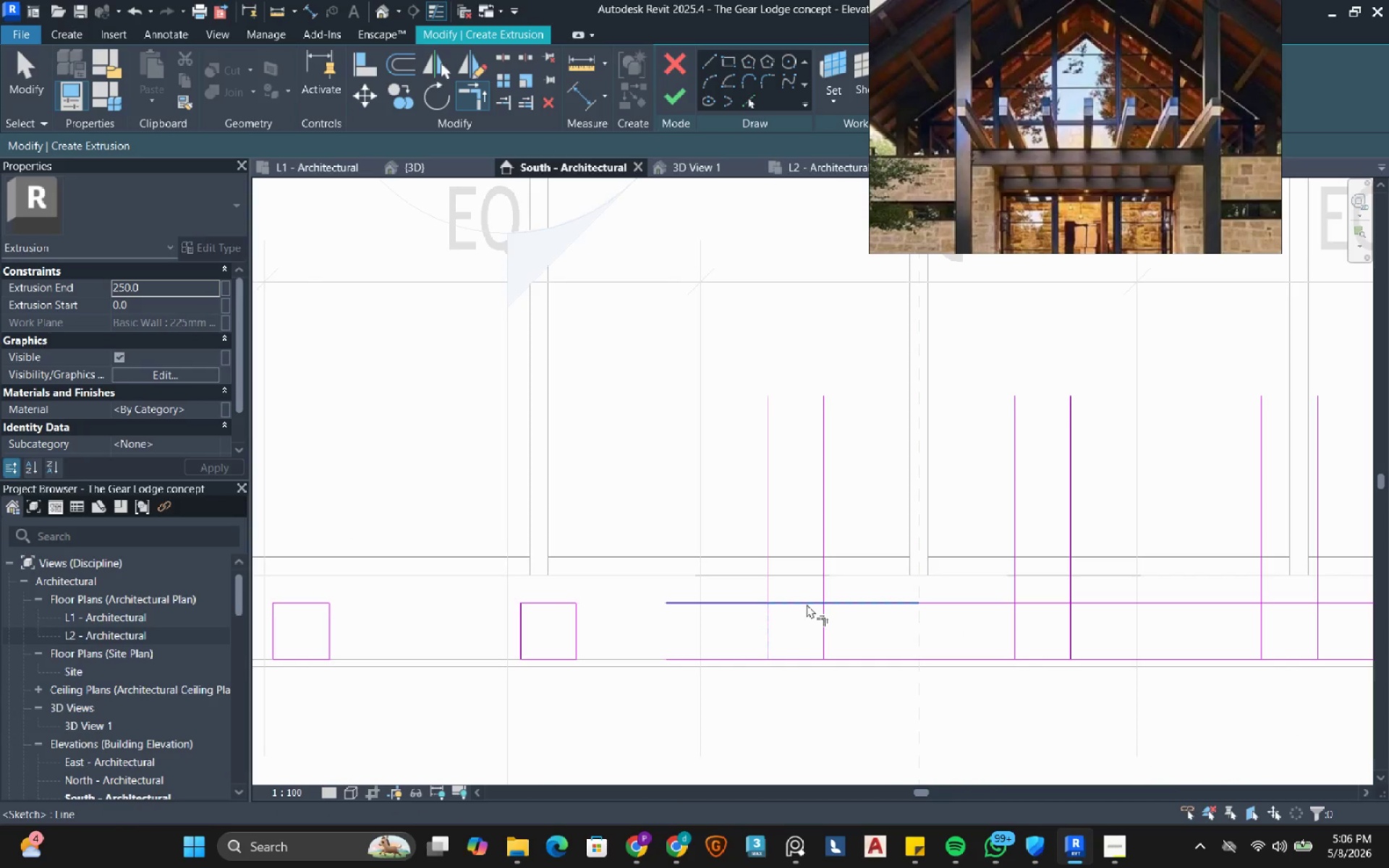 
double_click([807, 604])
 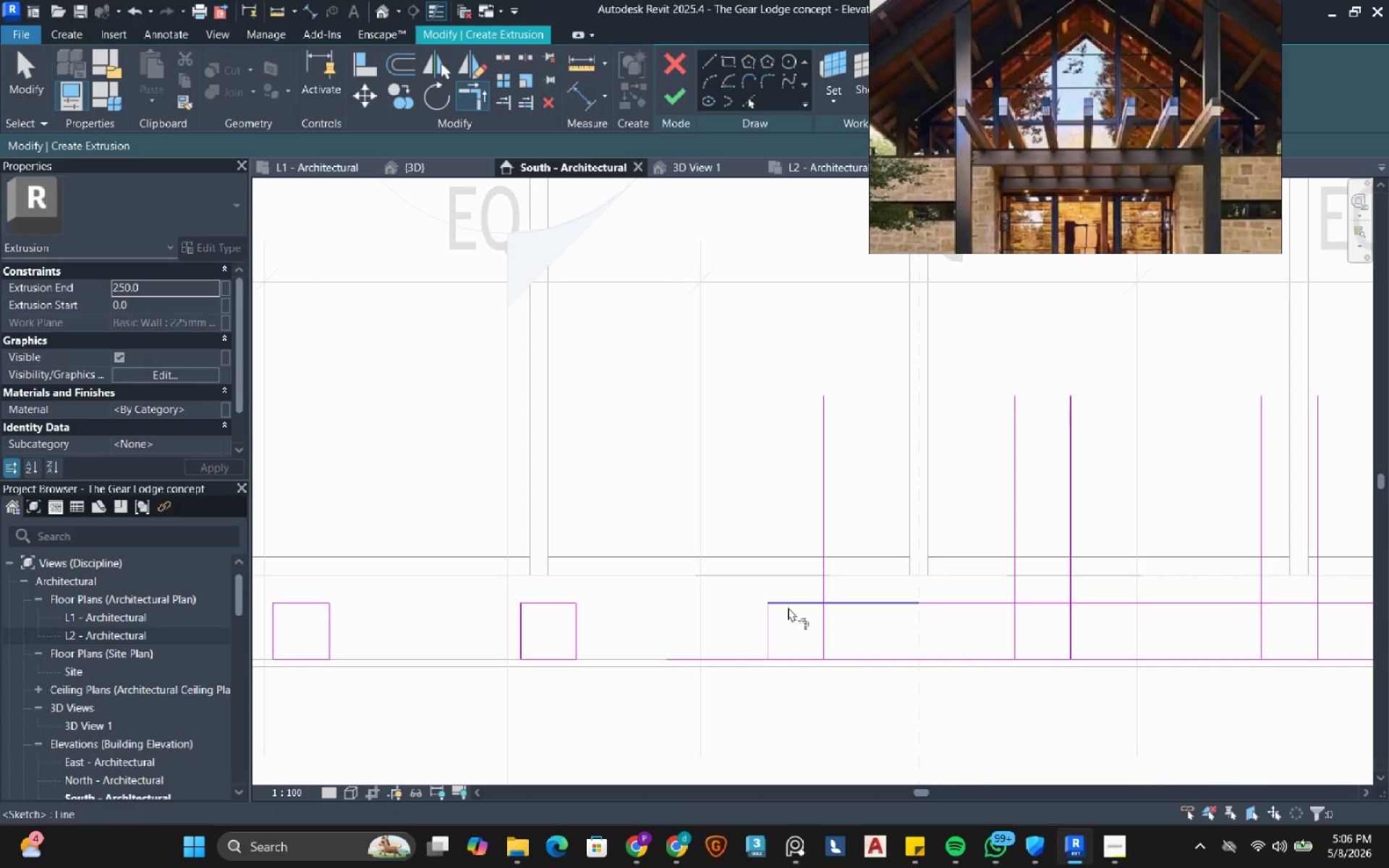 
triple_click([788, 607])
 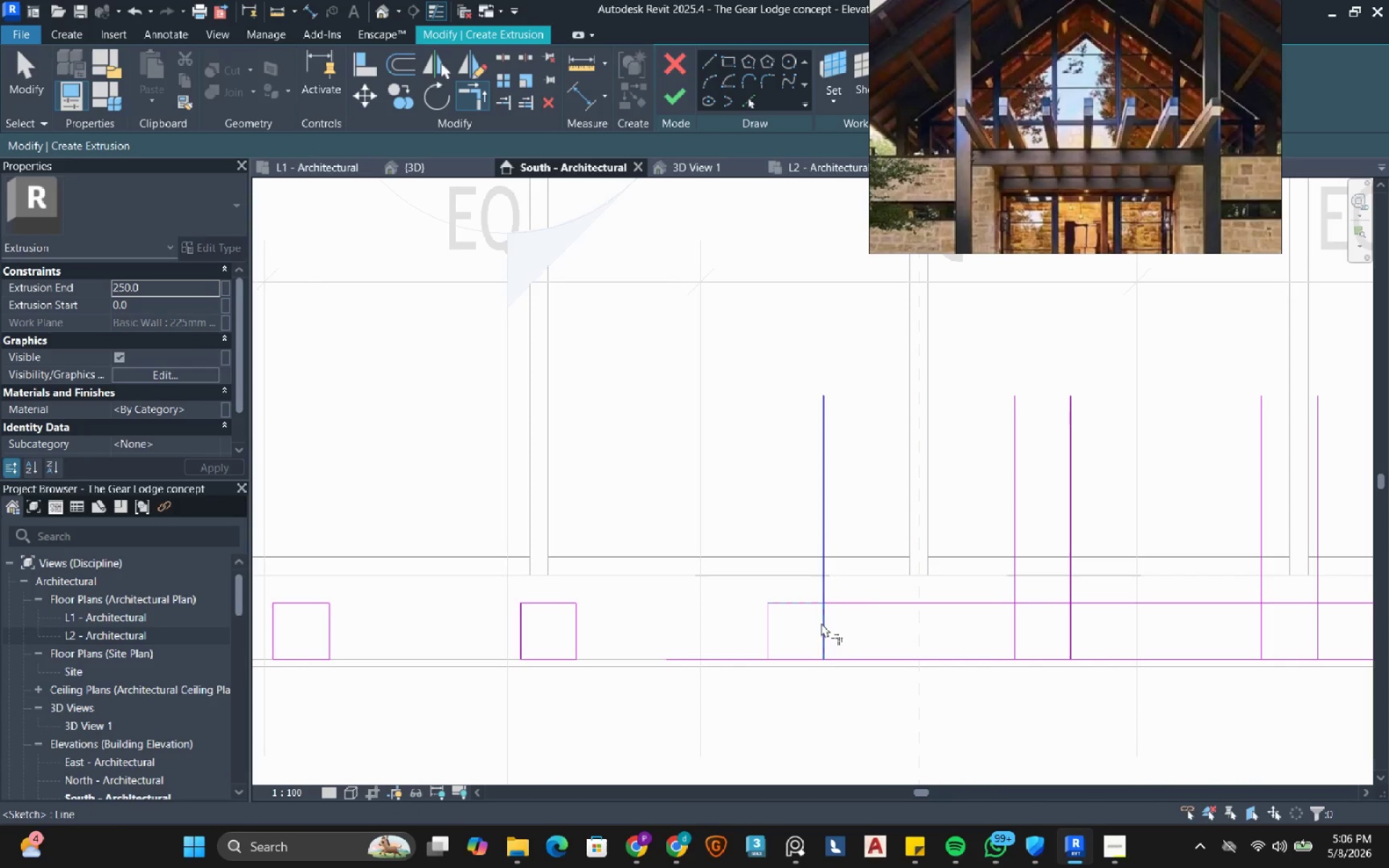 
left_click([854, 622])
 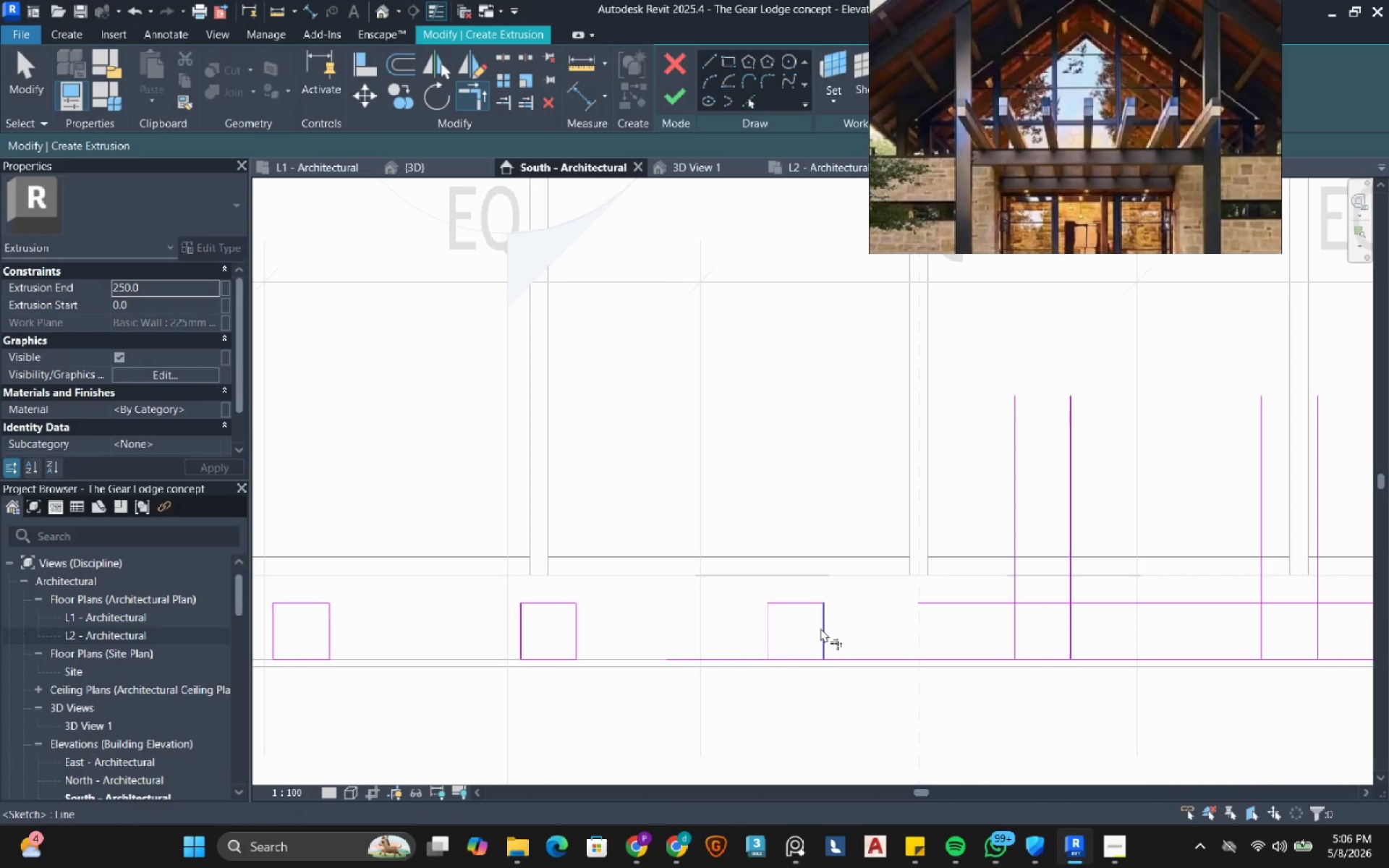 
left_click_drag(start_coordinate=[822, 631], to_coordinate=[810, 640])
 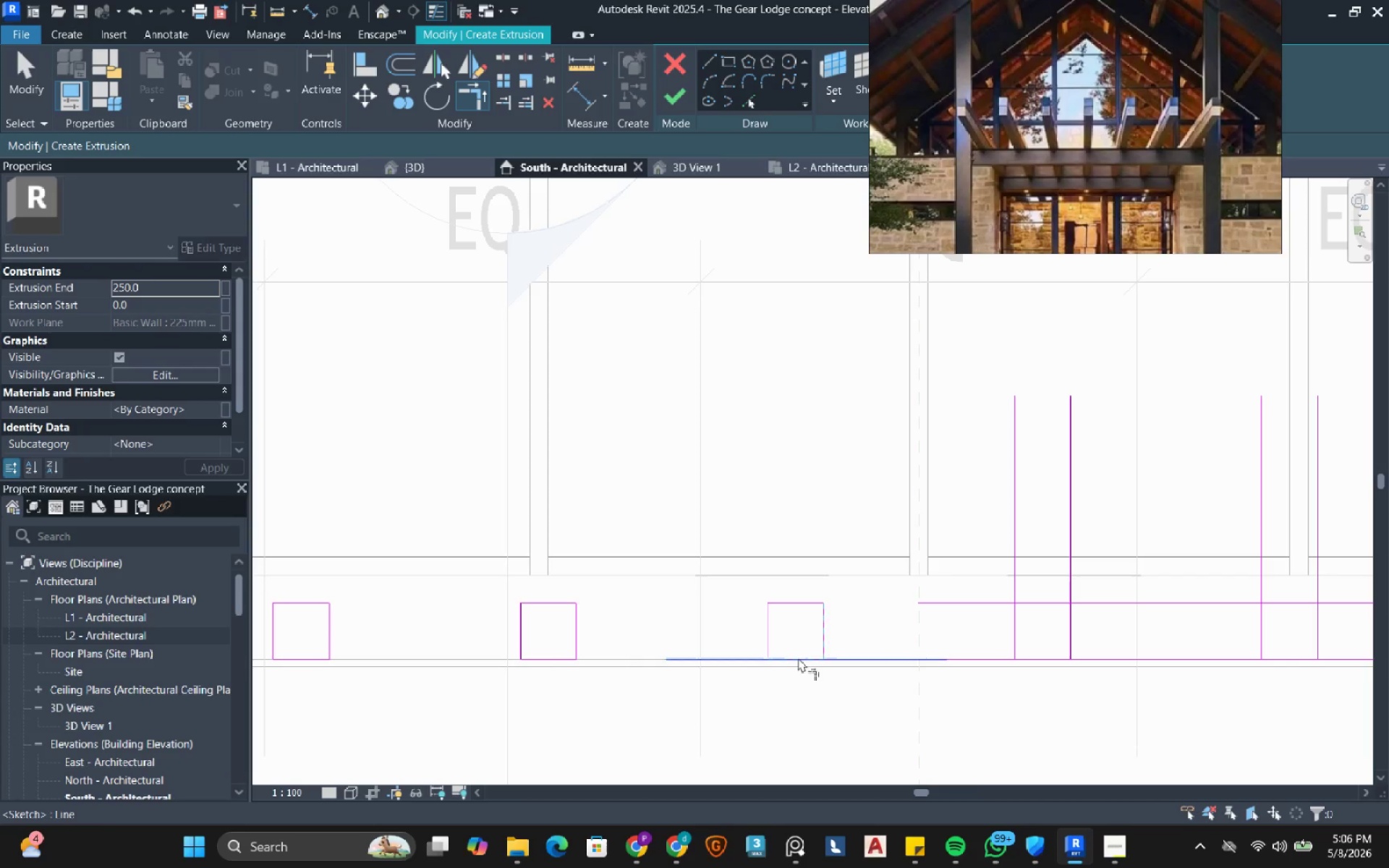 
triple_click([798, 658])
 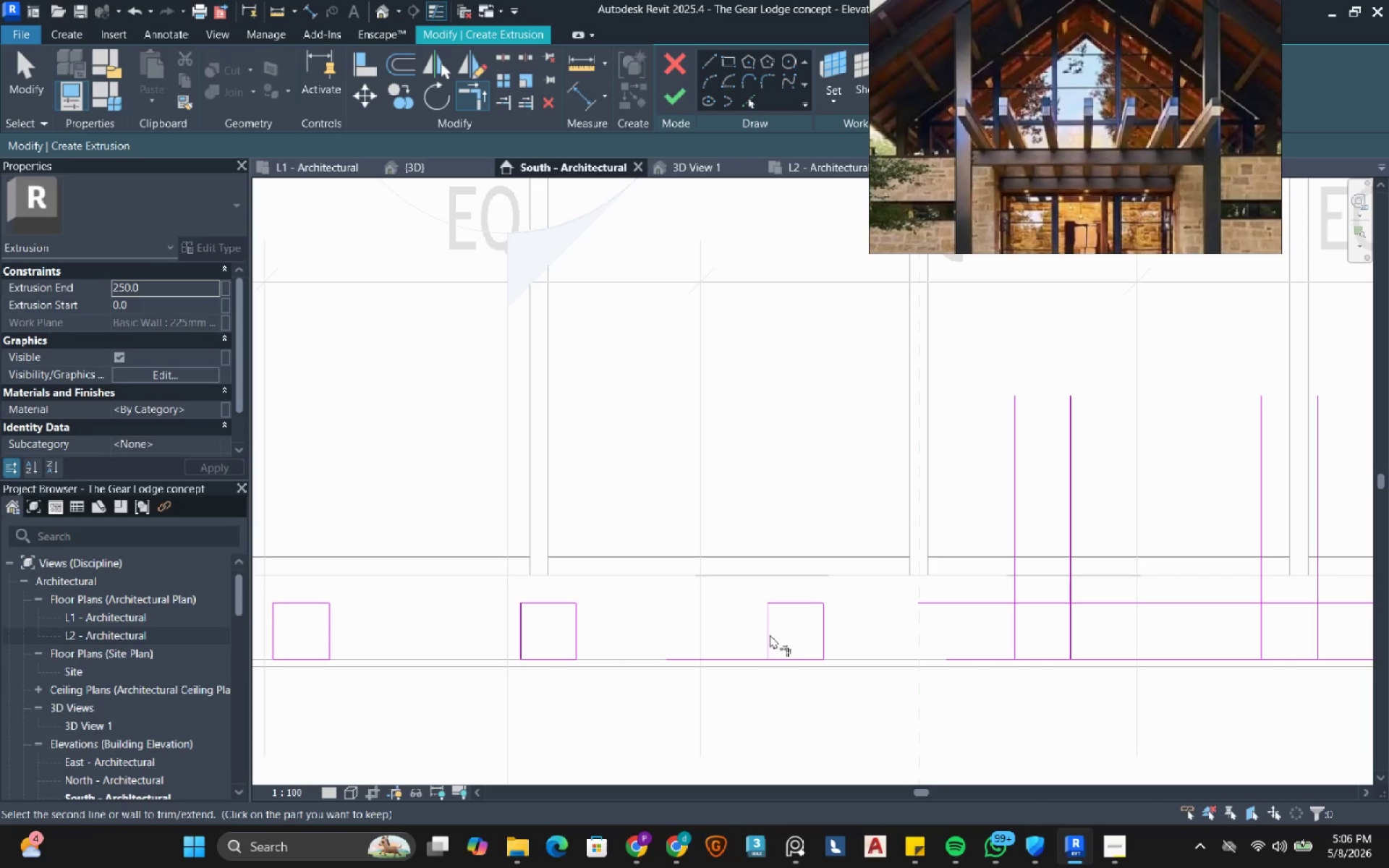 
left_click_drag(start_coordinate=[765, 631], to_coordinate=[773, 639])
 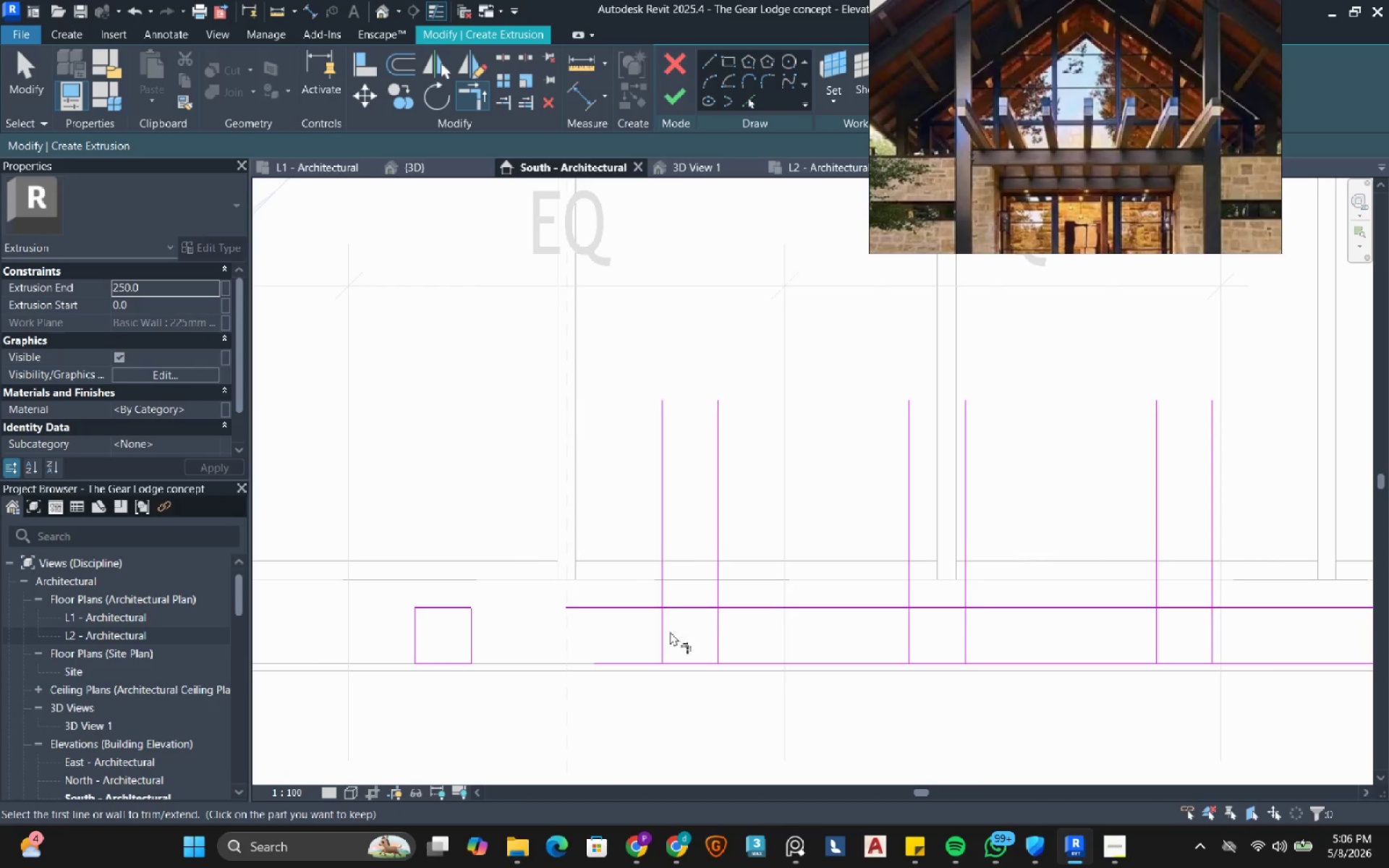 
left_click_drag(start_coordinate=[663, 638], to_coordinate=[668, 634])
 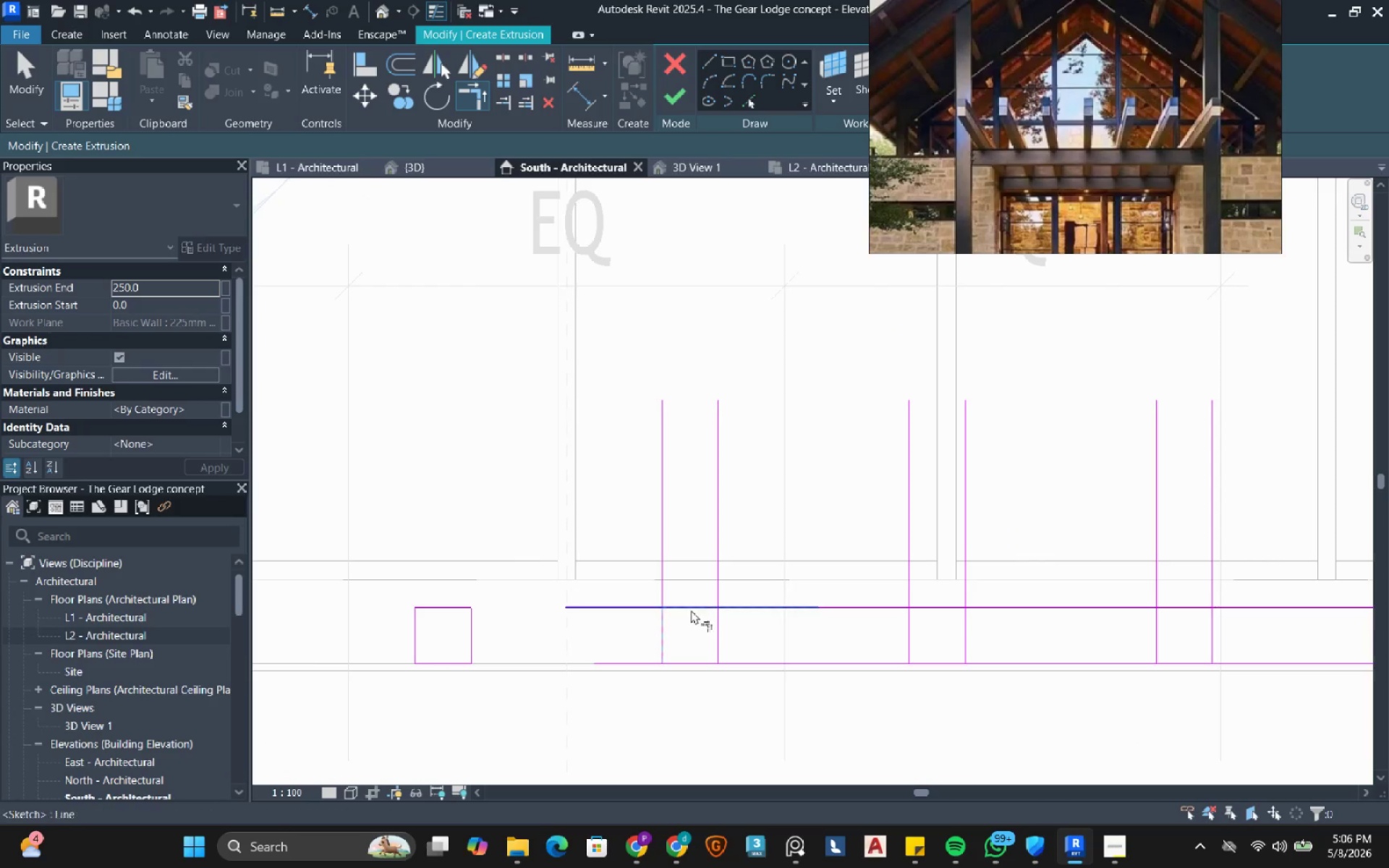 
left_click([691, 610])
 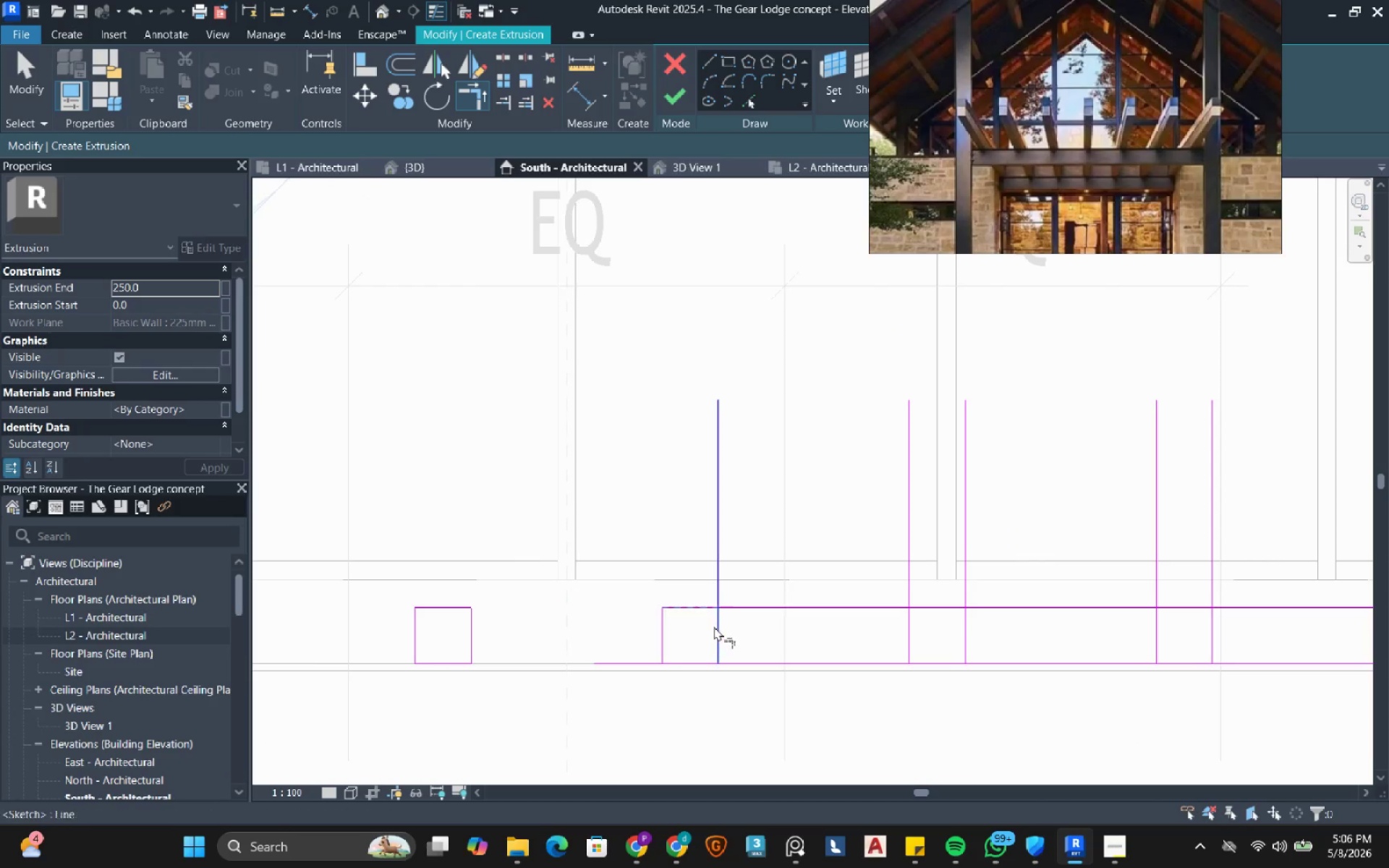 
triple_click([714, 626])
 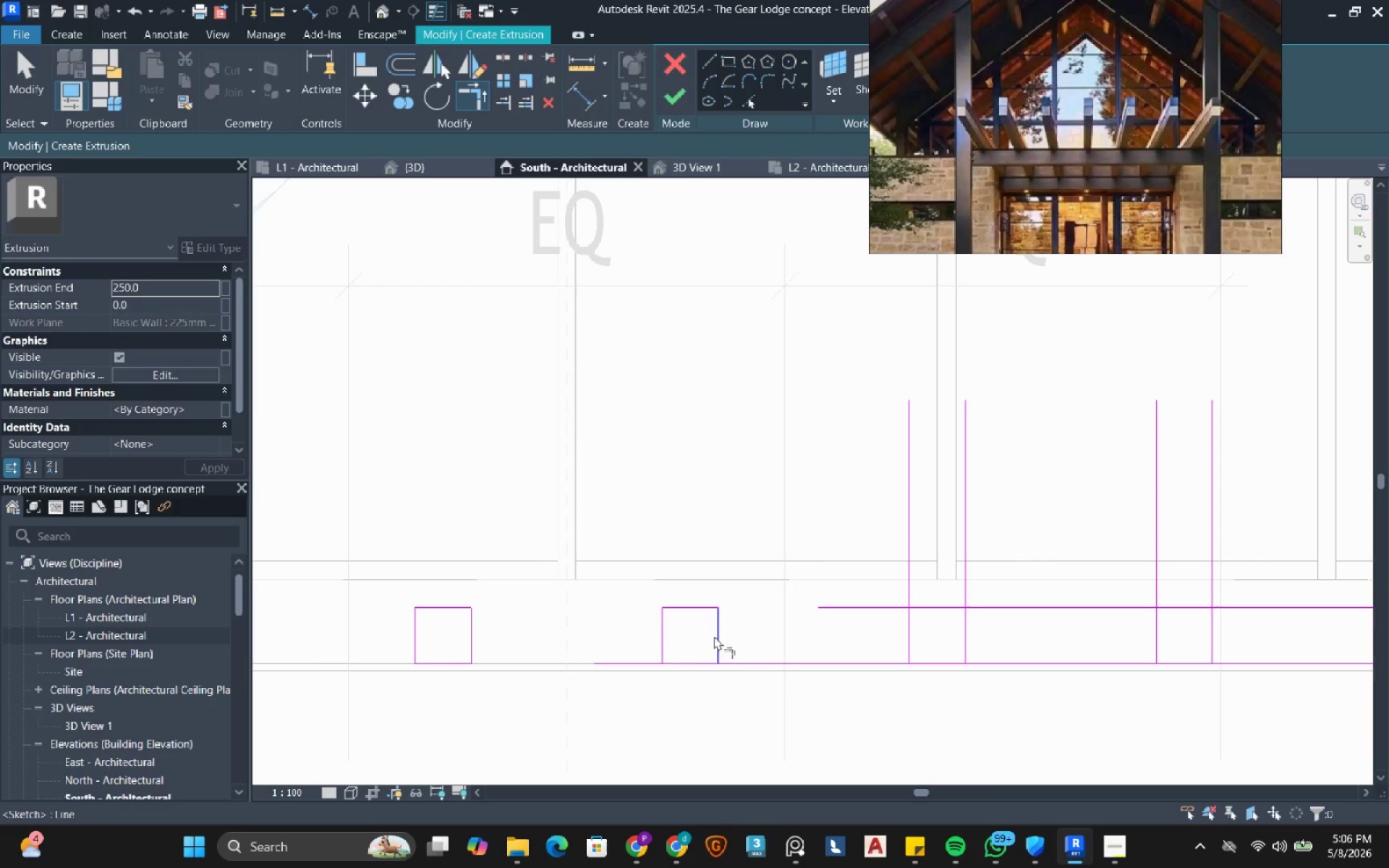 
triple_click([714, 636])
 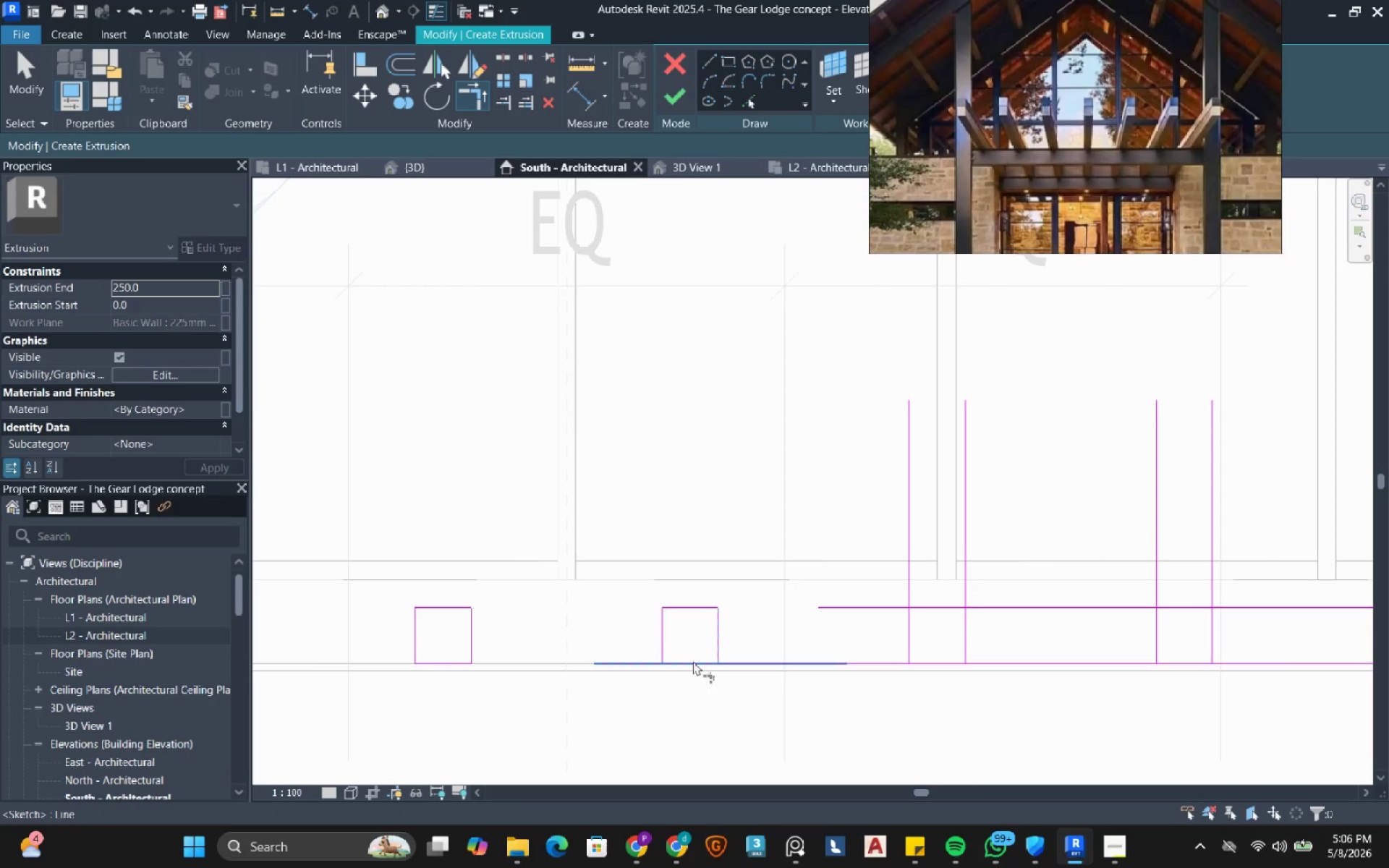 
triple_click([693, 661])
 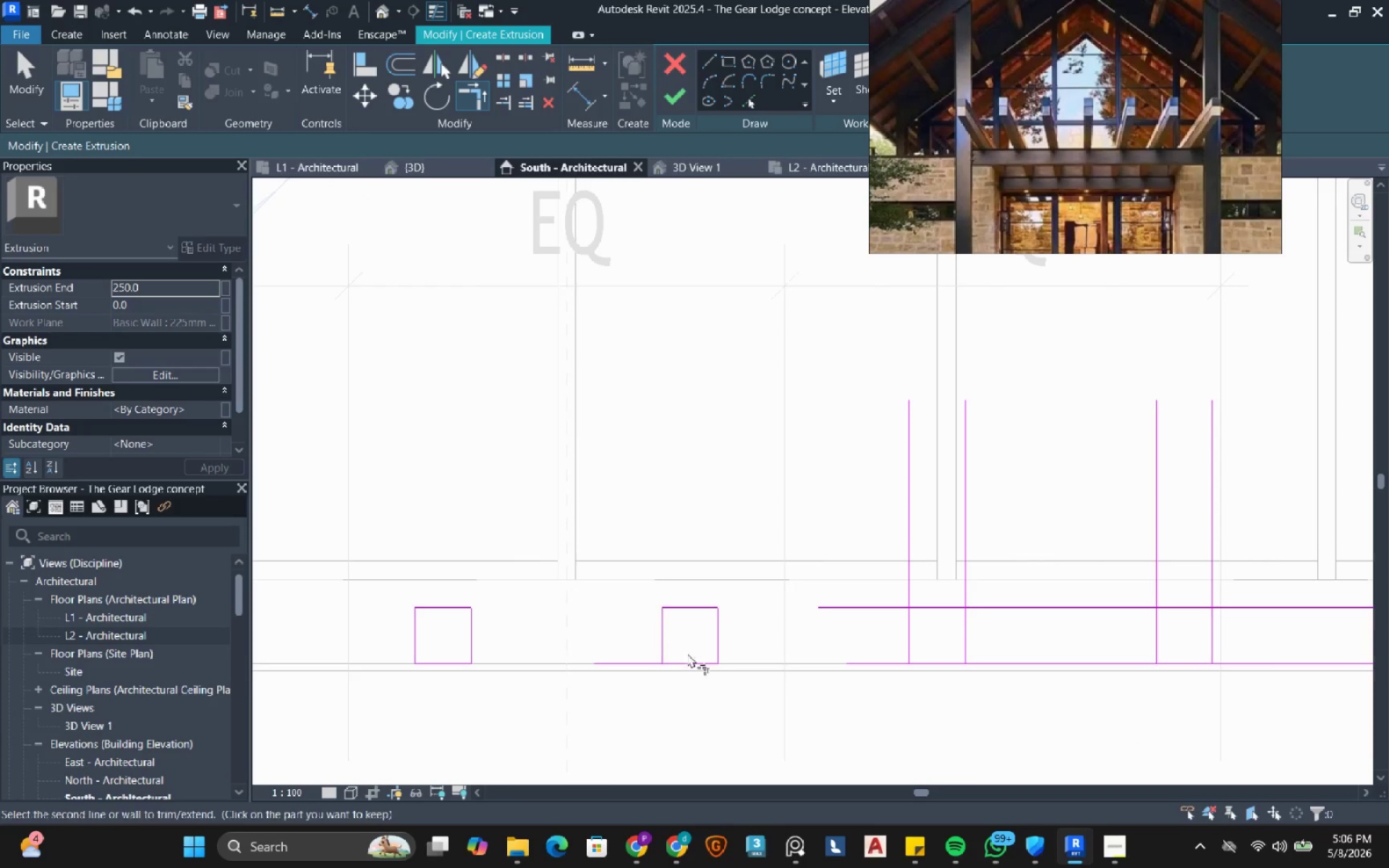 
left_click_drag(start_coordinate=[660, 639], to_coordinate=[666, 642])
 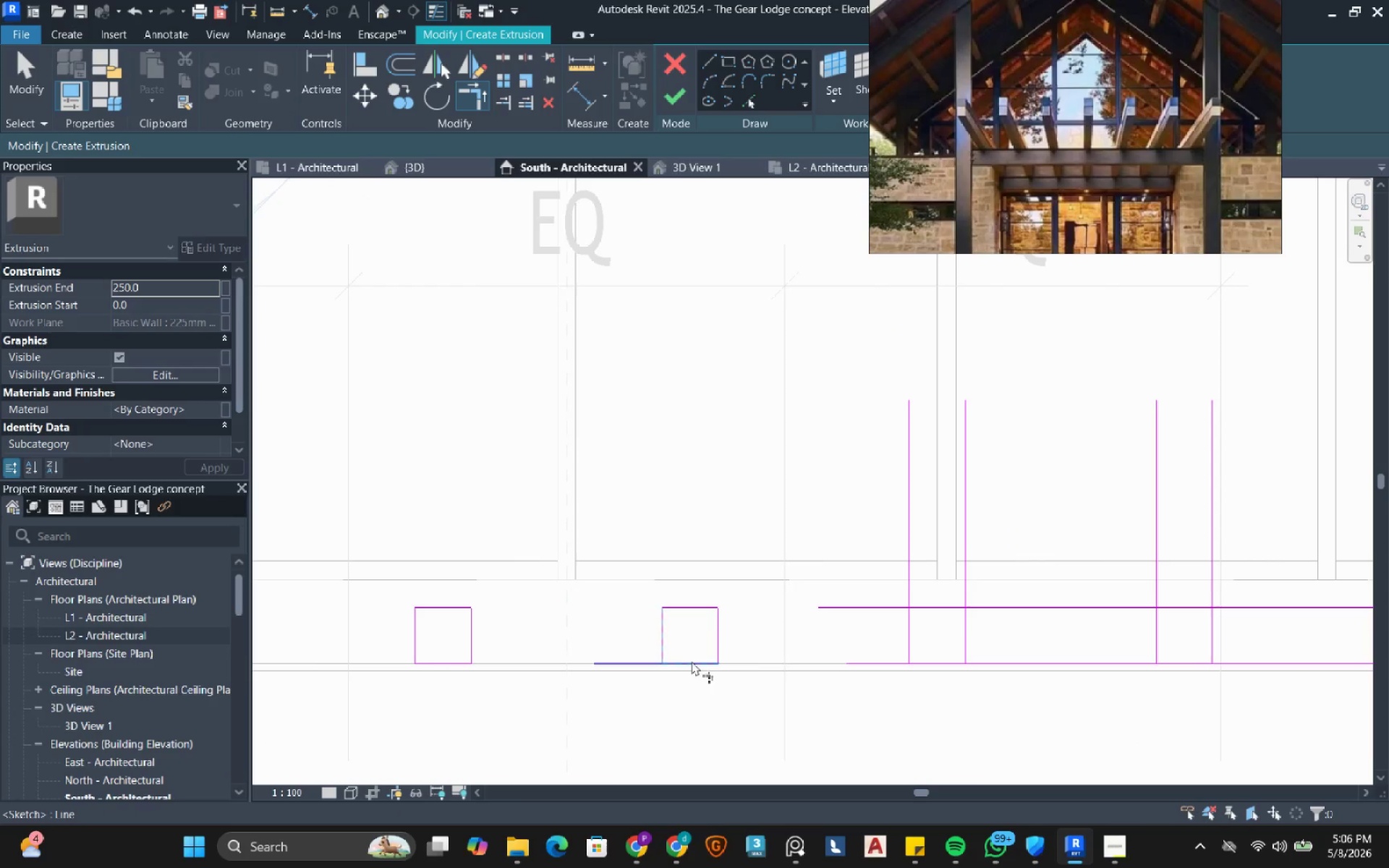 
triple_click([692, 661])
 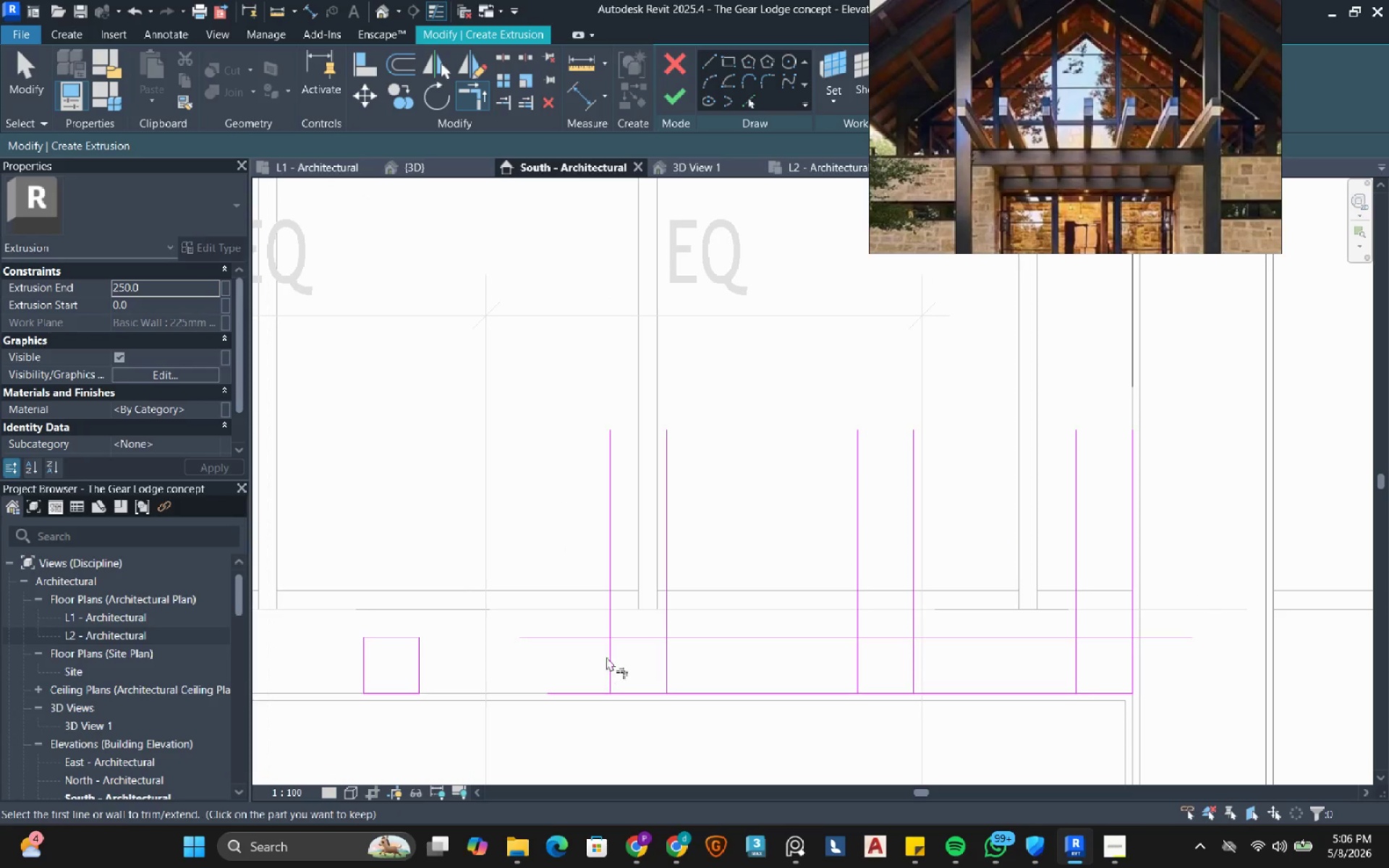 
left_click_drag(start_coordinate=[611, 654], to_coordinate=[616, 648])
 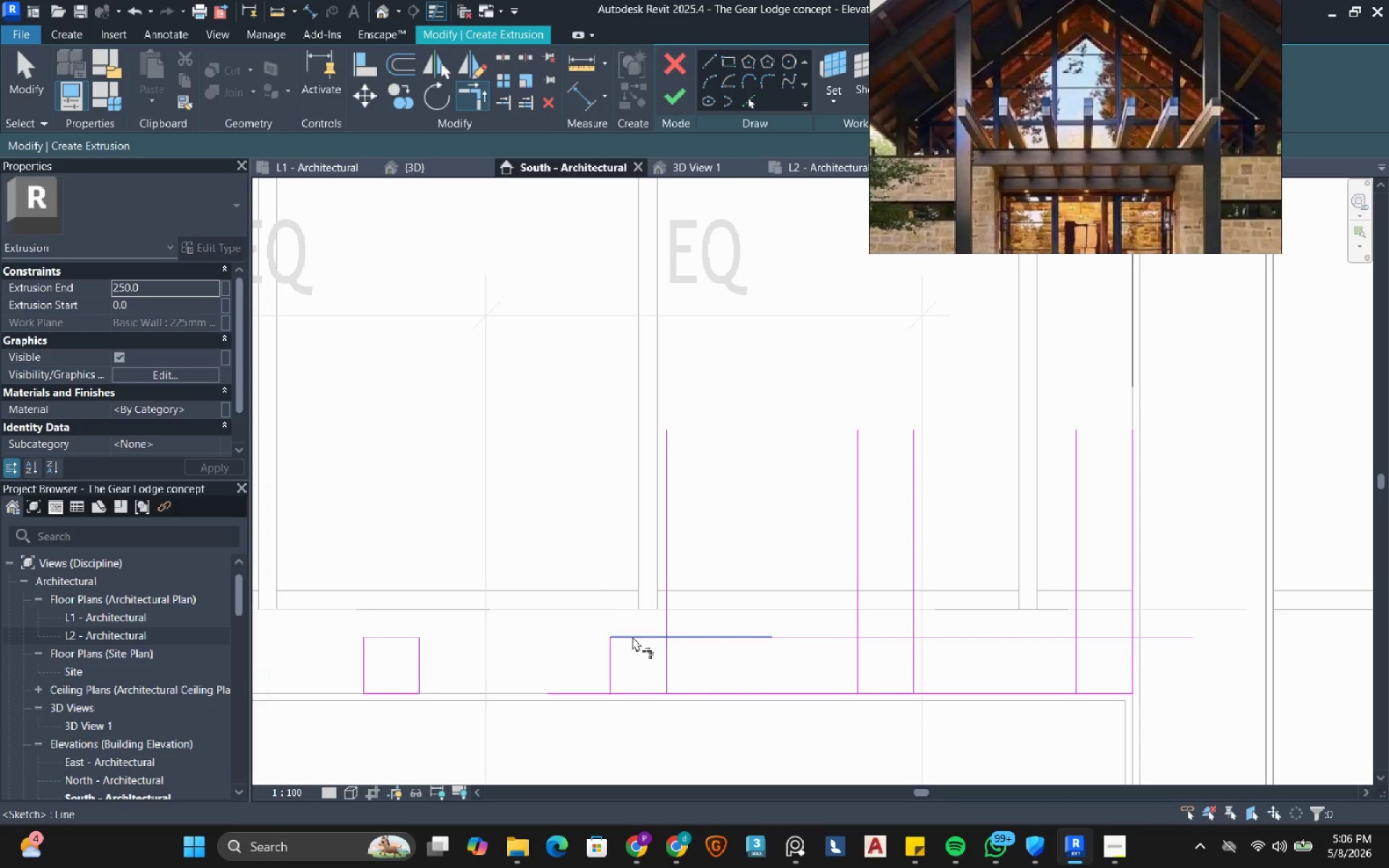 
double_click([632, 637])
 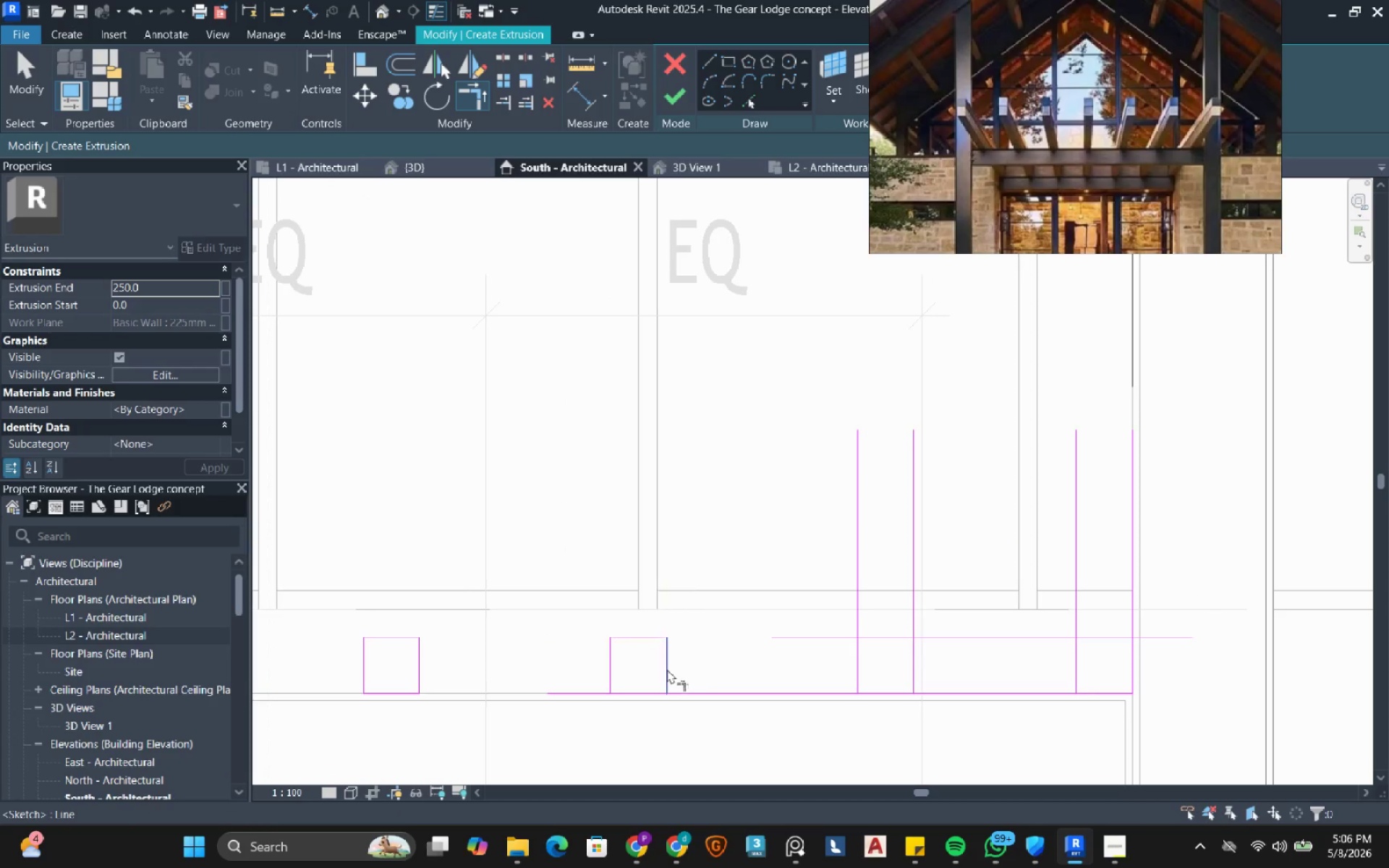 
triple_click([667, 669])
 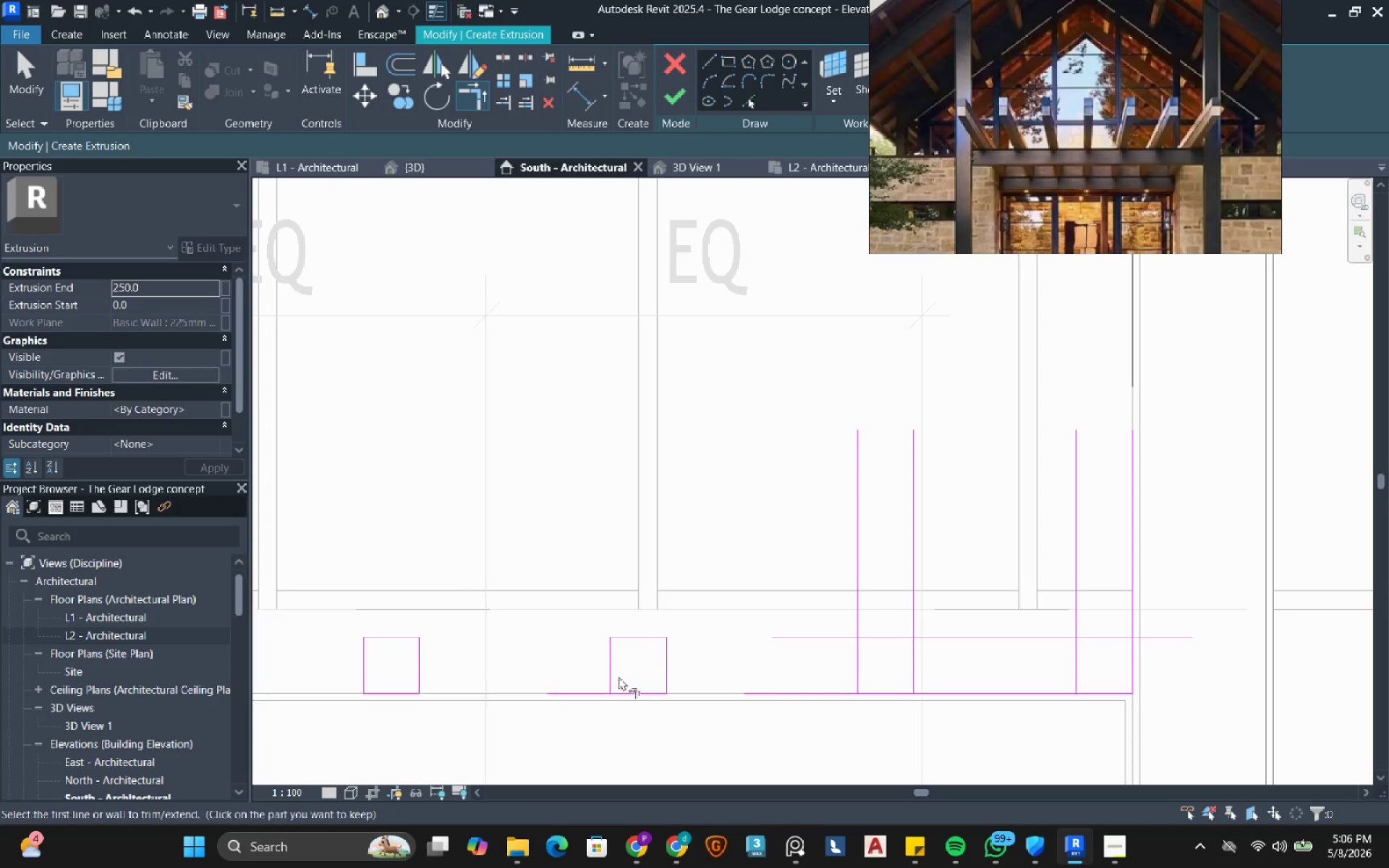 
double_click([616, 675])
 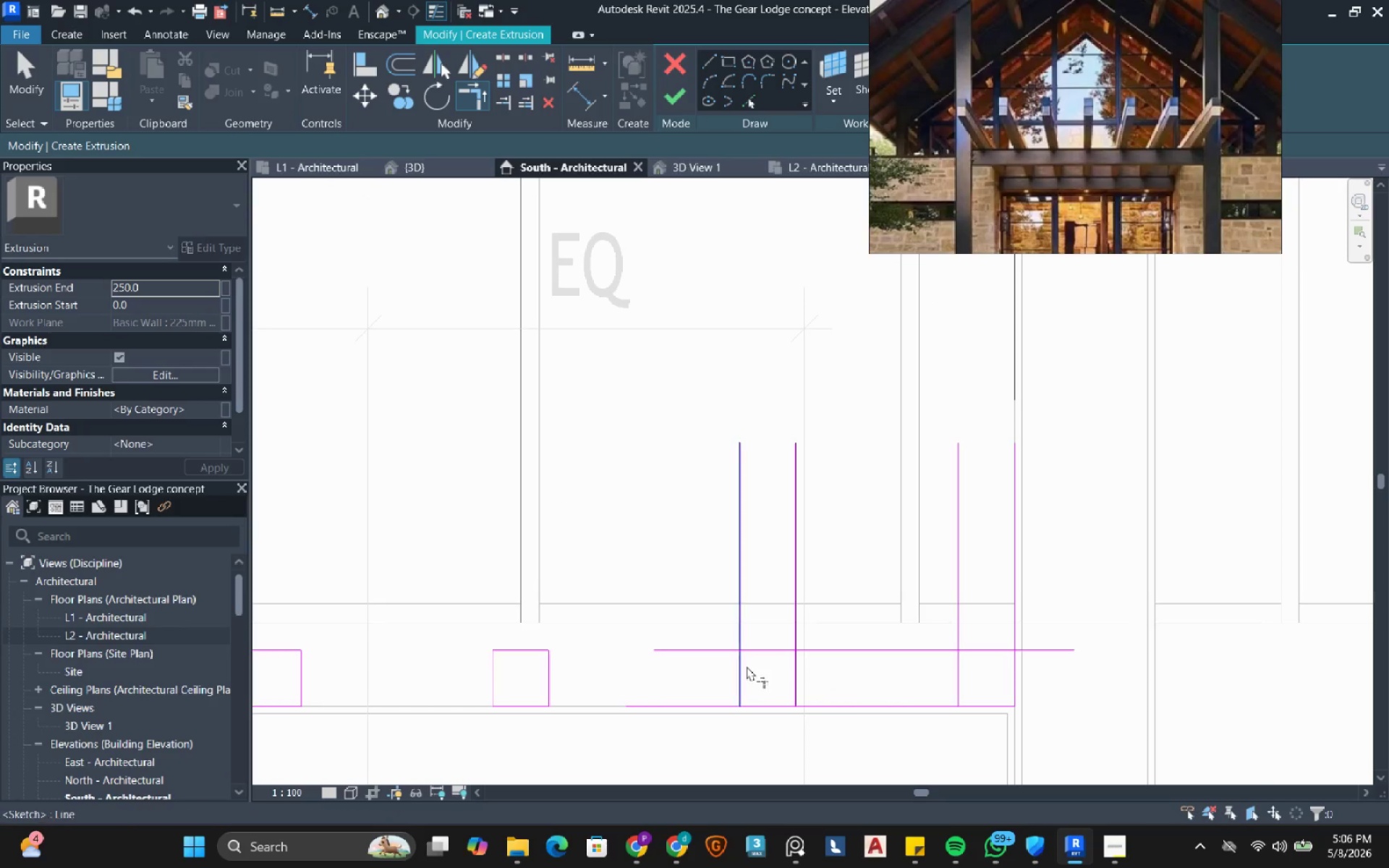 
left_click_drag(start_coordinate=[747, 666], to_coordinate=[752, 662])
 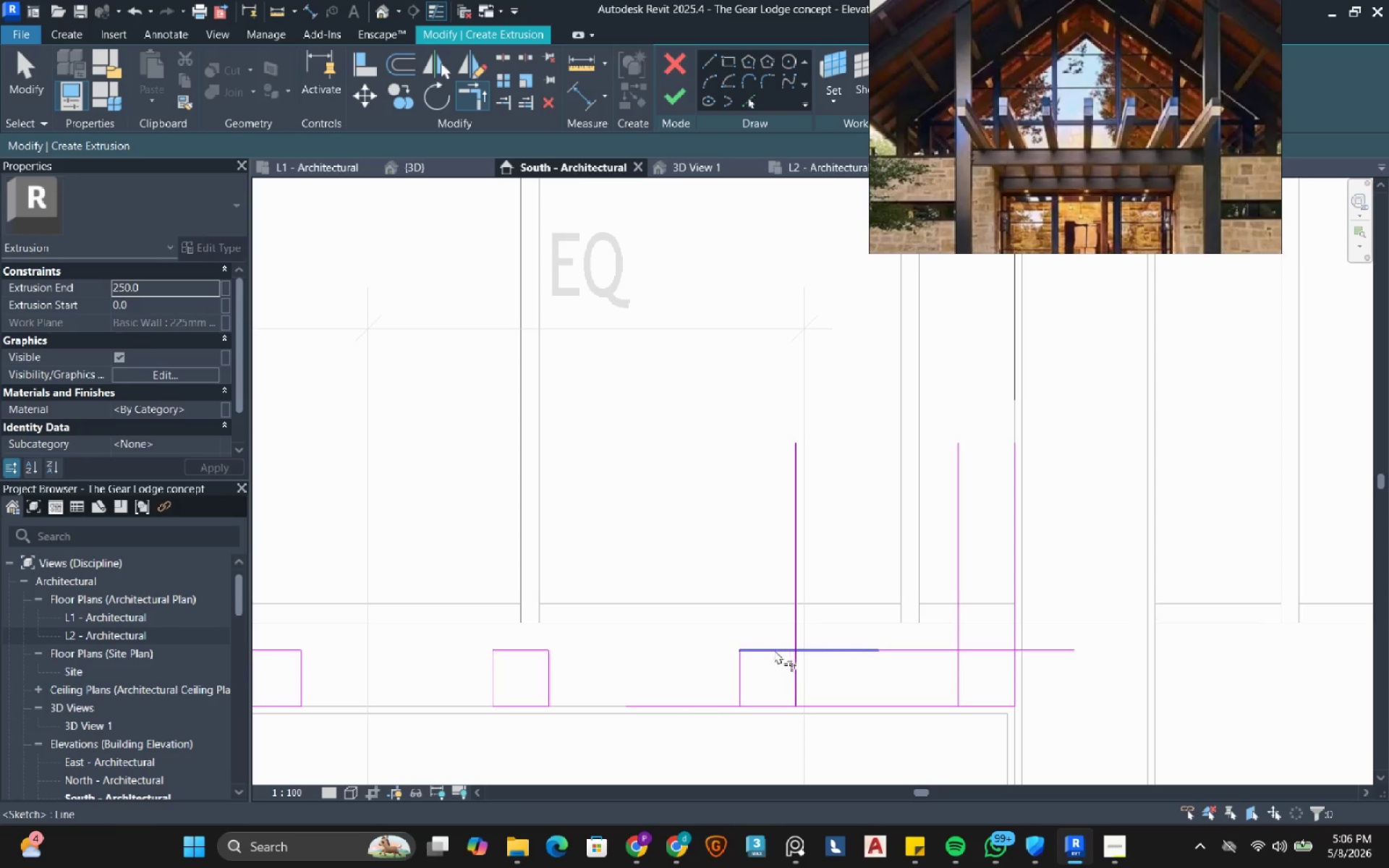 
left_click_drag(start_coordinate=[774, 647], to_coordinate=[781, 658])
 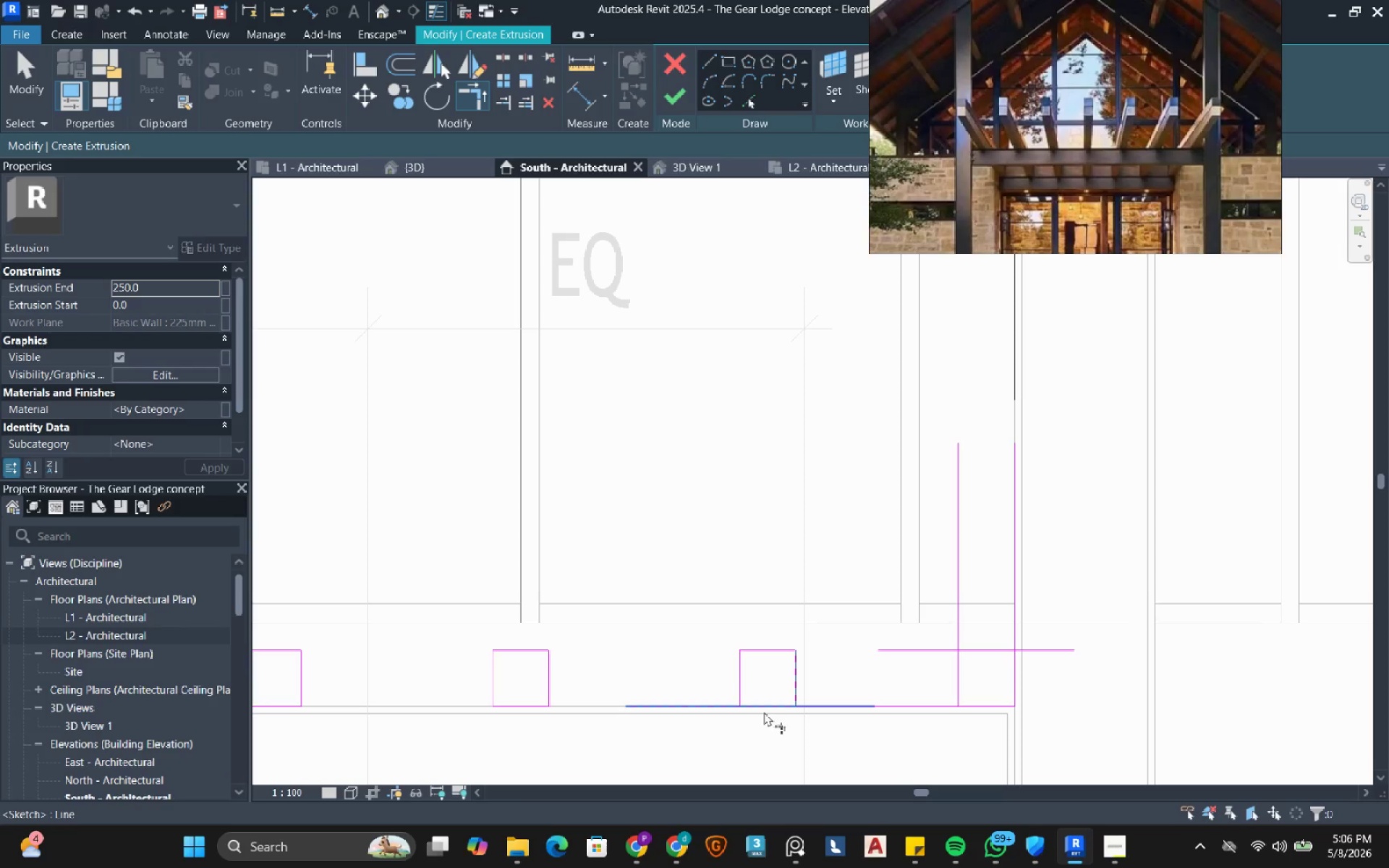 
left_click_drag(start_coordinate=[764, 709], to_coordinate=[764, 702])
 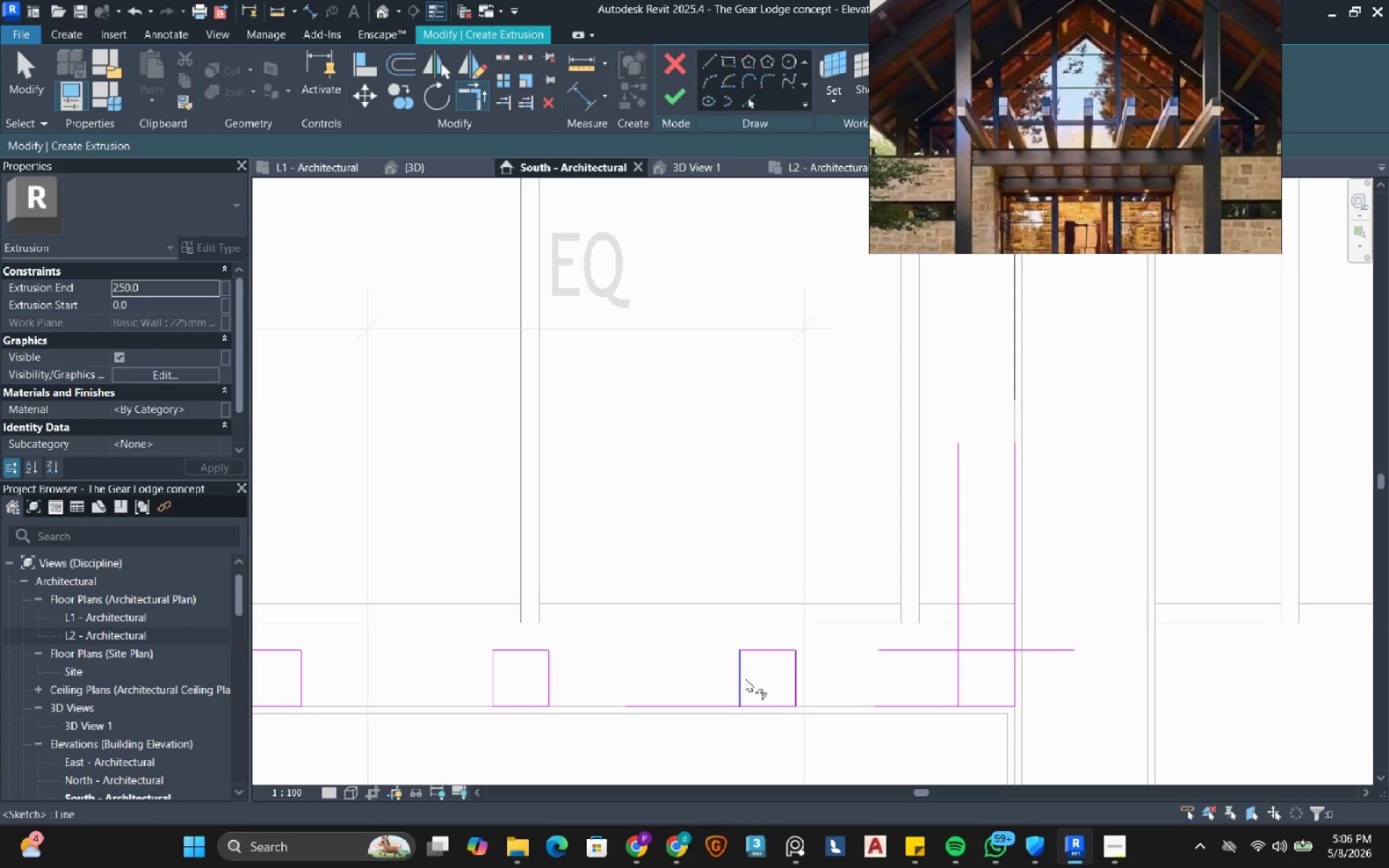 
double_click([745, 678])
 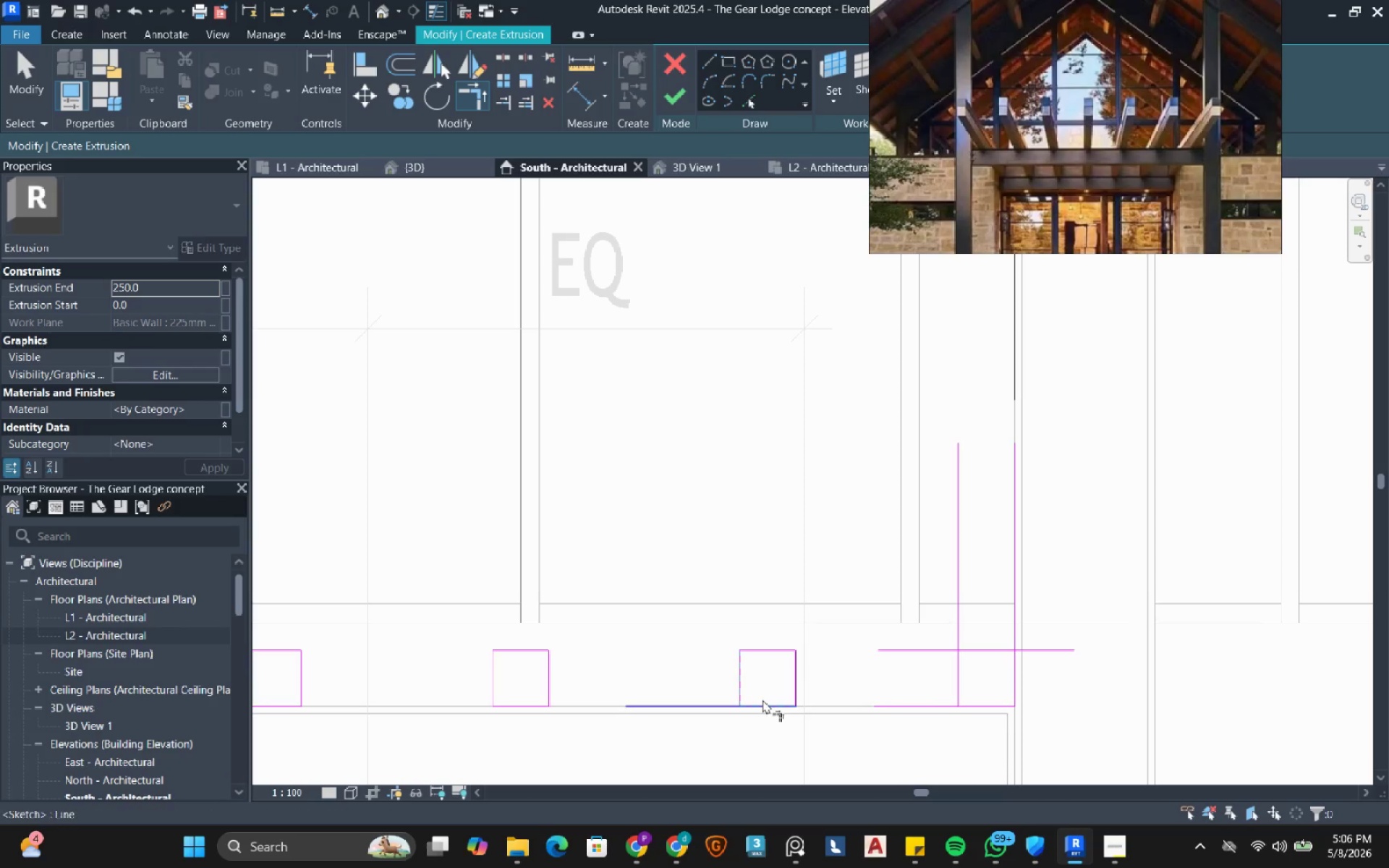 
triple_click([763, 699])
 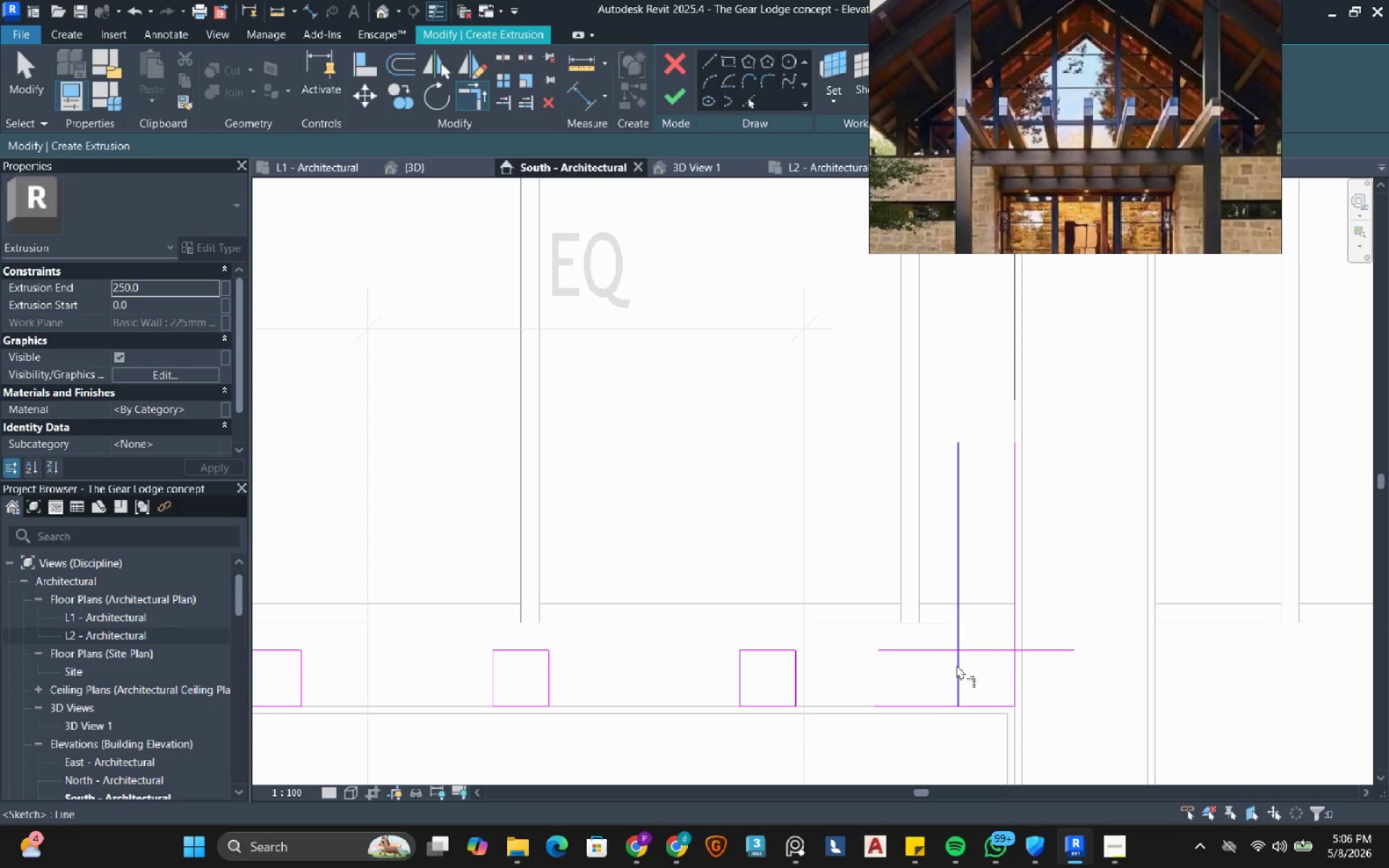 
left_click([956, 665])
 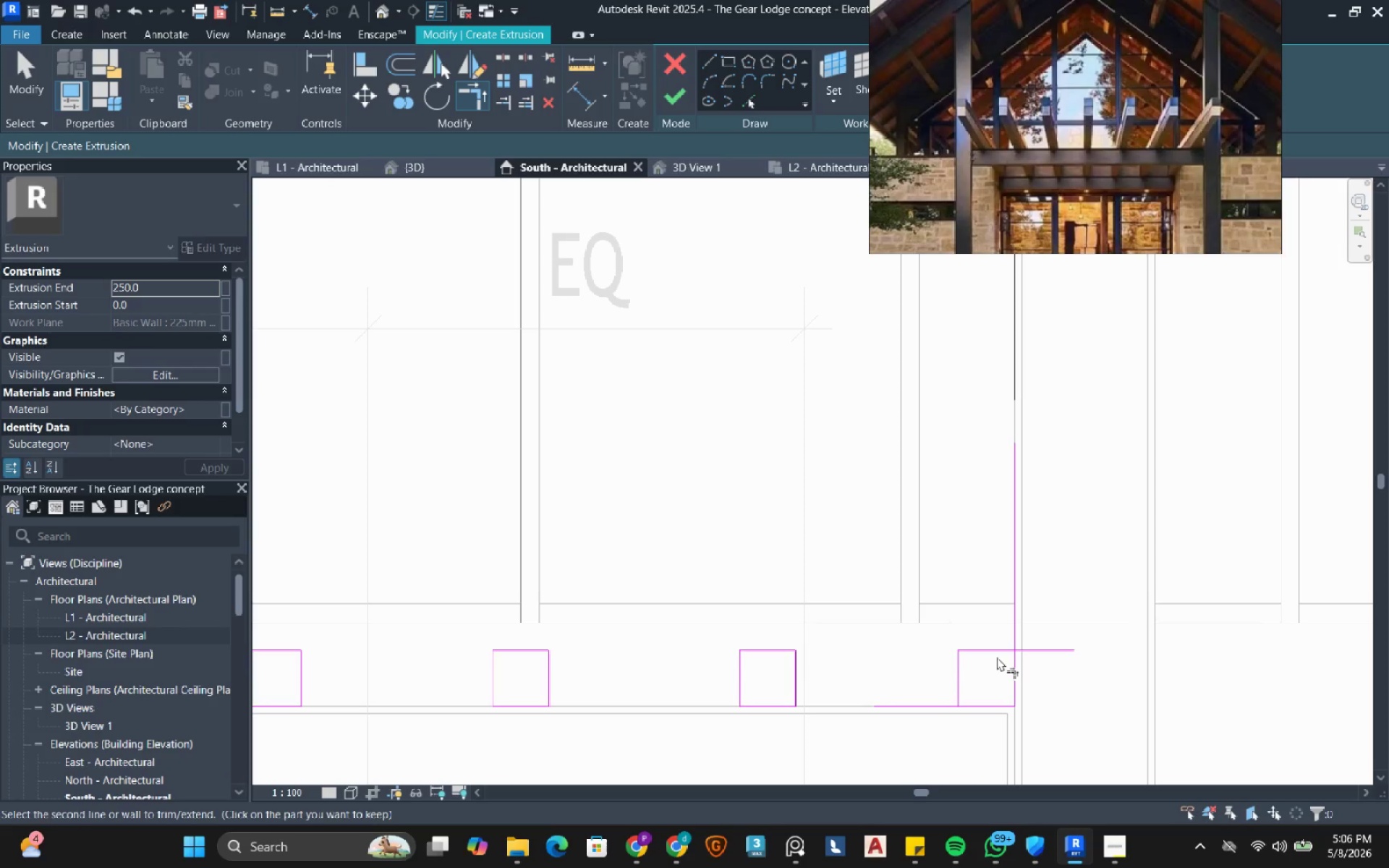 
double_click([1011, 669])
 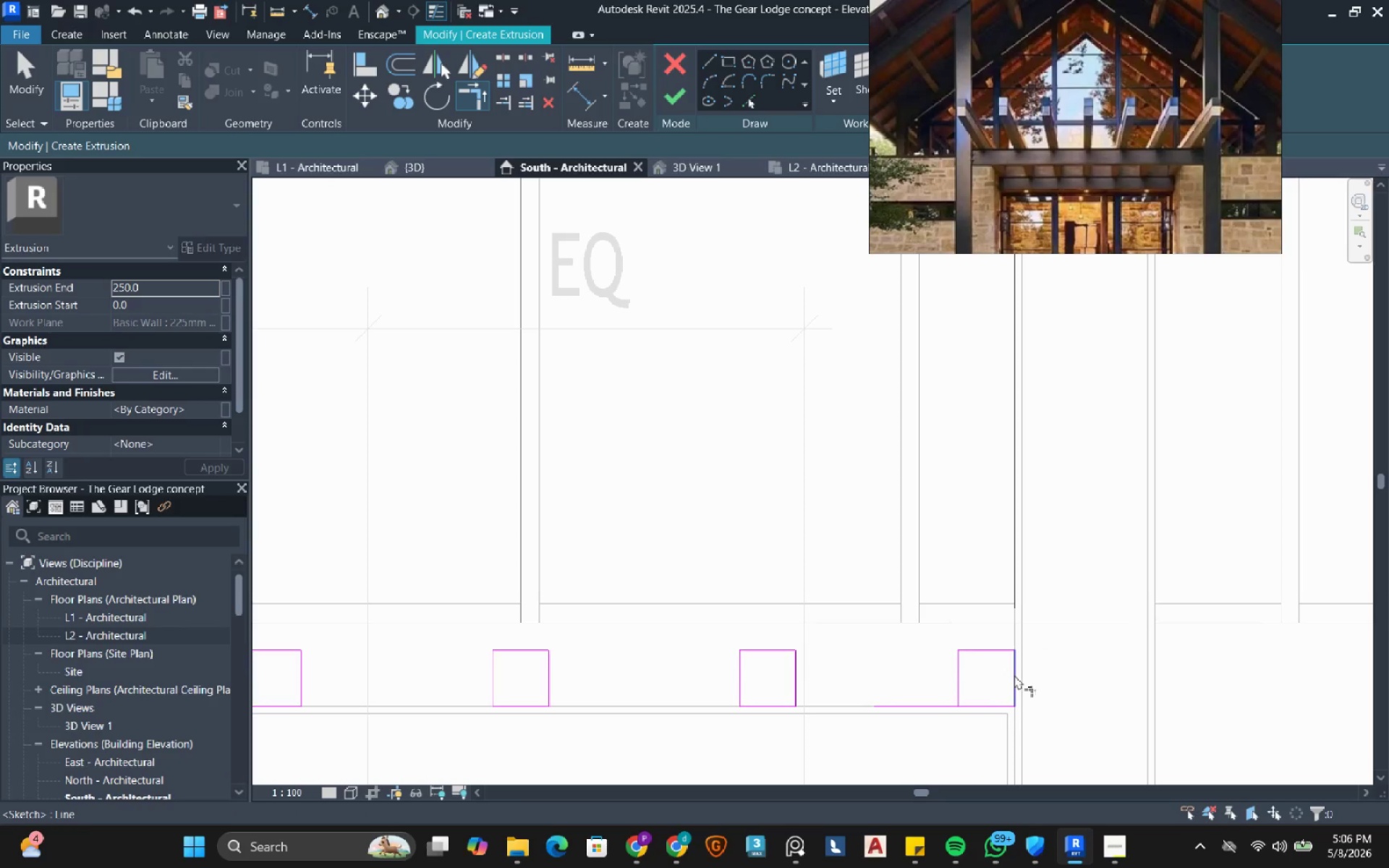 
left_click_drag(start_coordinate=[1014, 675], to_coordinate=[1009, 682])
 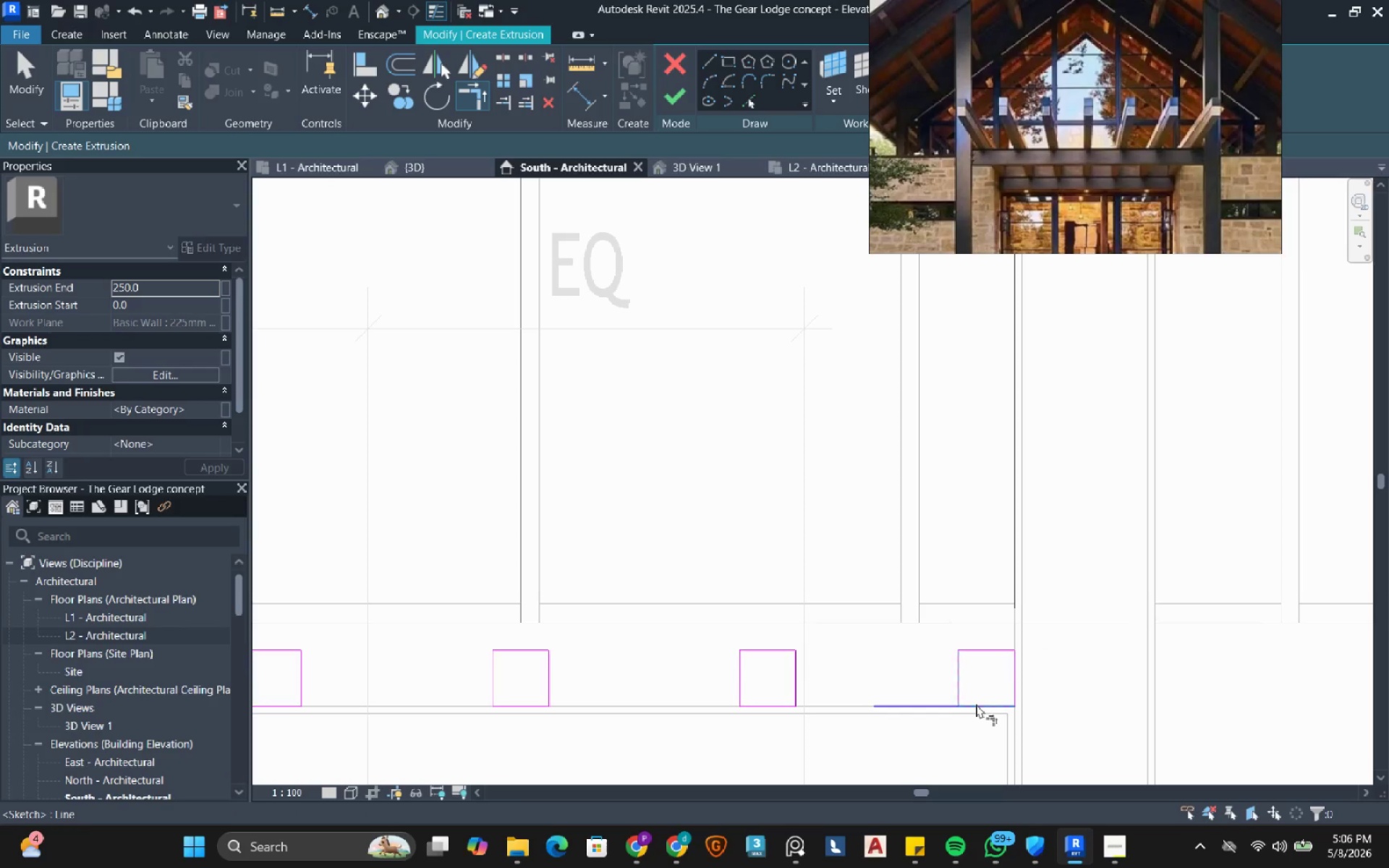 
scroll: coordinate [858, 655], scroll_direction: down, amount: 8.0
 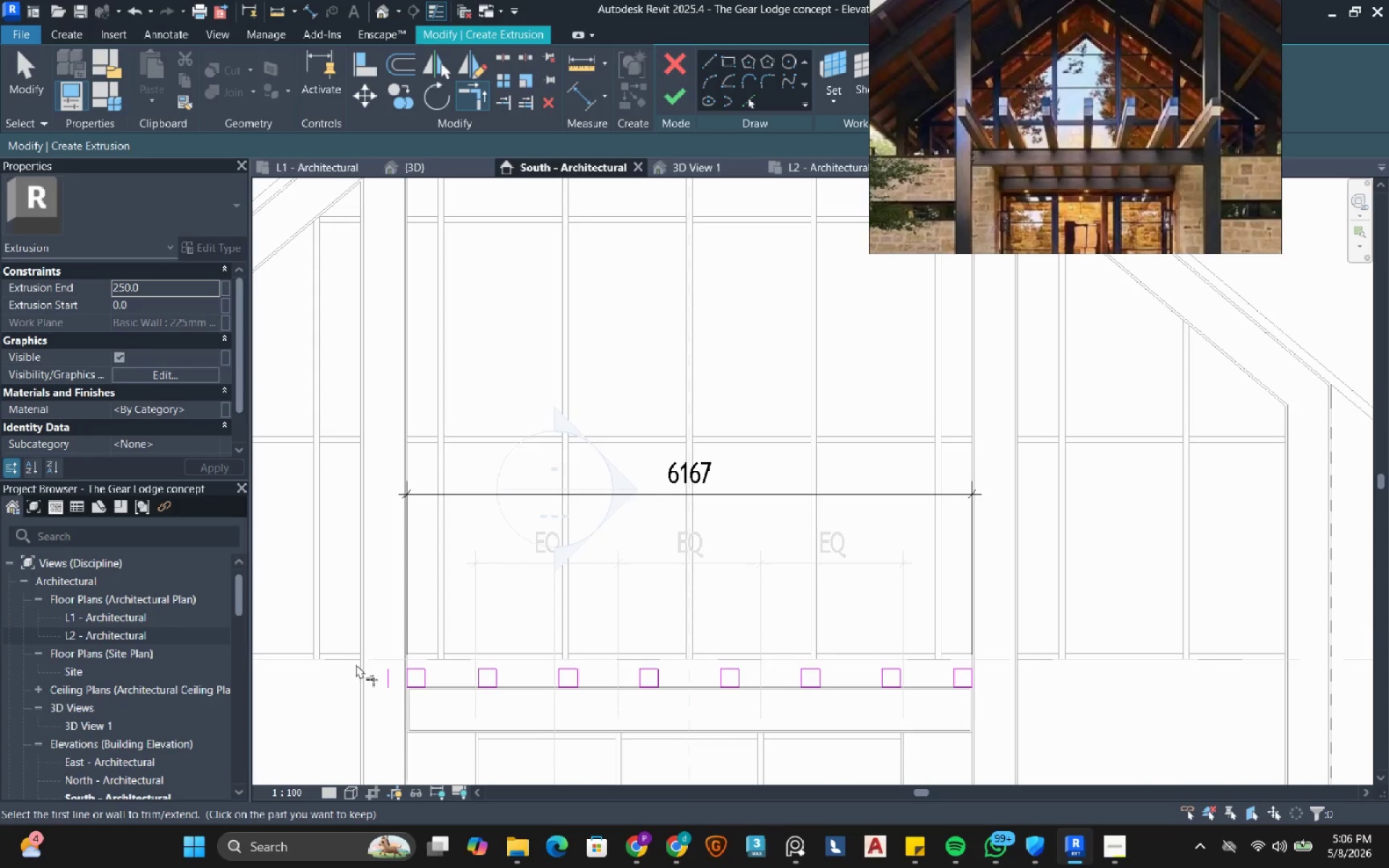 
key(Escape)
 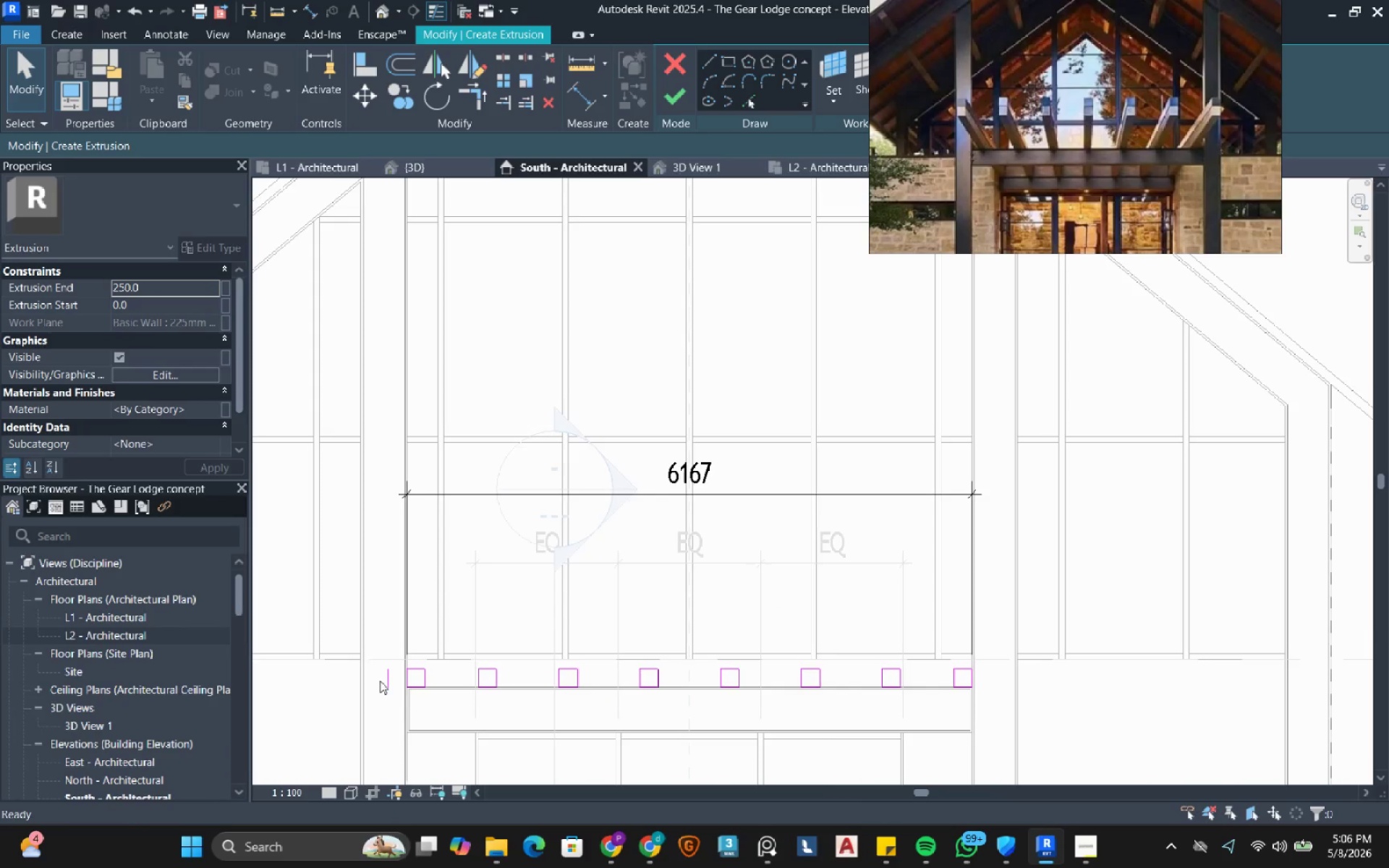 
left_click([388, 684])
 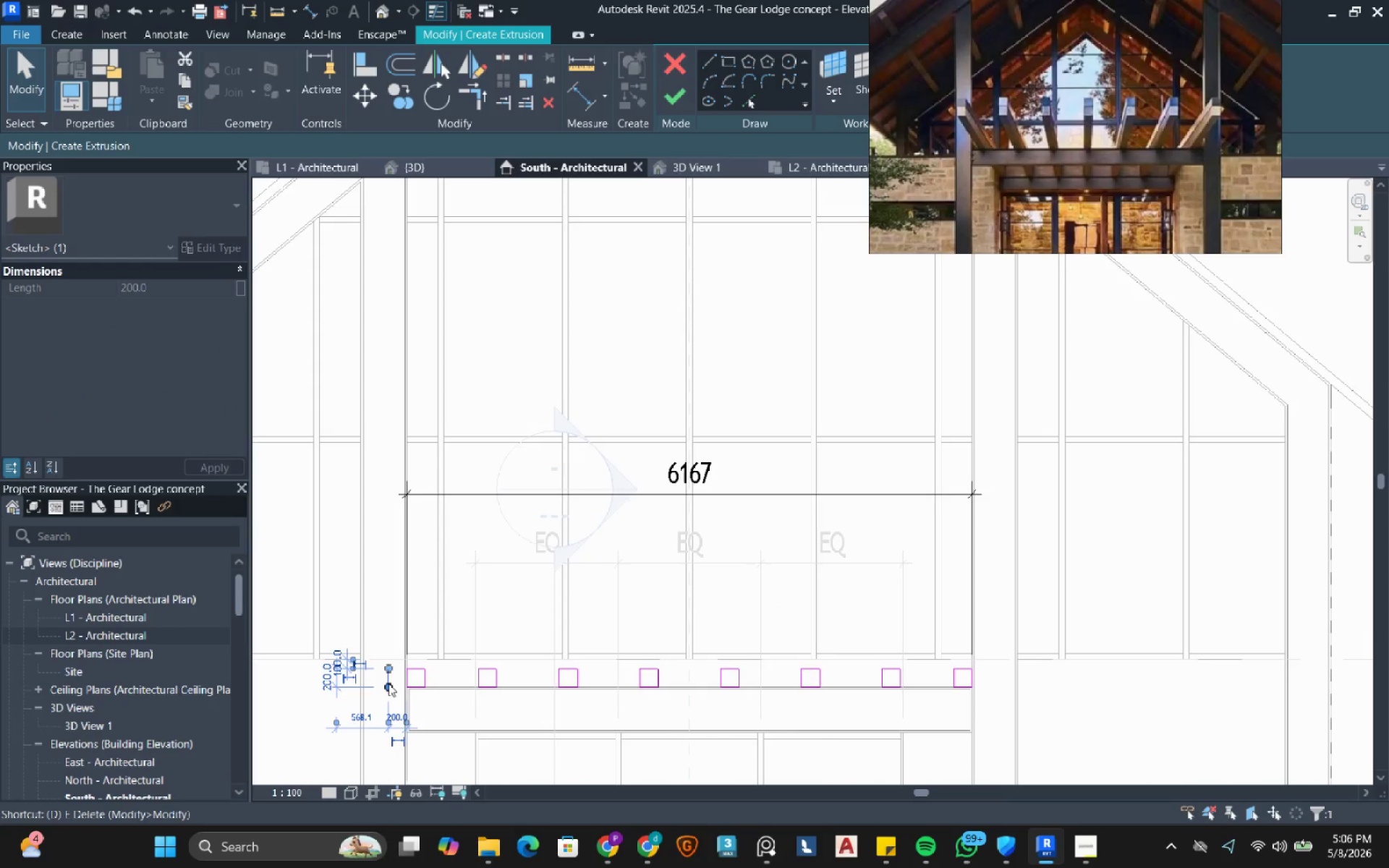 
type(de)
 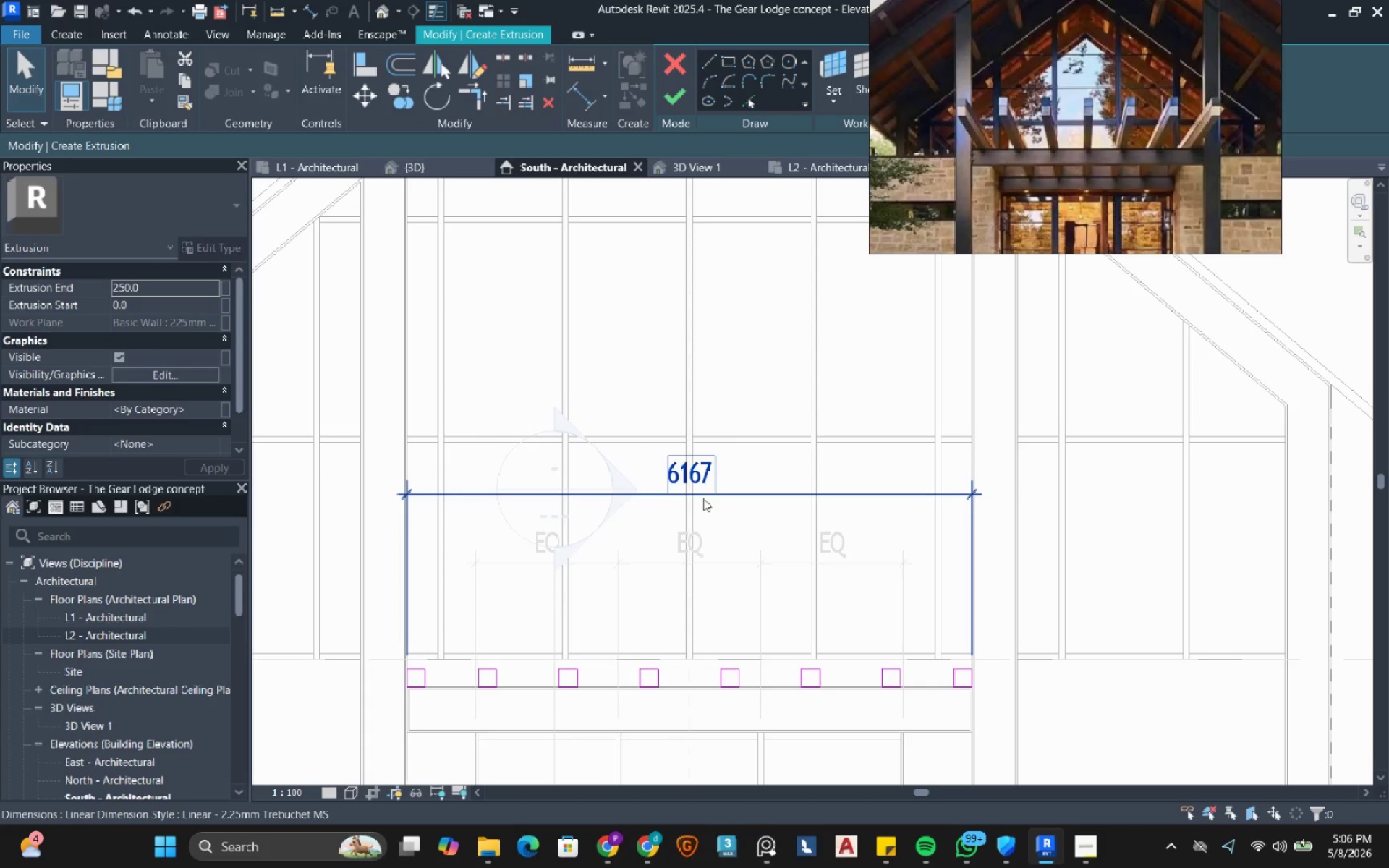 
left_click([716, 496])
 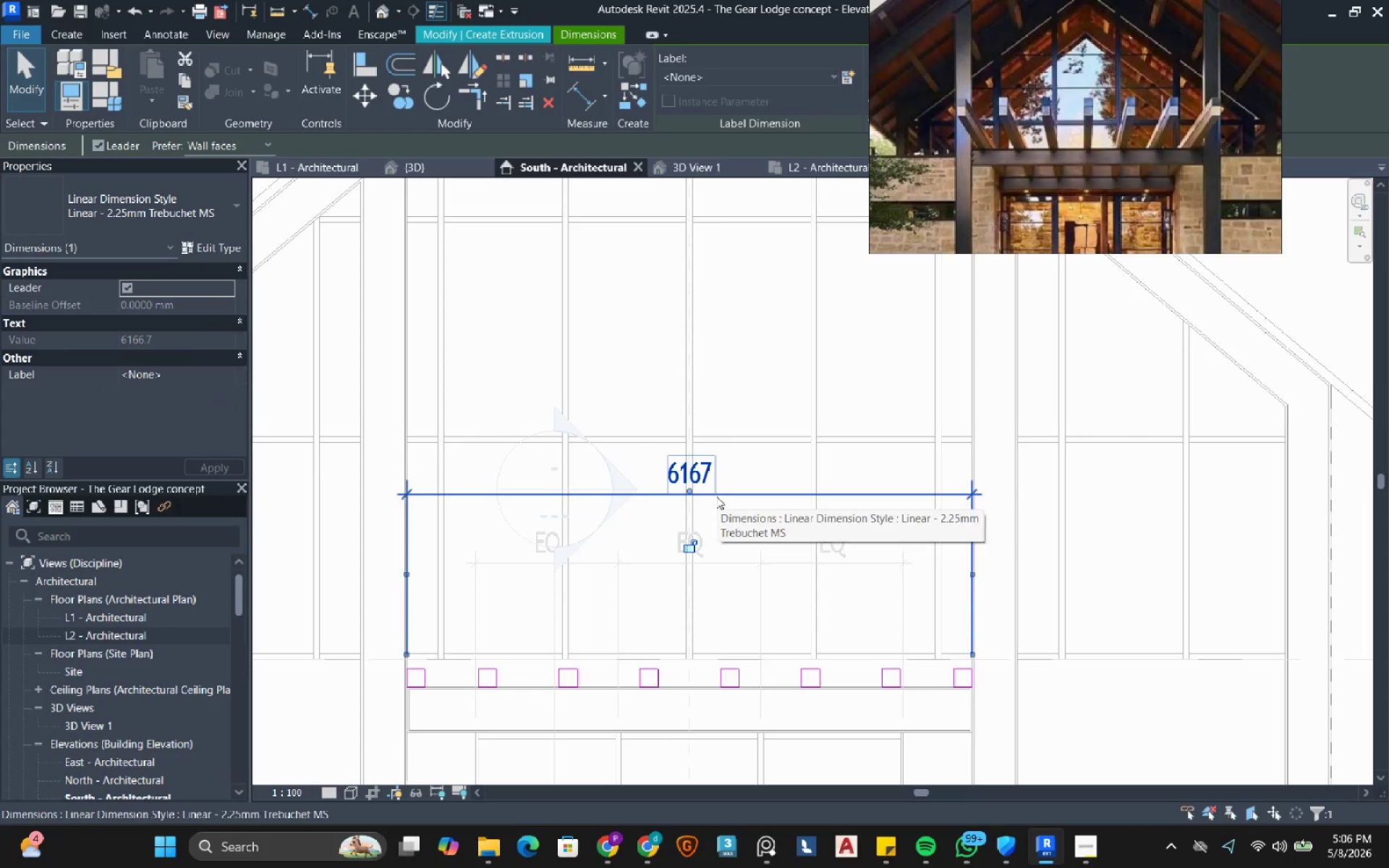 
type(de)
 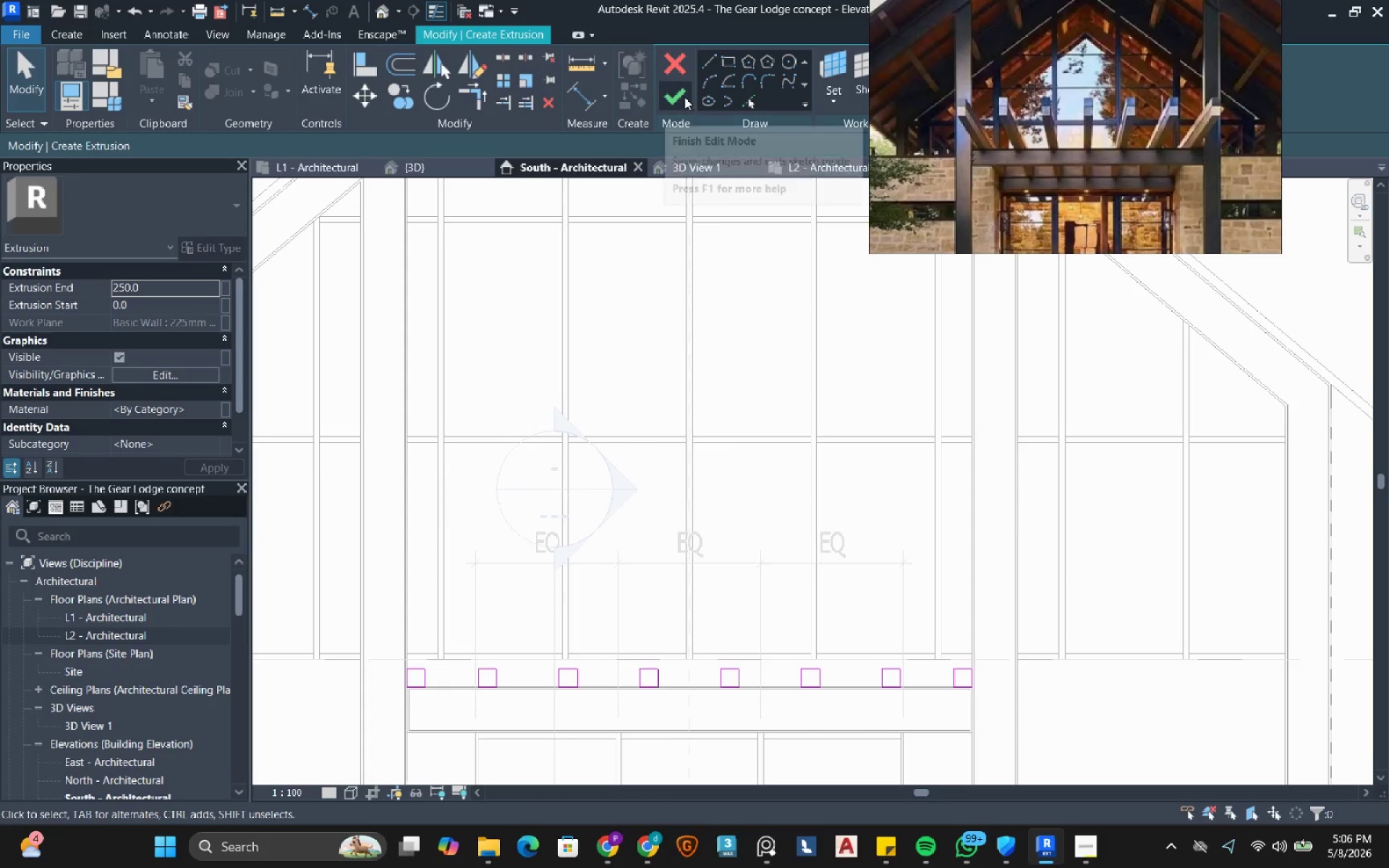 
left_click([680, 98])
 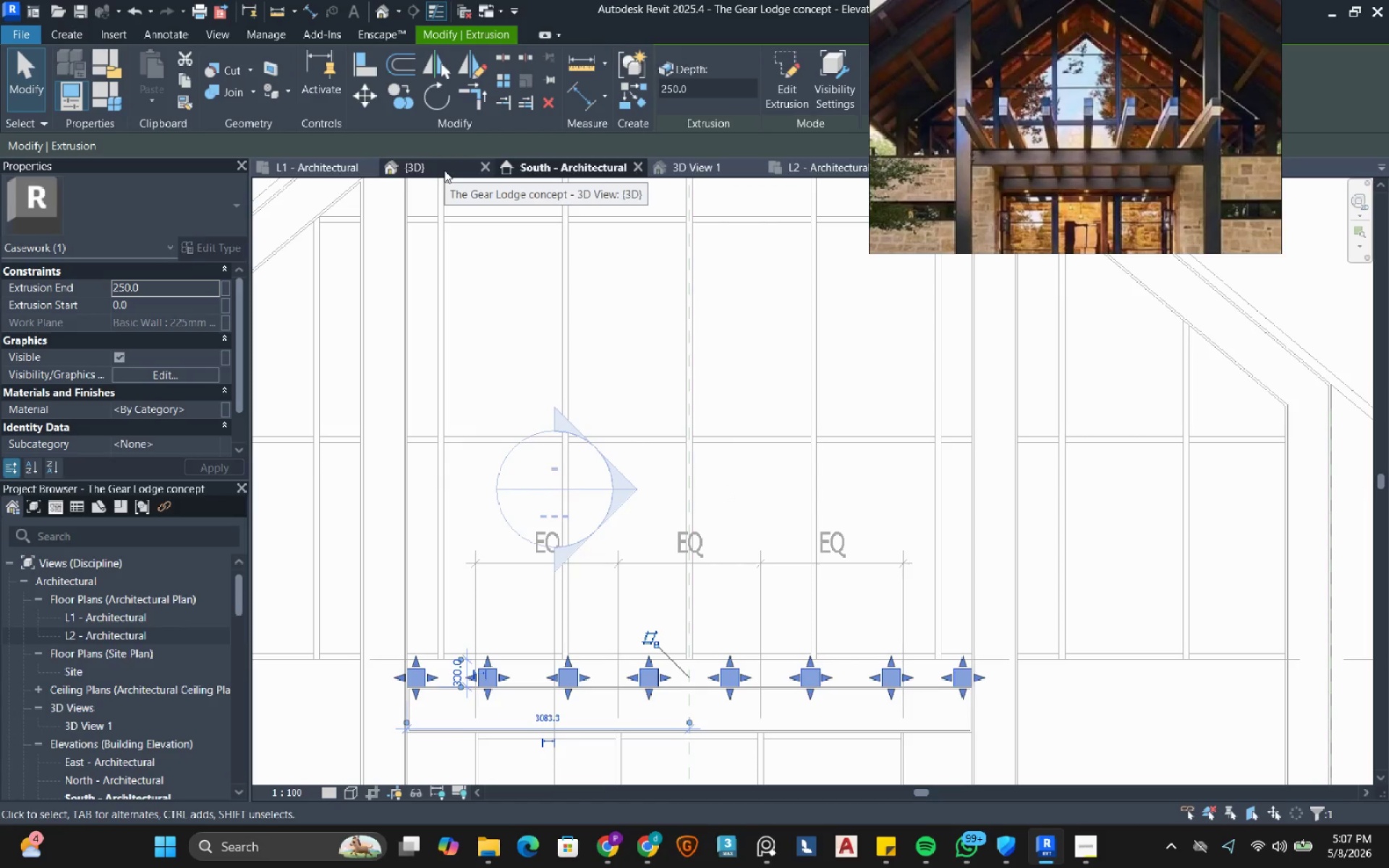 
wait(5.11)
 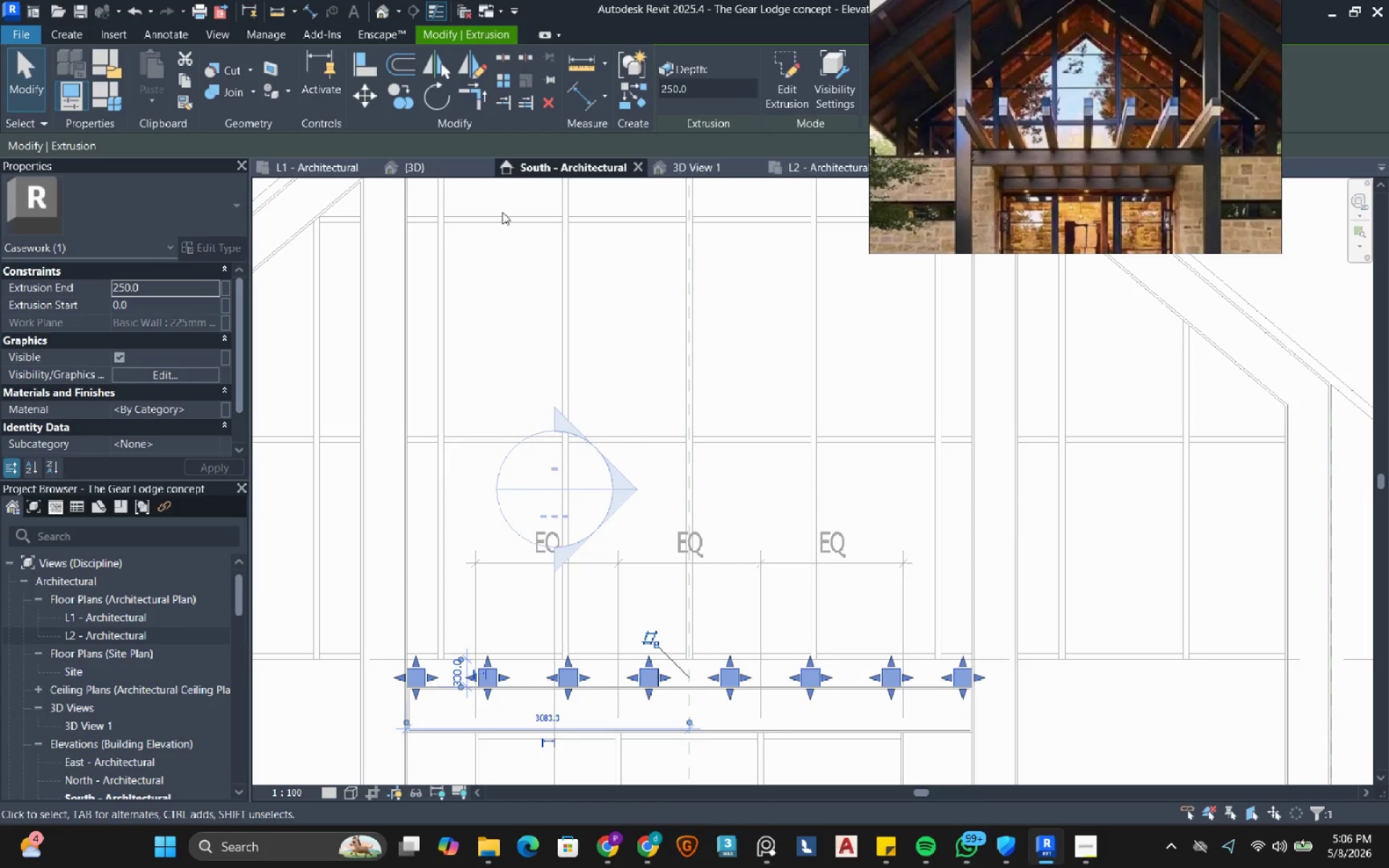 
left_click([333, 169])
 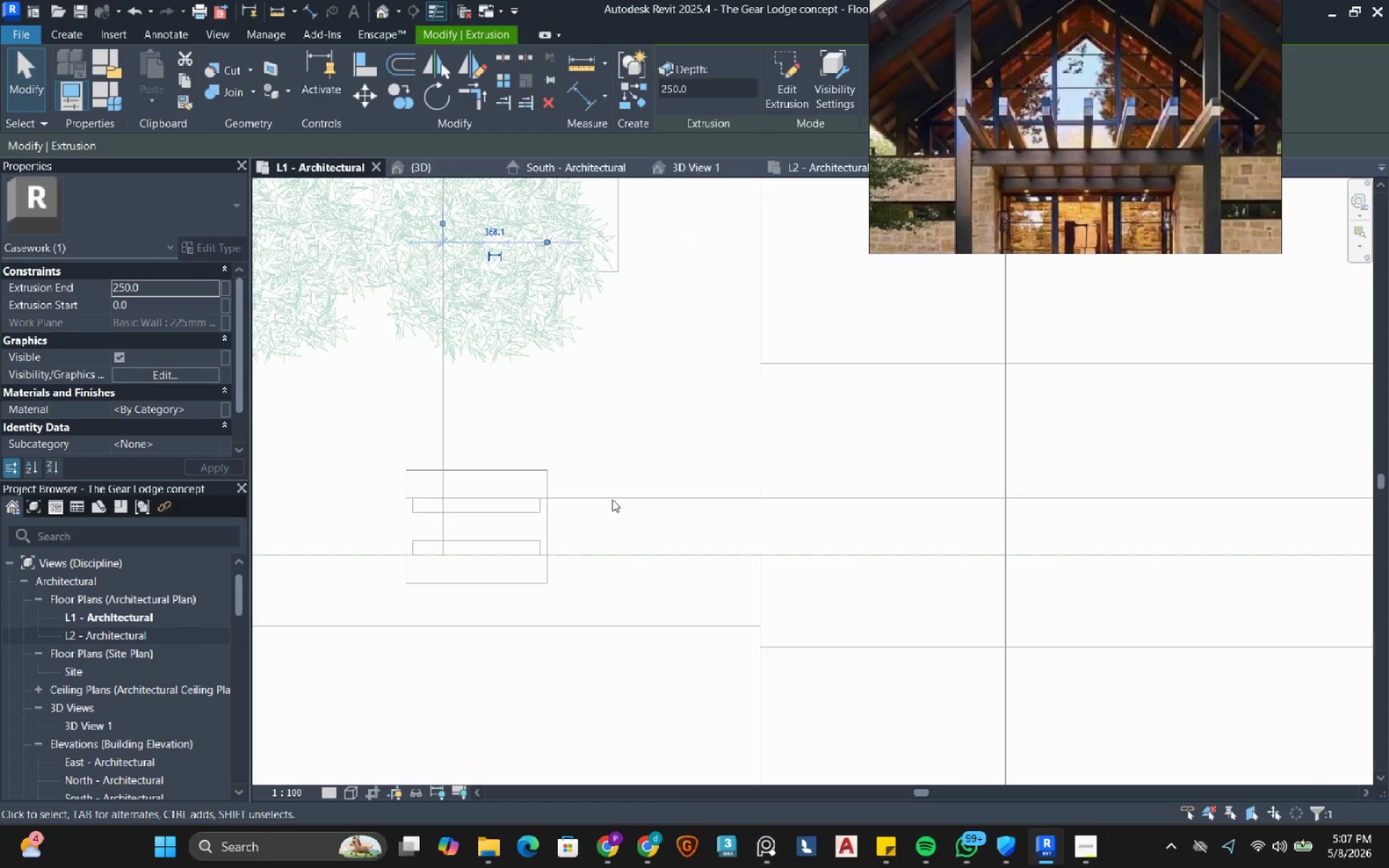 
scroll: coordinate [637, 453], scroll_direction: down, amount: 16.0
 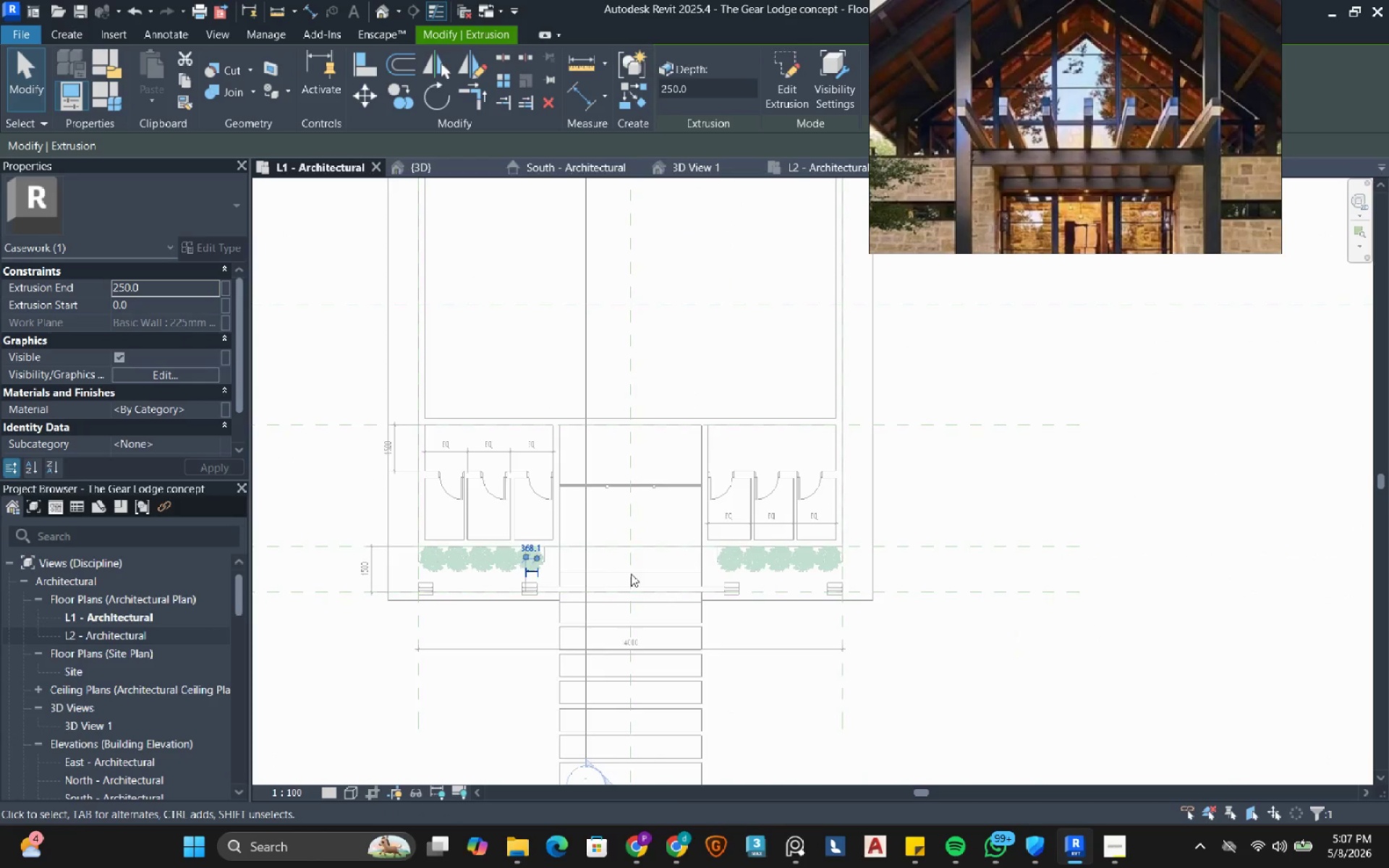 
scroll: coordinate [586, 576], scroll_direction: up, amount: 3.0
 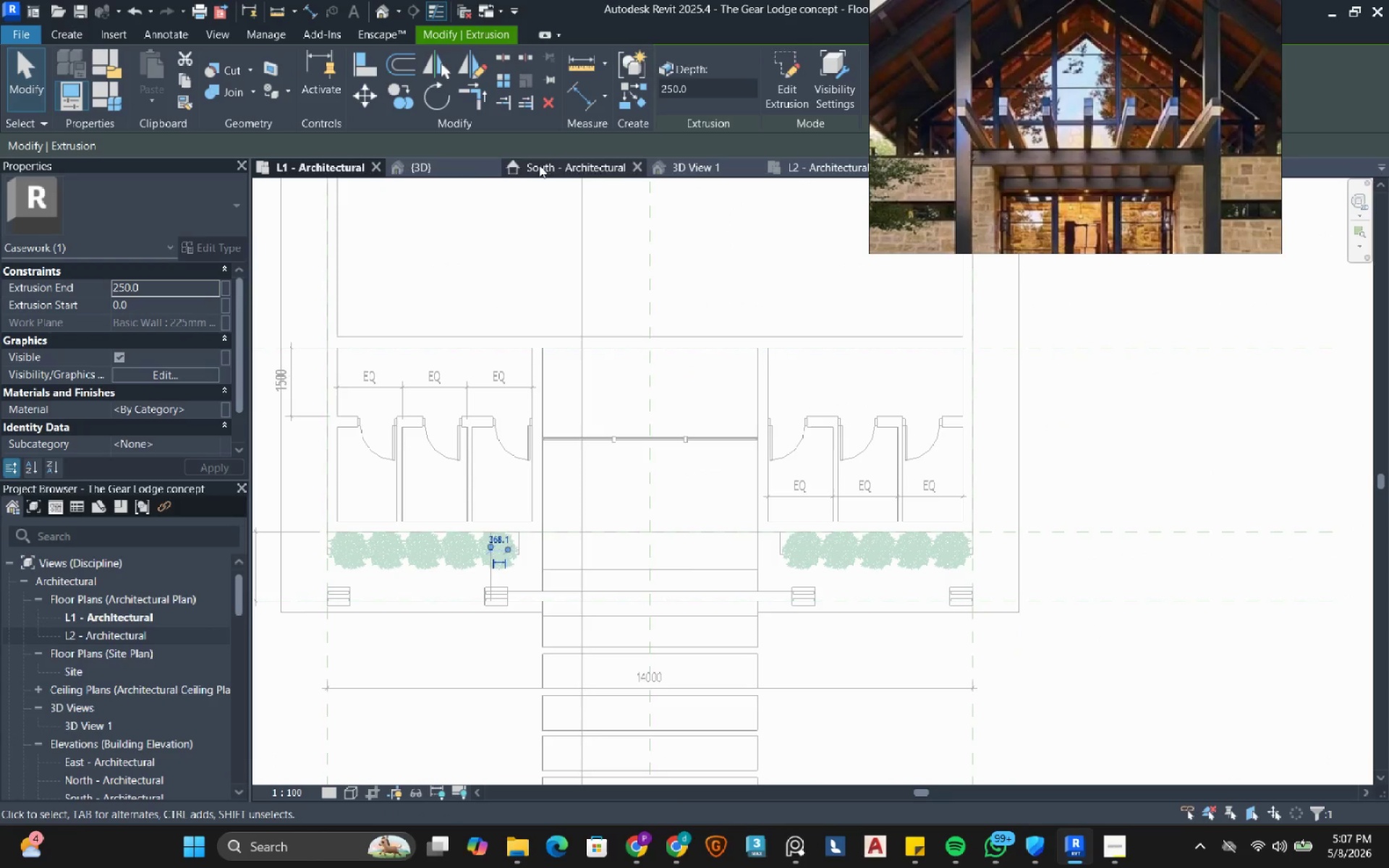 
left_click([433, 169])
 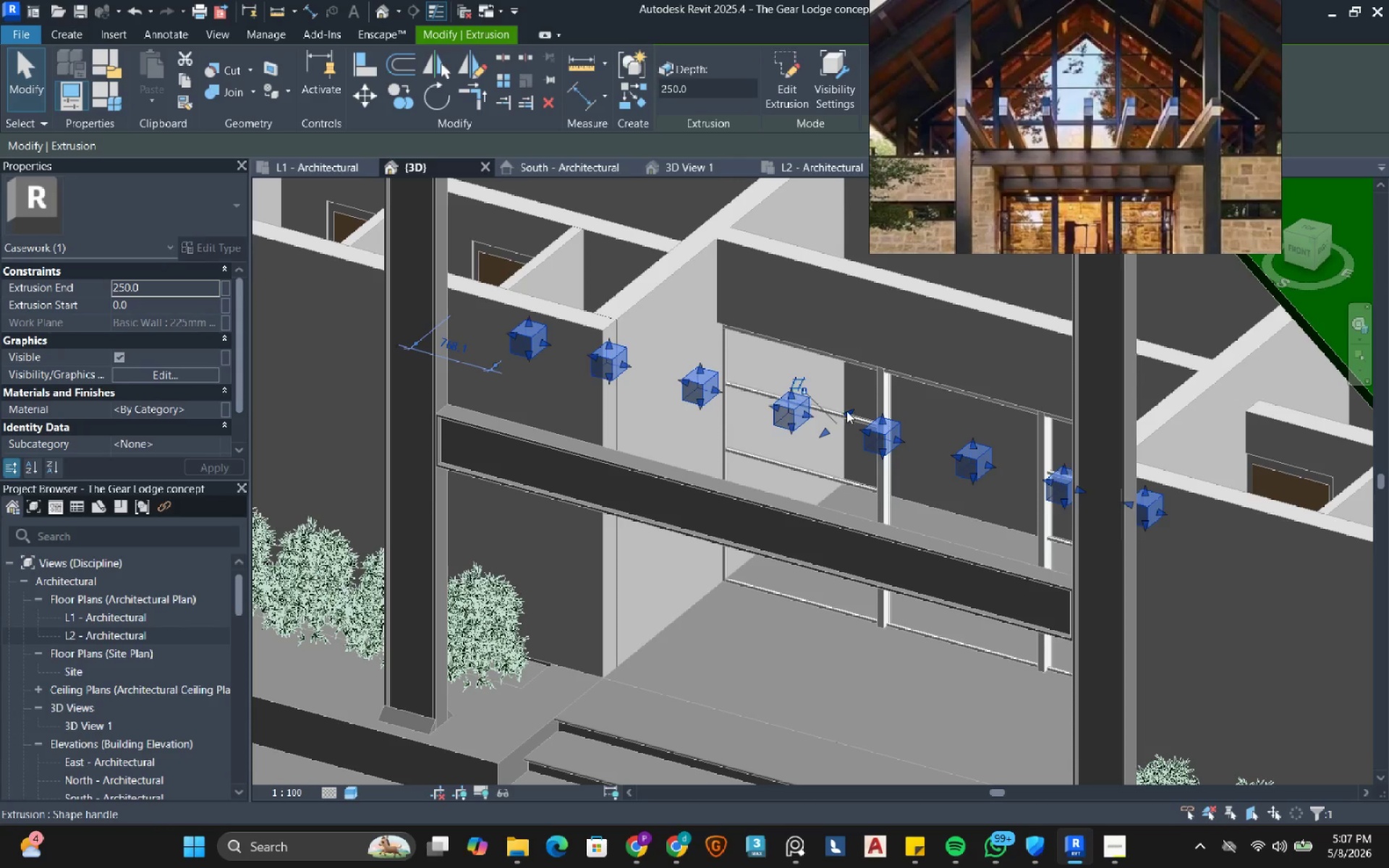 
left_click_drag(start_coordinate=[851, 410], to_coordinate=[945, 292])
 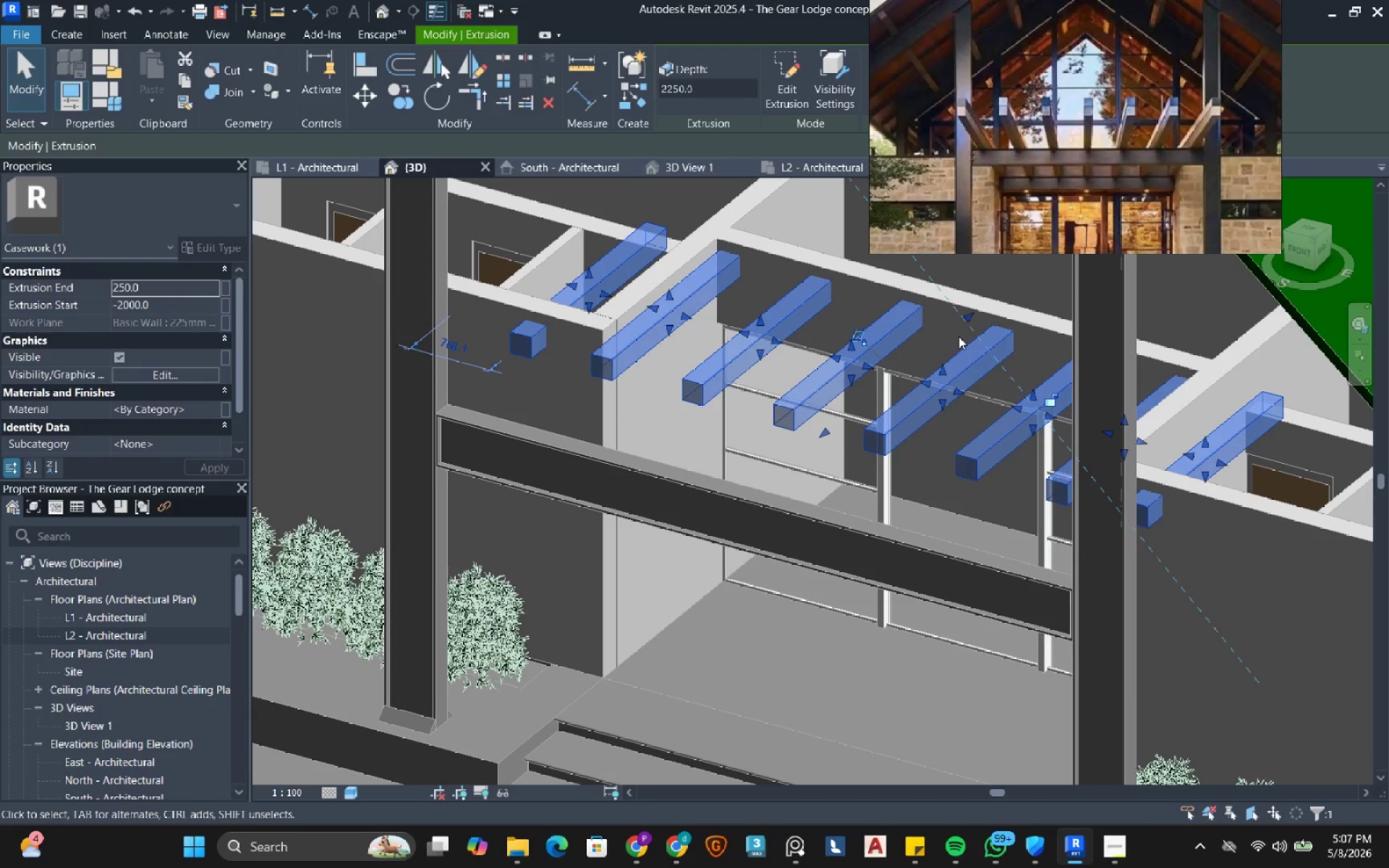 
left_click_drag(start_coordinate=[966, 313], to_coordinate=[930, 335])
 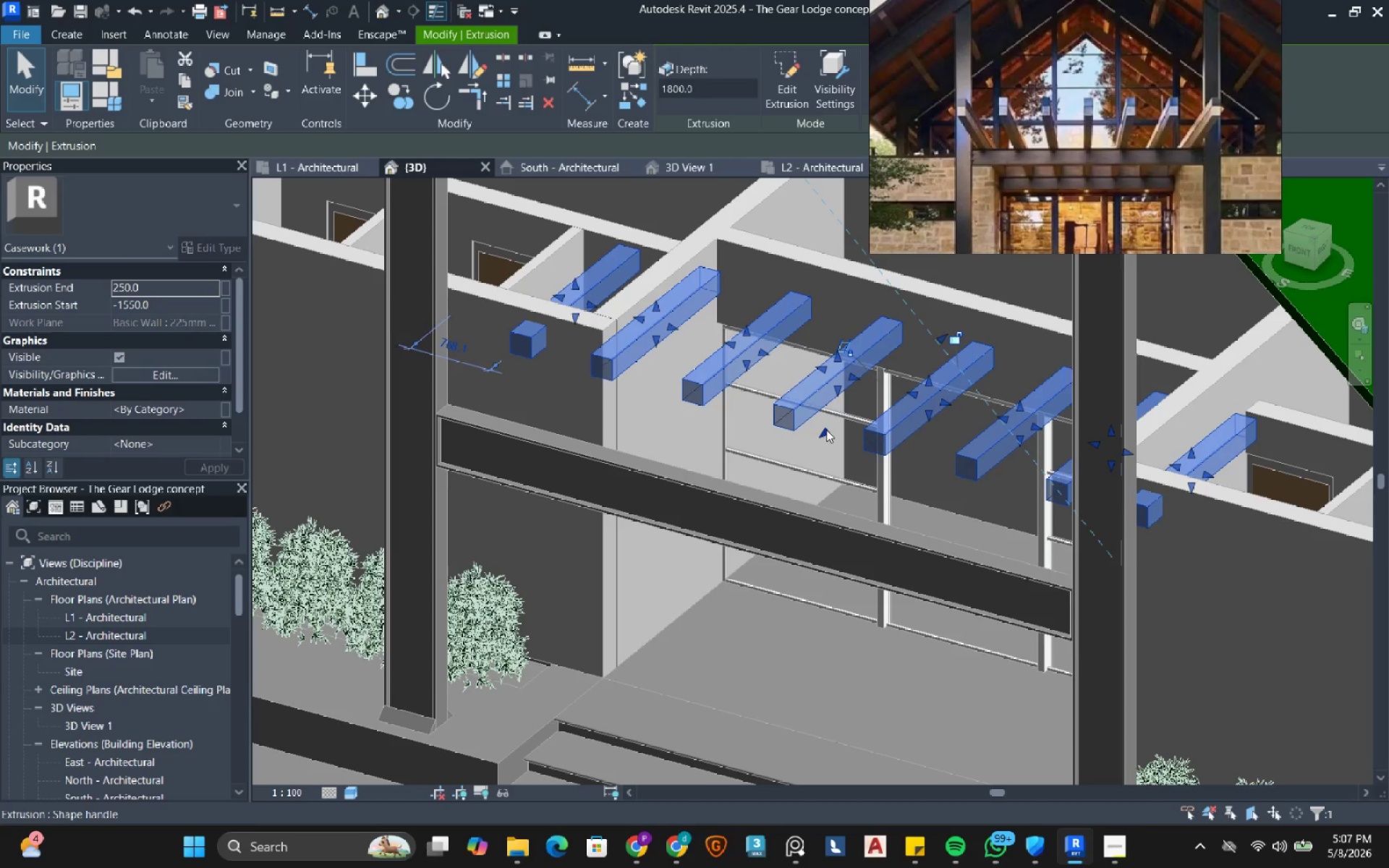 
left_click_drag(start_coordinate=[825, 438], to_coordinate=[556, 629])
 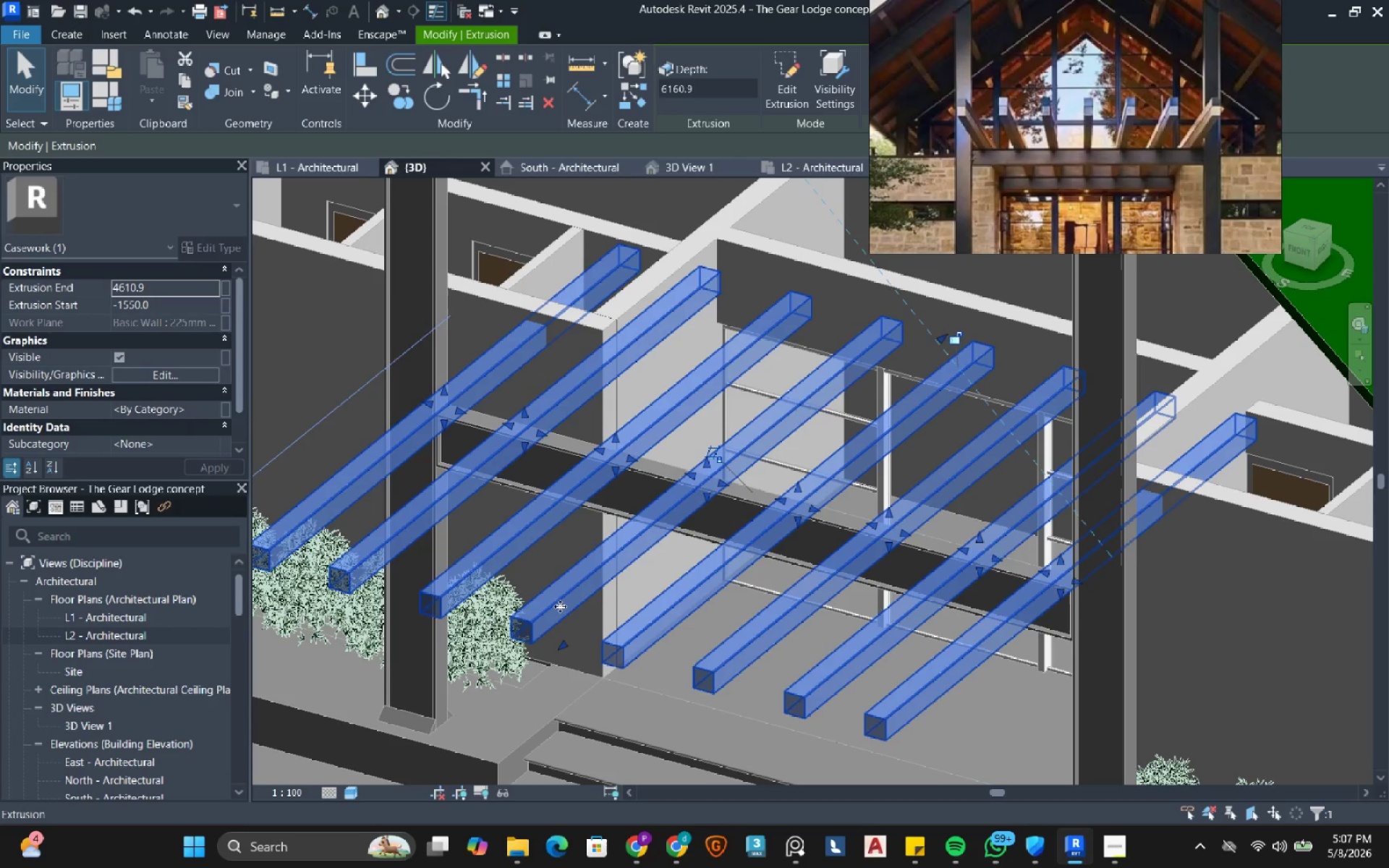 
mouse_move([555, 584])
 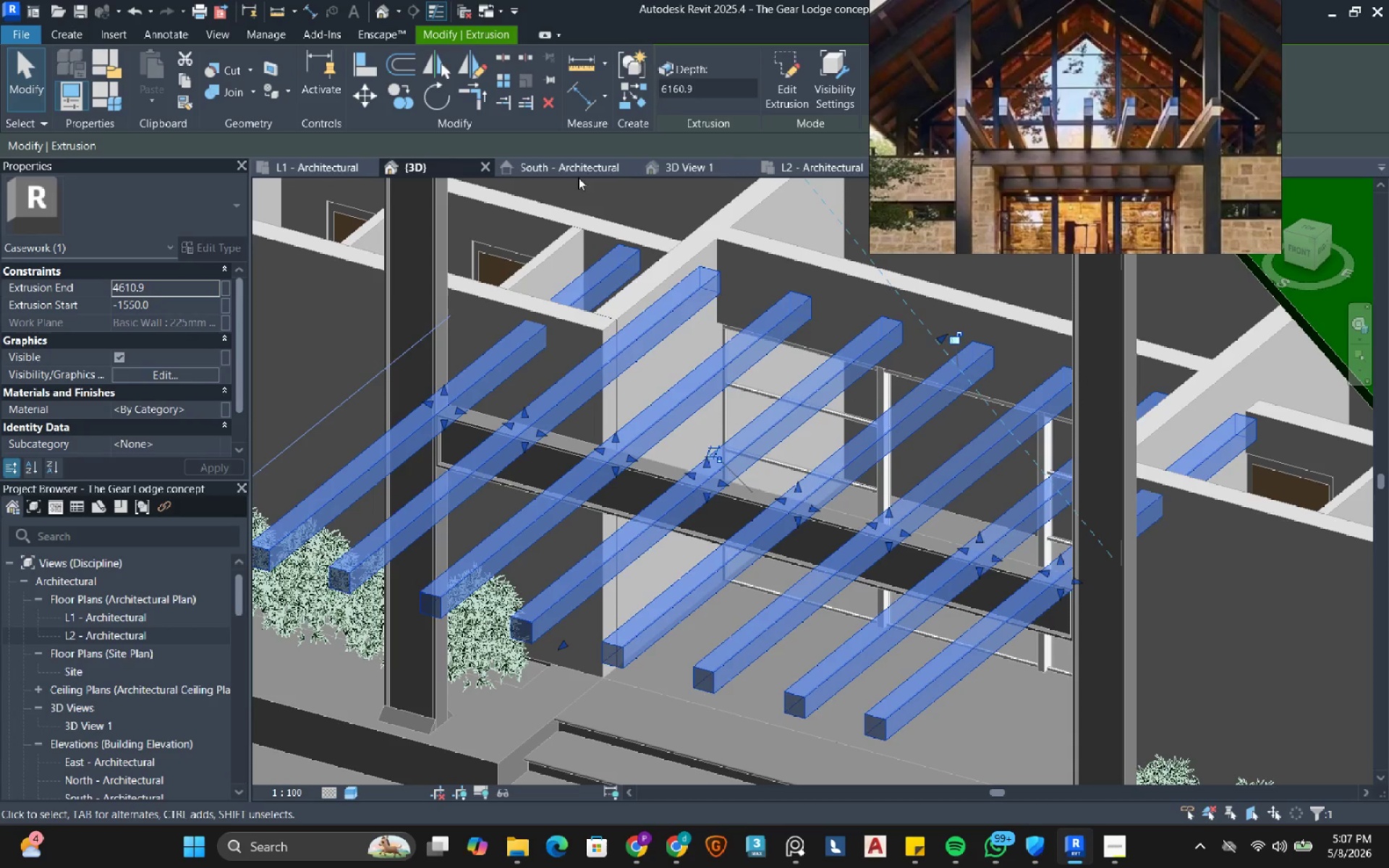 
wait(5.02)
 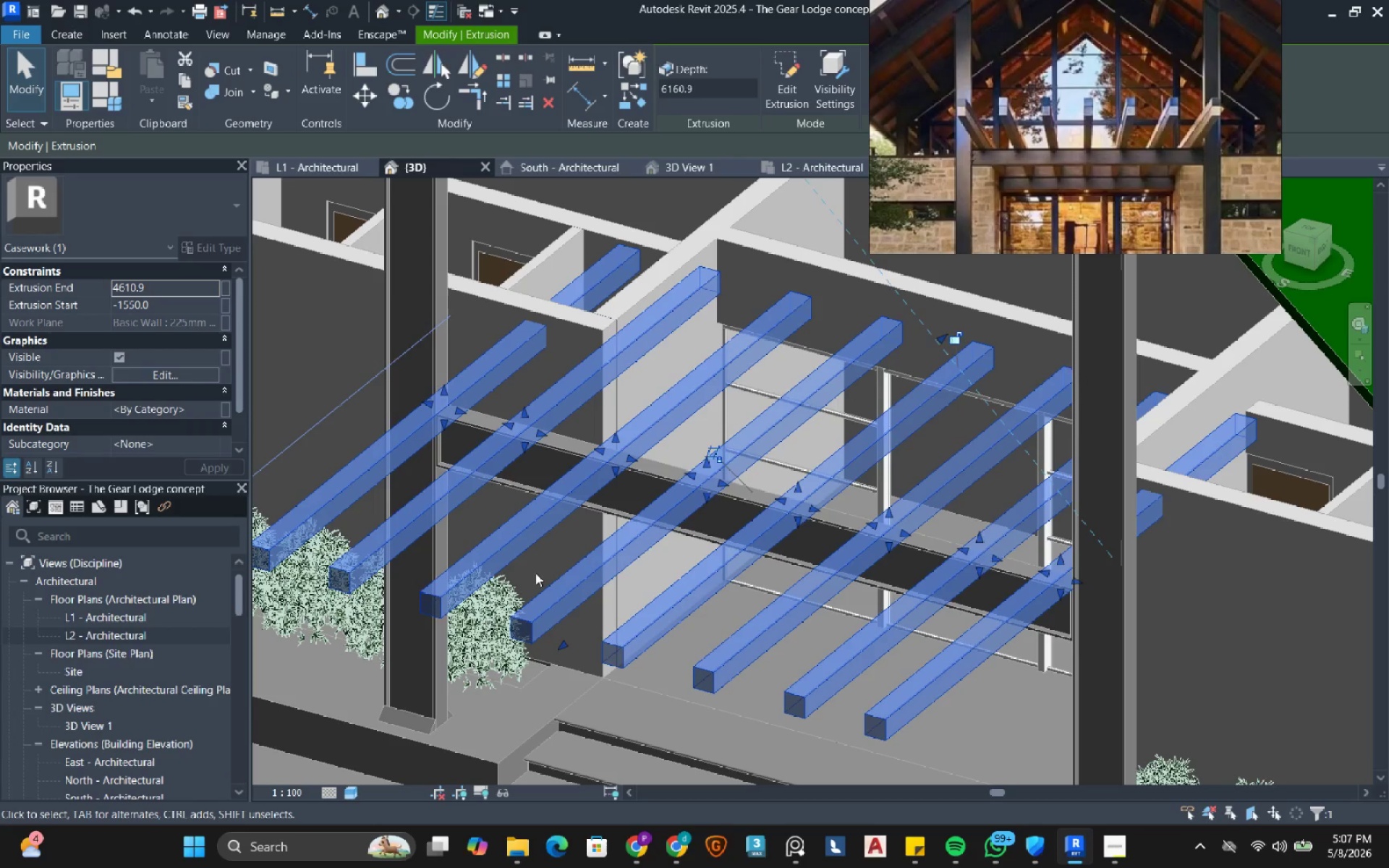 
scroll: coordinate [106, 748], scroll_direction: down, amount: 3.0
 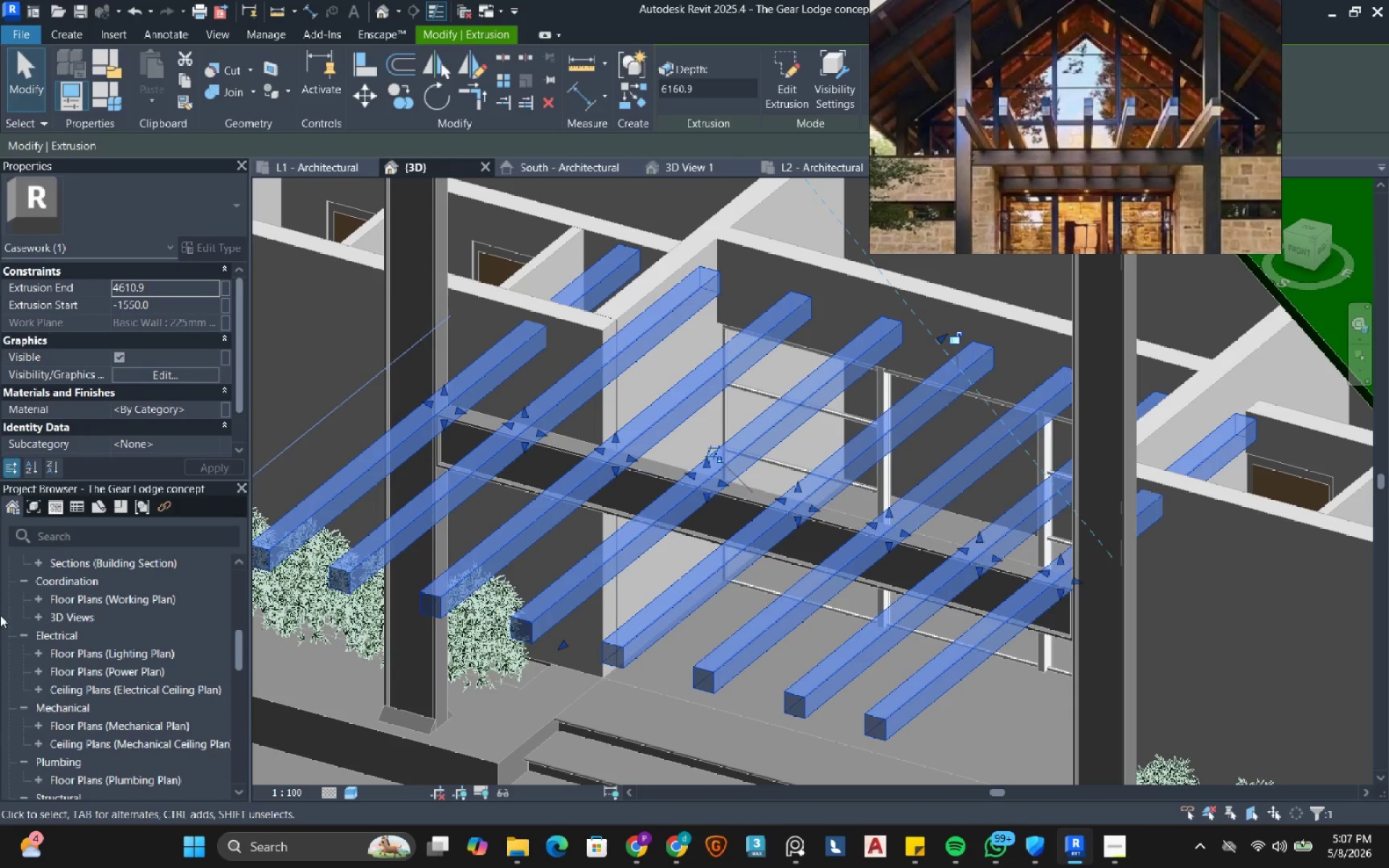 
mouse_move([23, 651])
 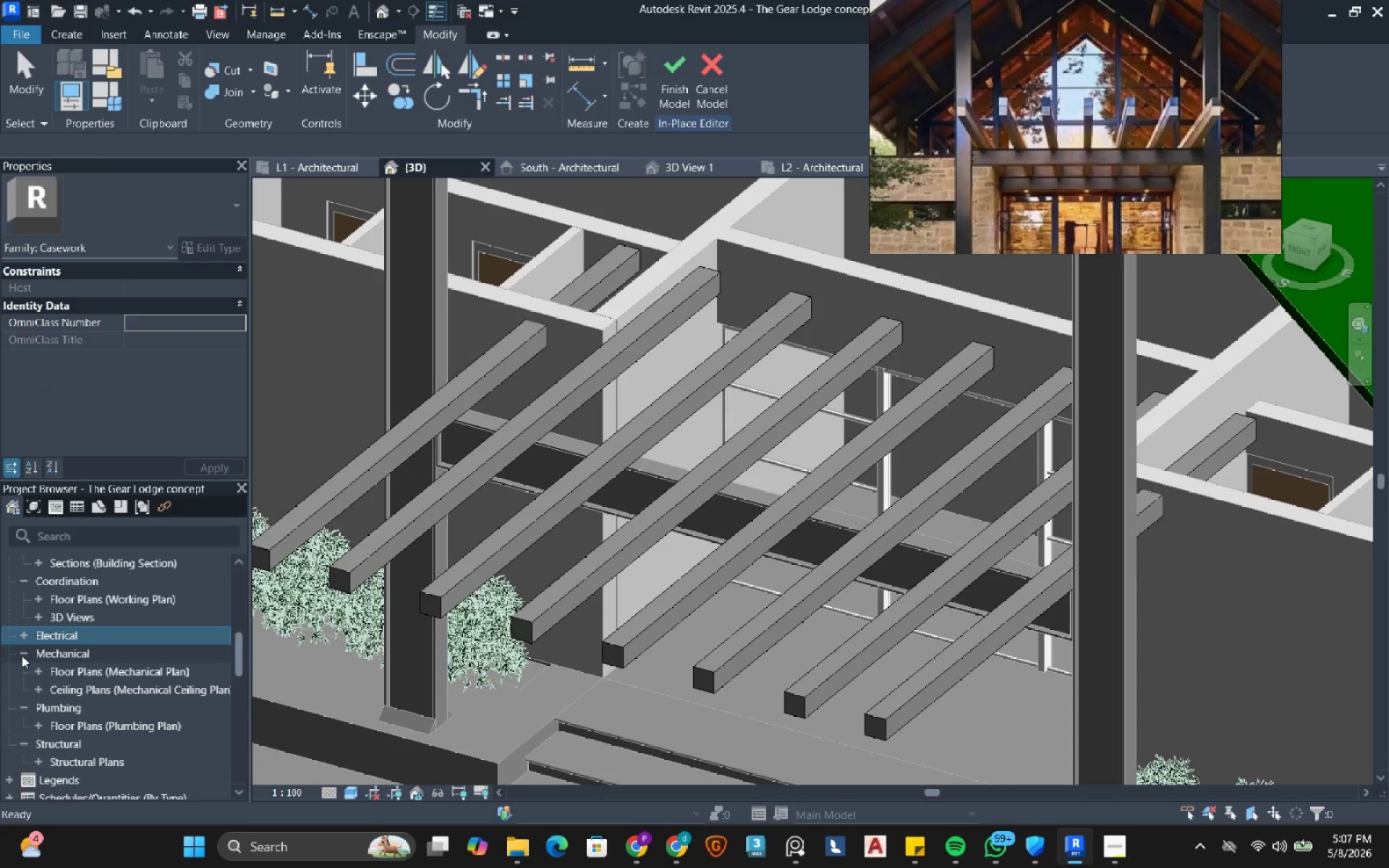 
left_click([21, 655])
 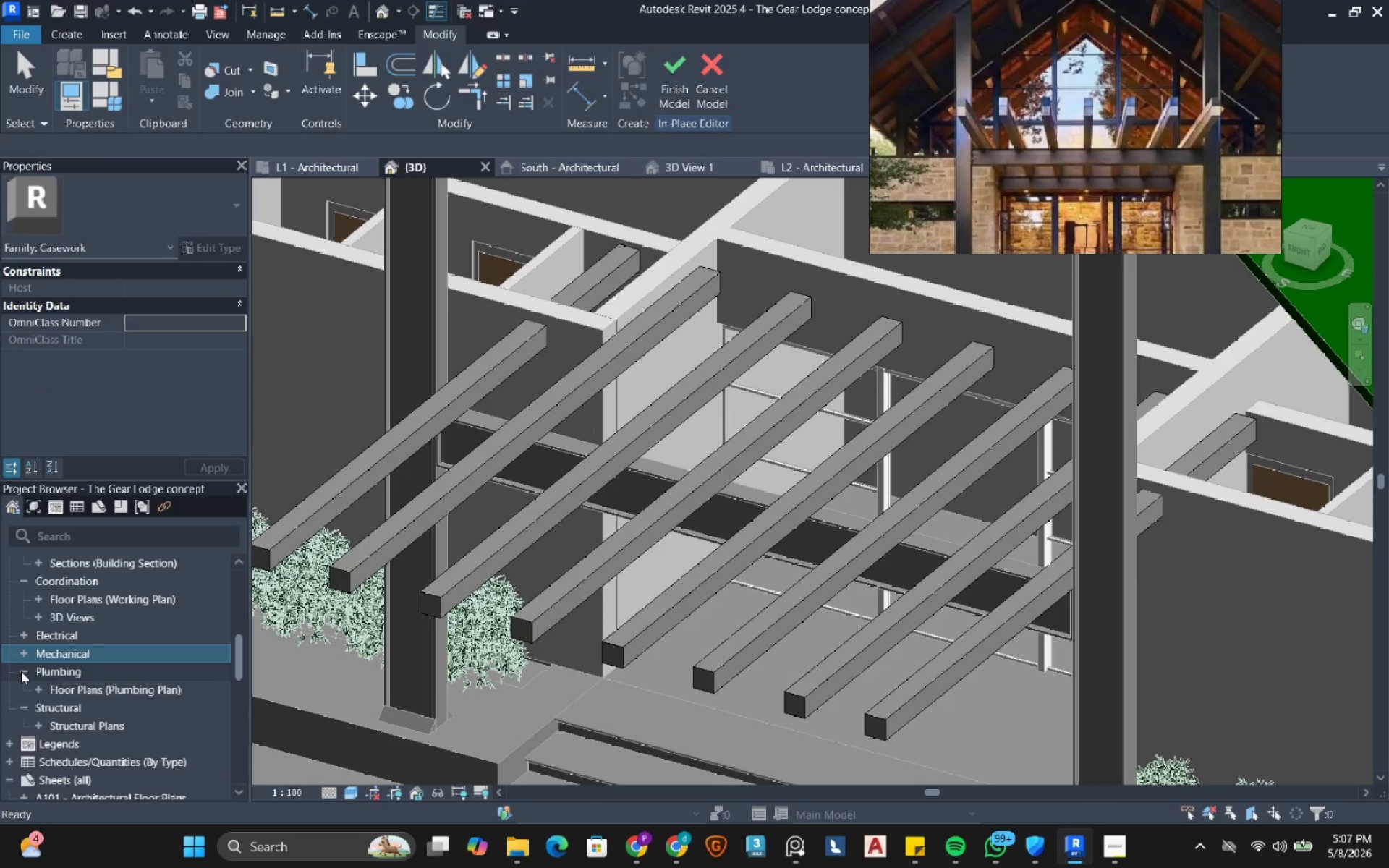 
left_click([21, 671])
 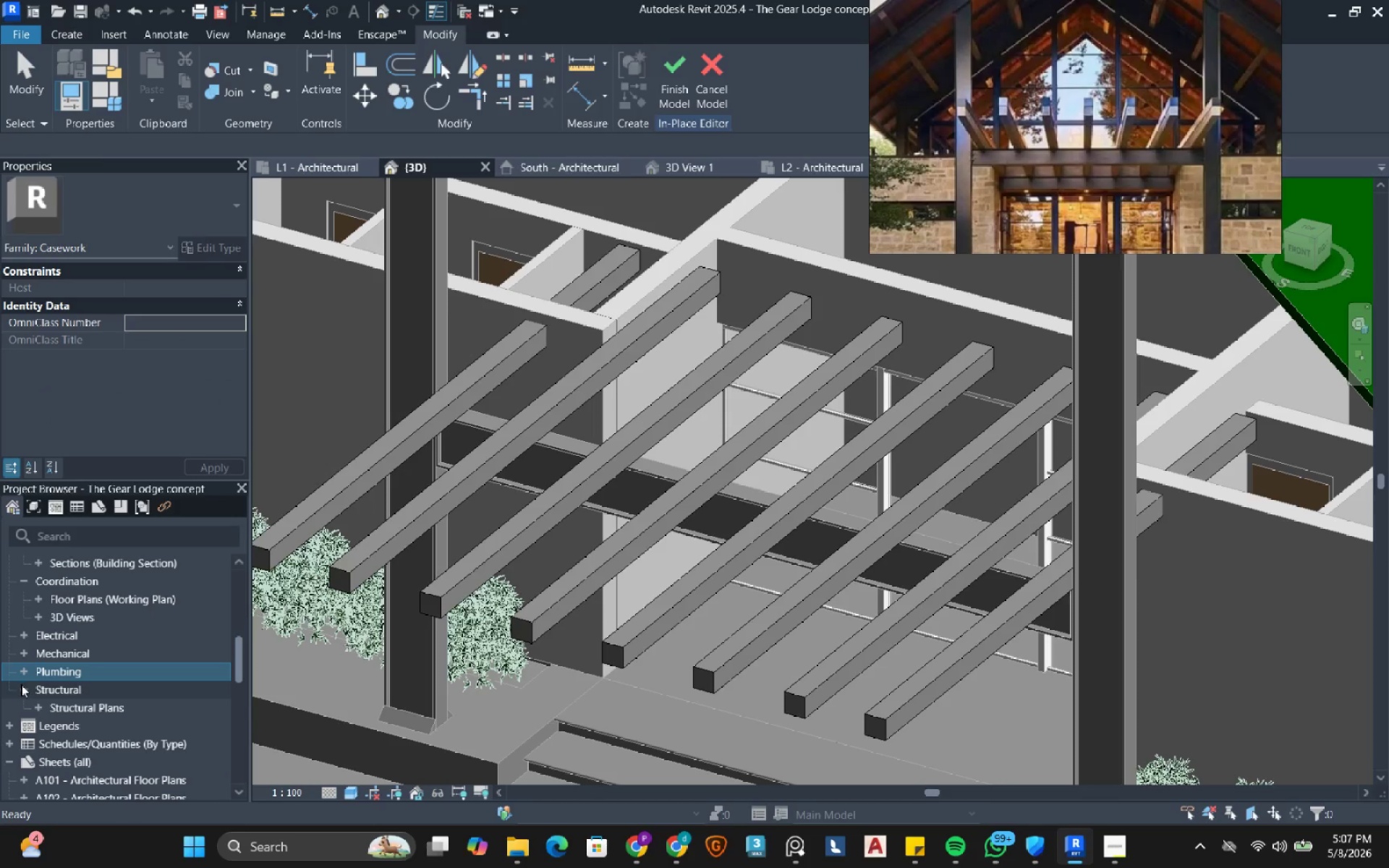 
left_click([21, 684])
 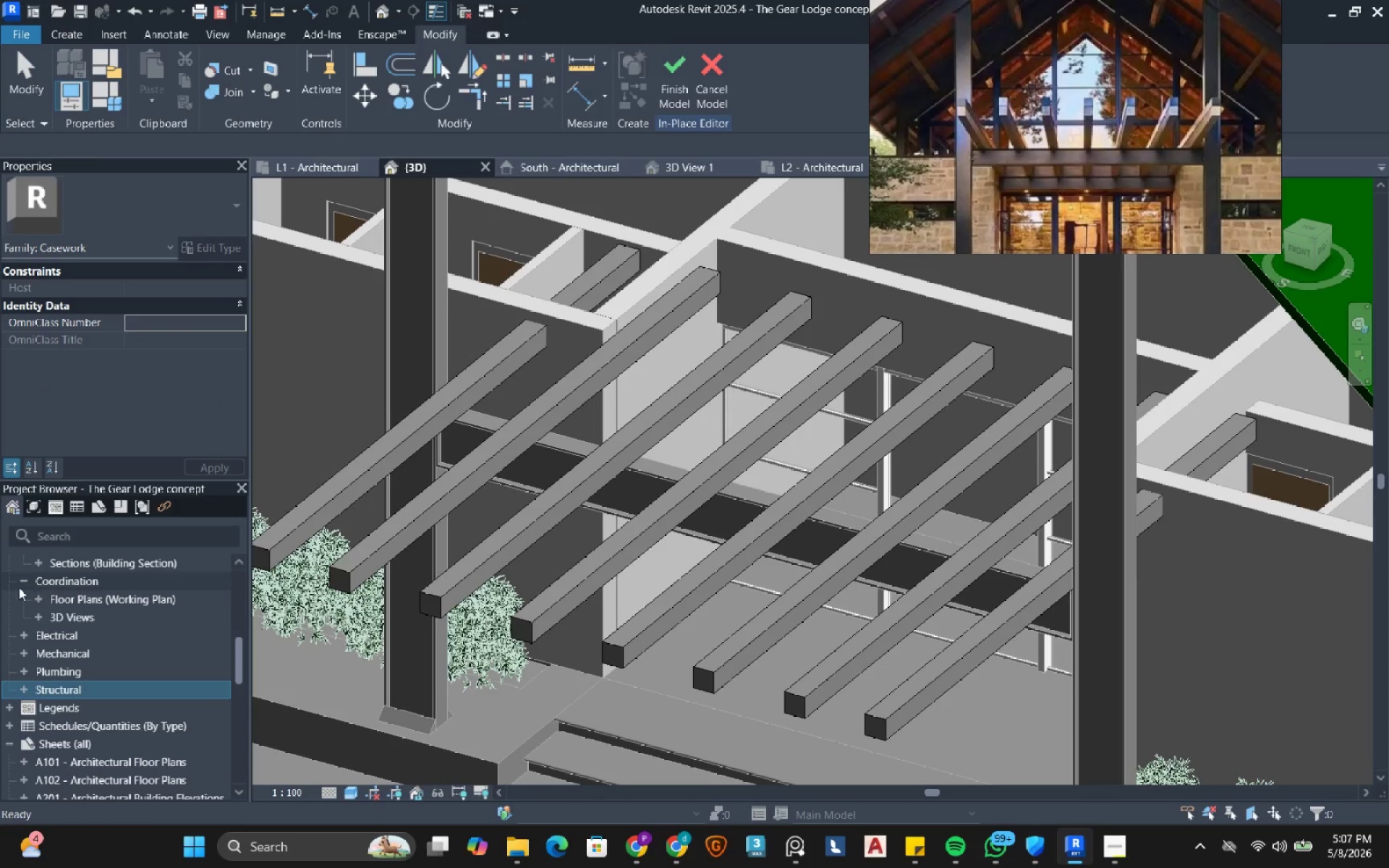 
left_click([17, 585])
 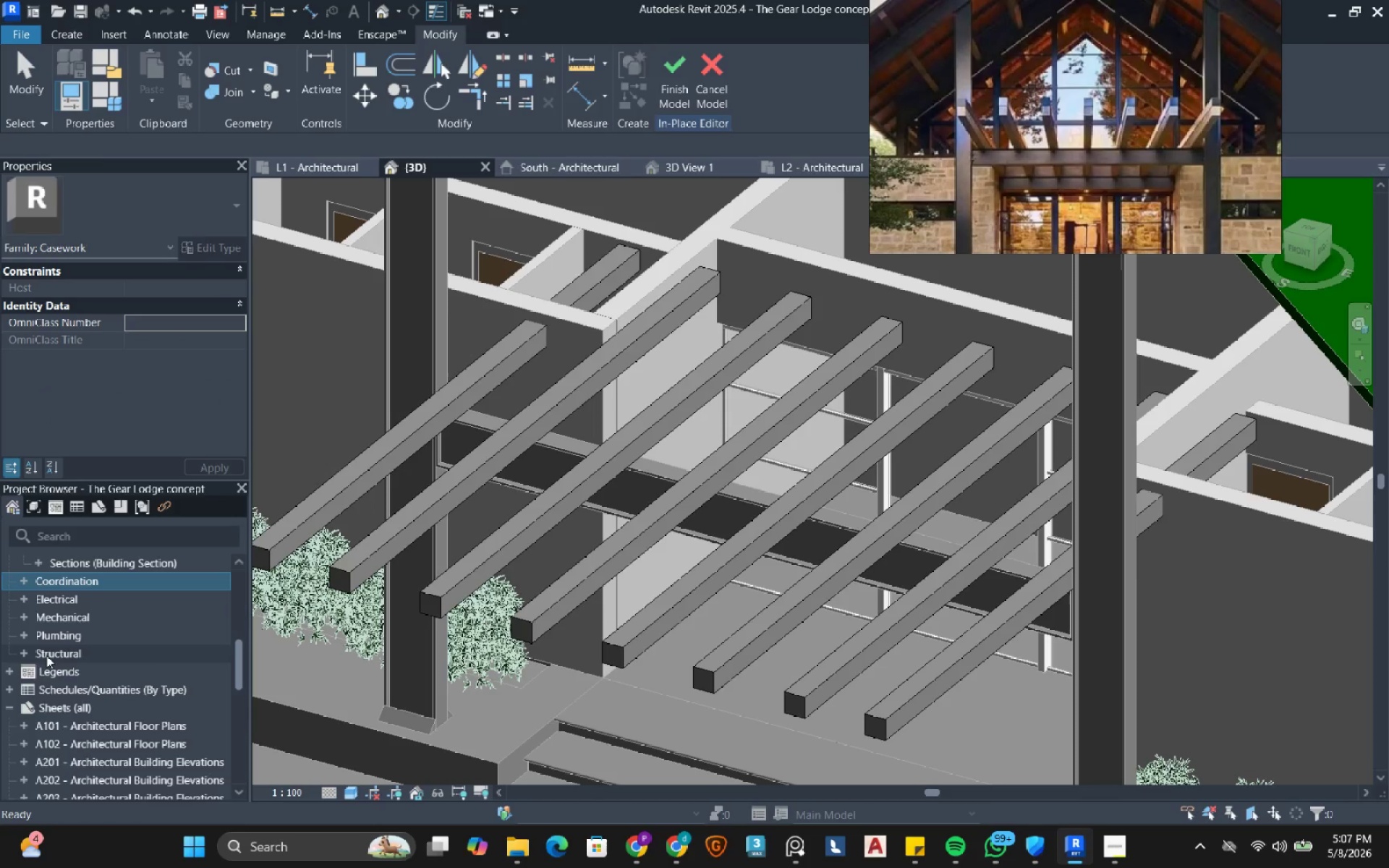 
scroll: coordinate [46, 658], scroll_direction: up, amount: 3.0
 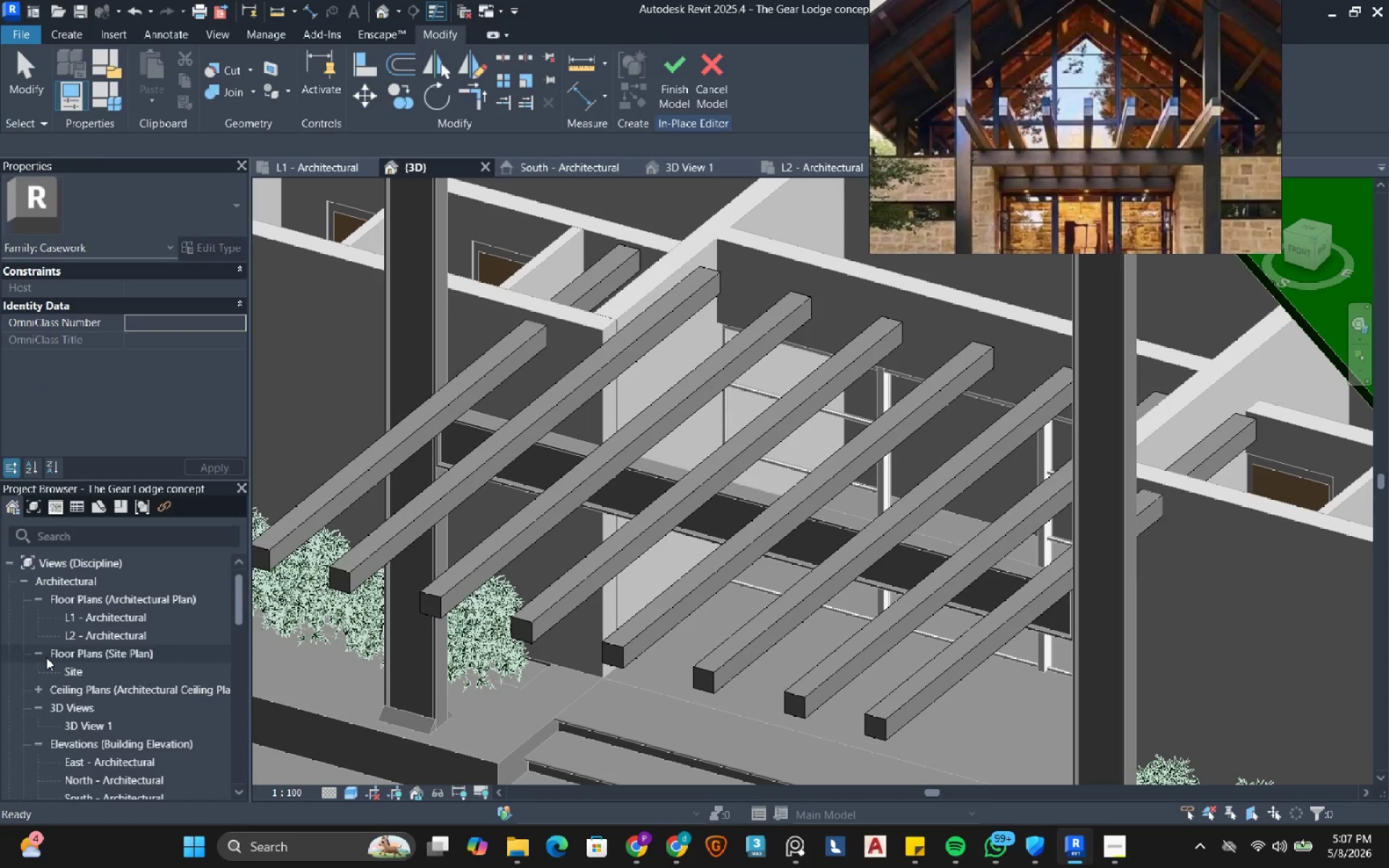 
scroll: coordinate [46, 658], scroll_direction: down, amount: 1.0
 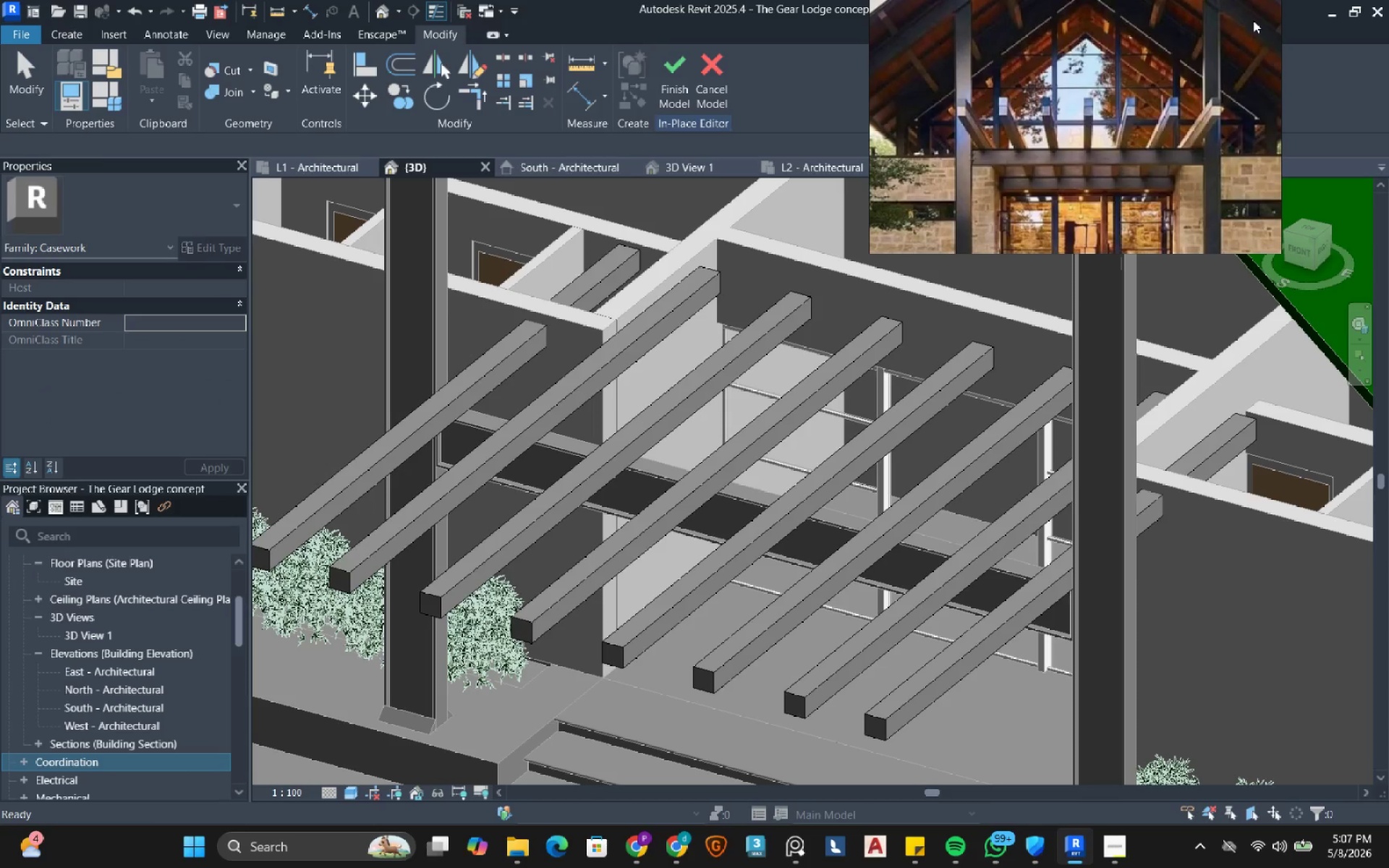 
wait(8.32)
 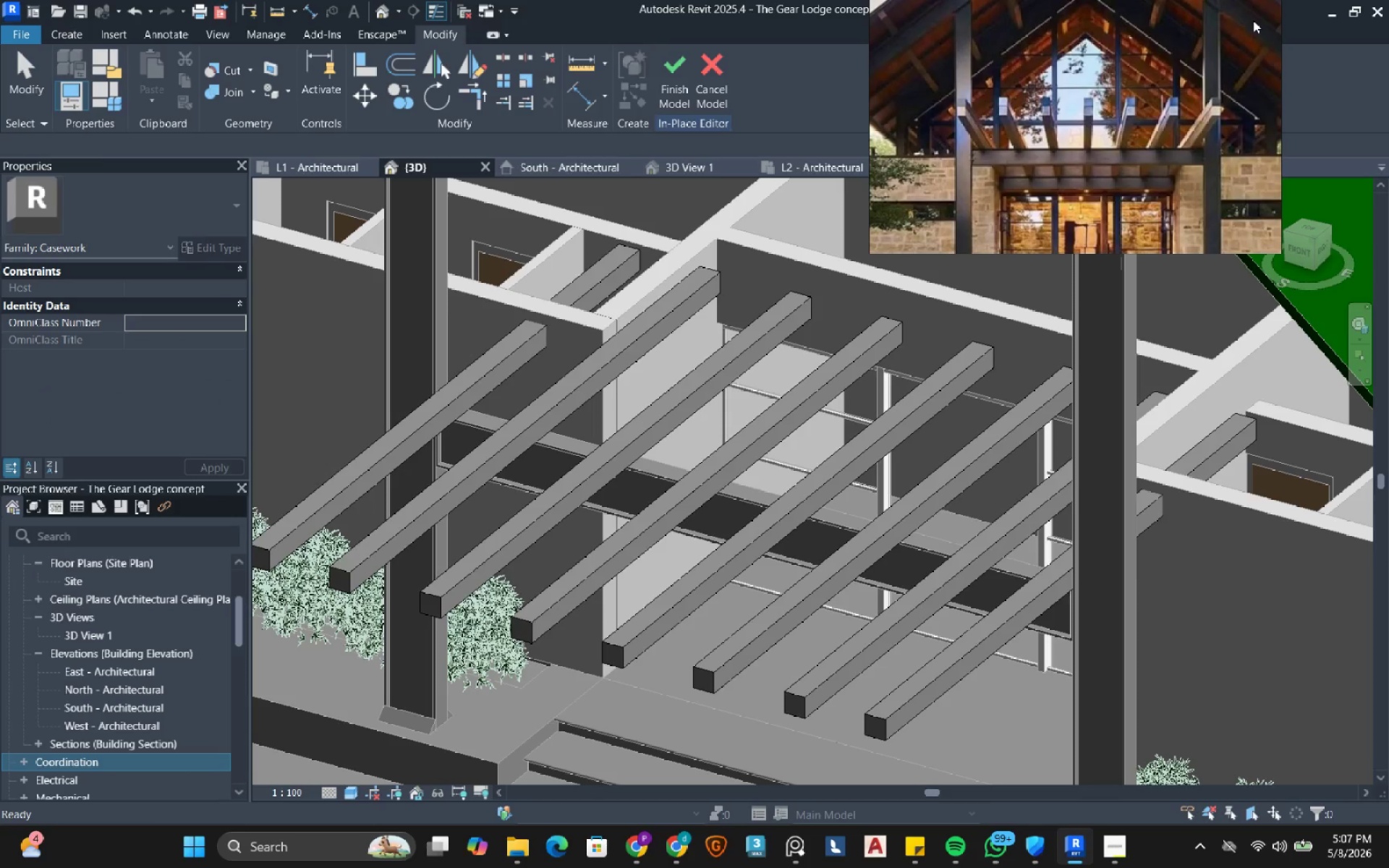 
scroll: coordinate [90, 660], scroll_direction: up, amount: 2.0
 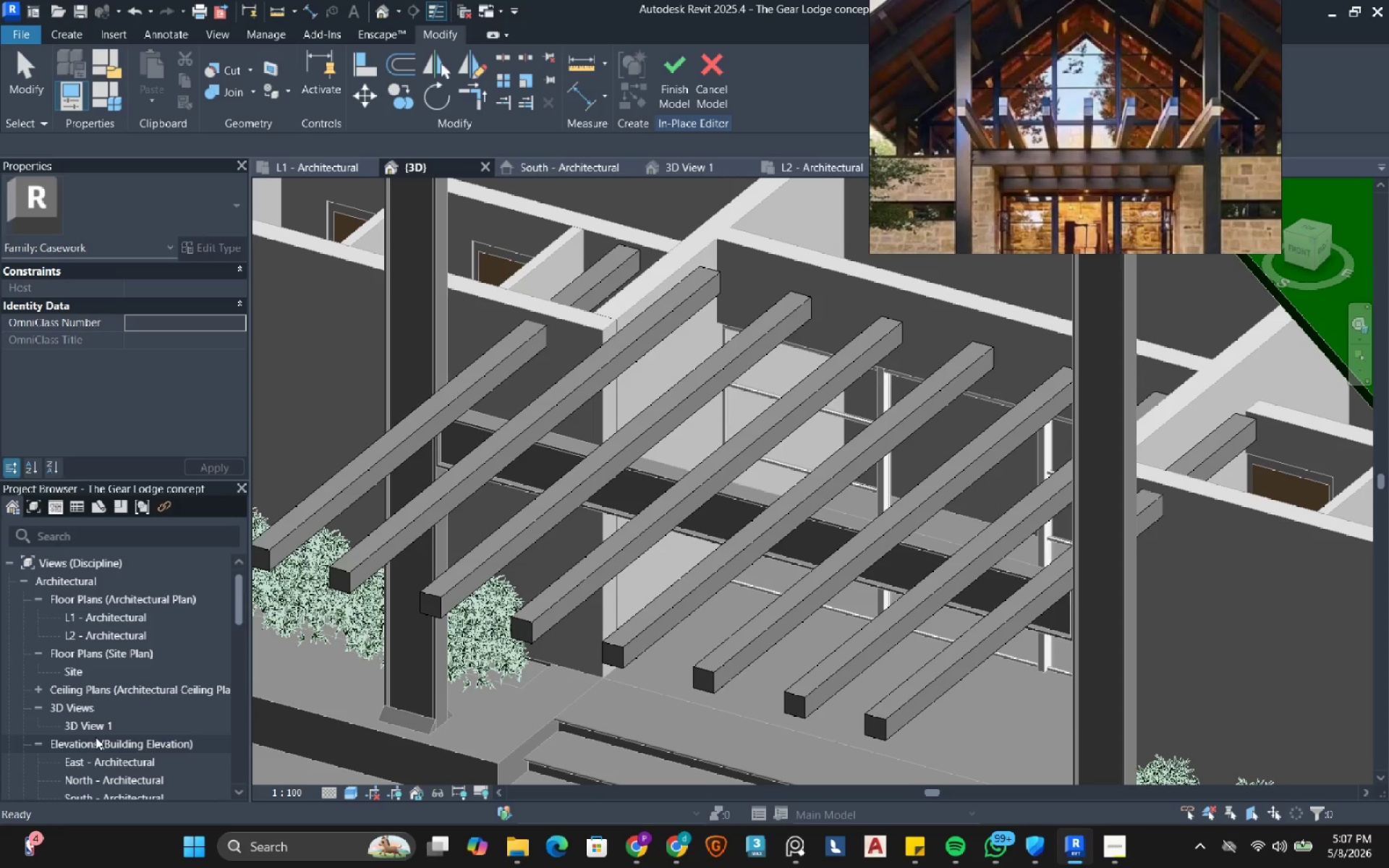 
wait(5.42)
 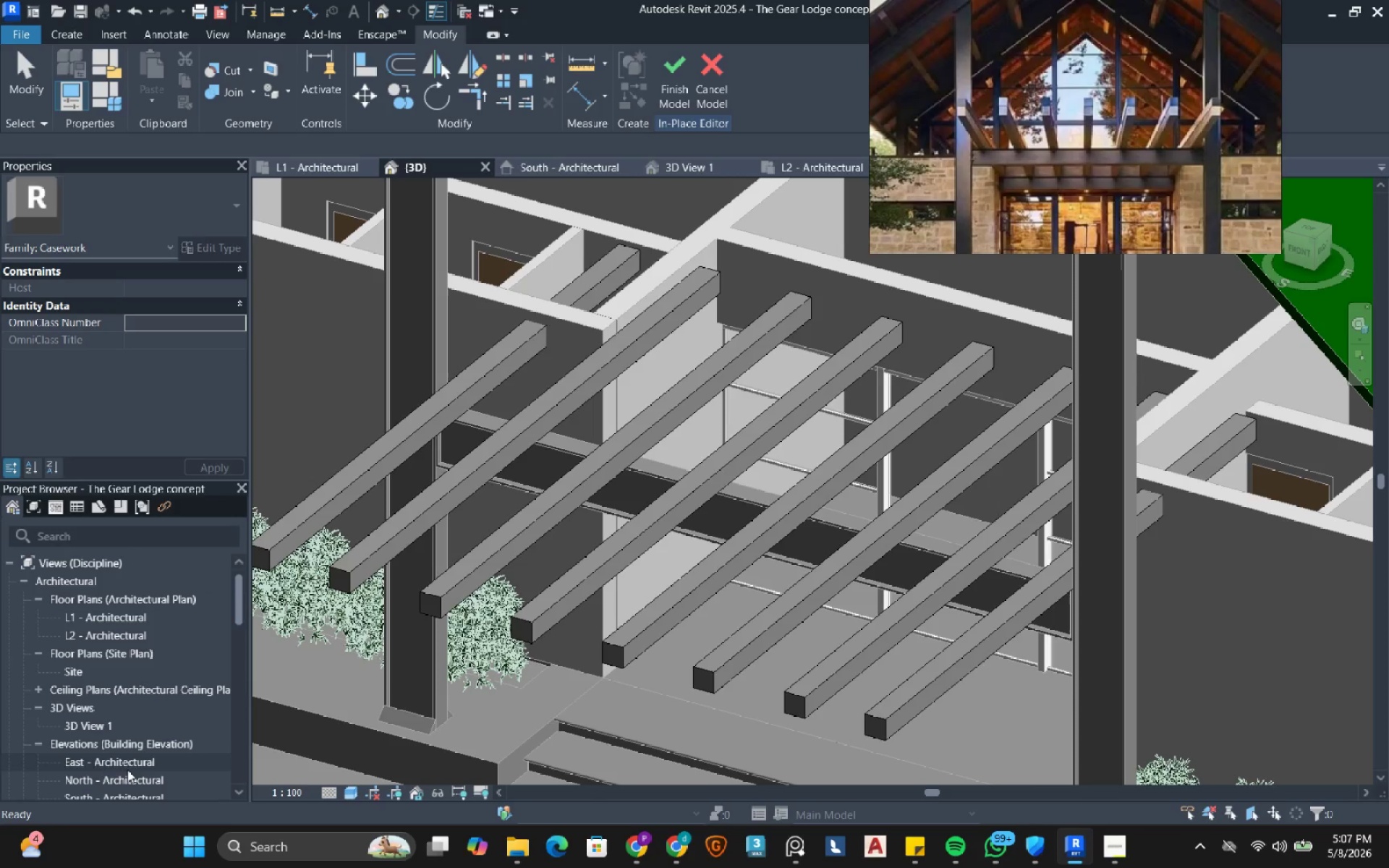 
scroll: coordinate [95, 737], scroll_direction: down, amount: 1.0
 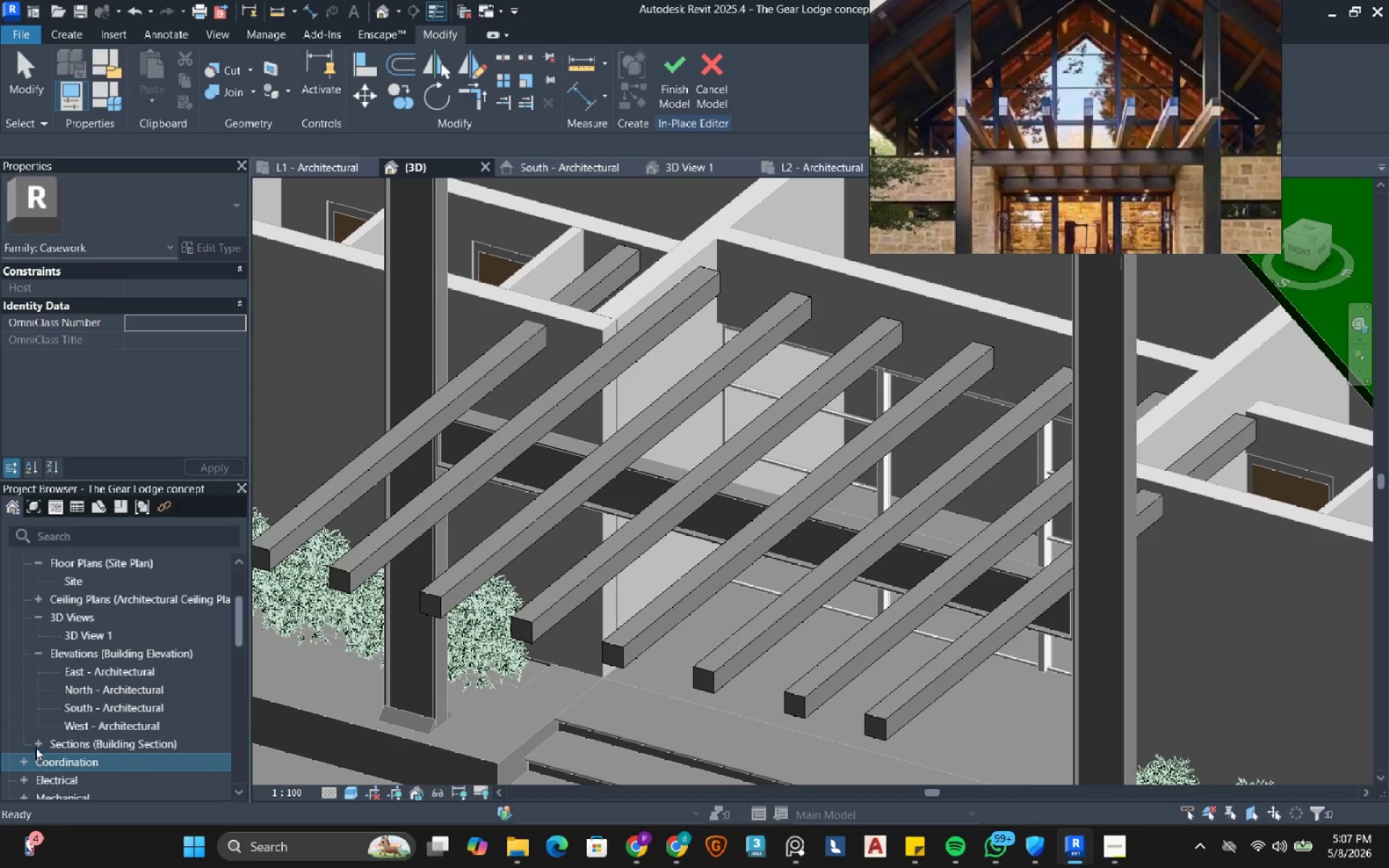 
left_click([39, 742])
 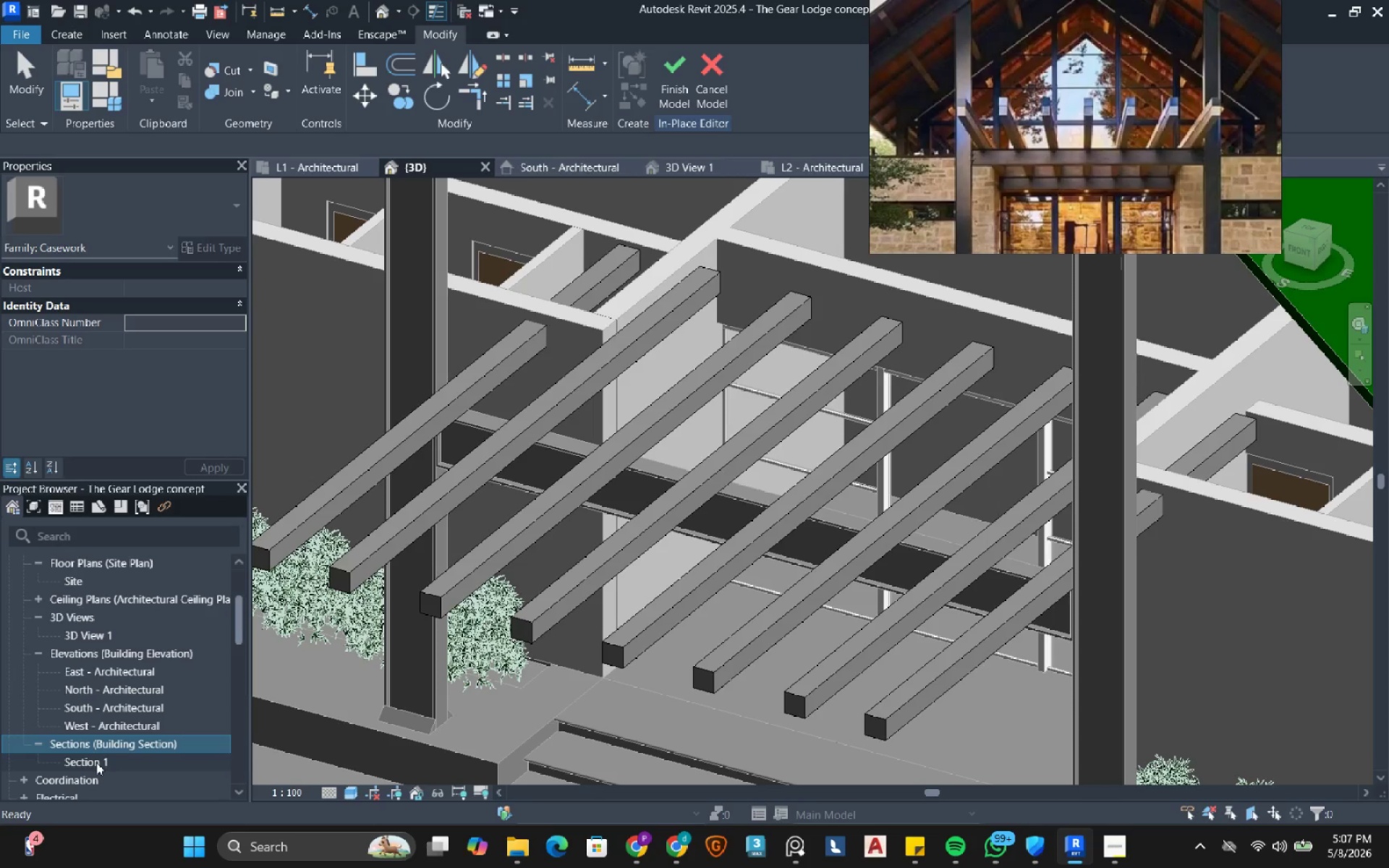 
double_click([96, 762])
 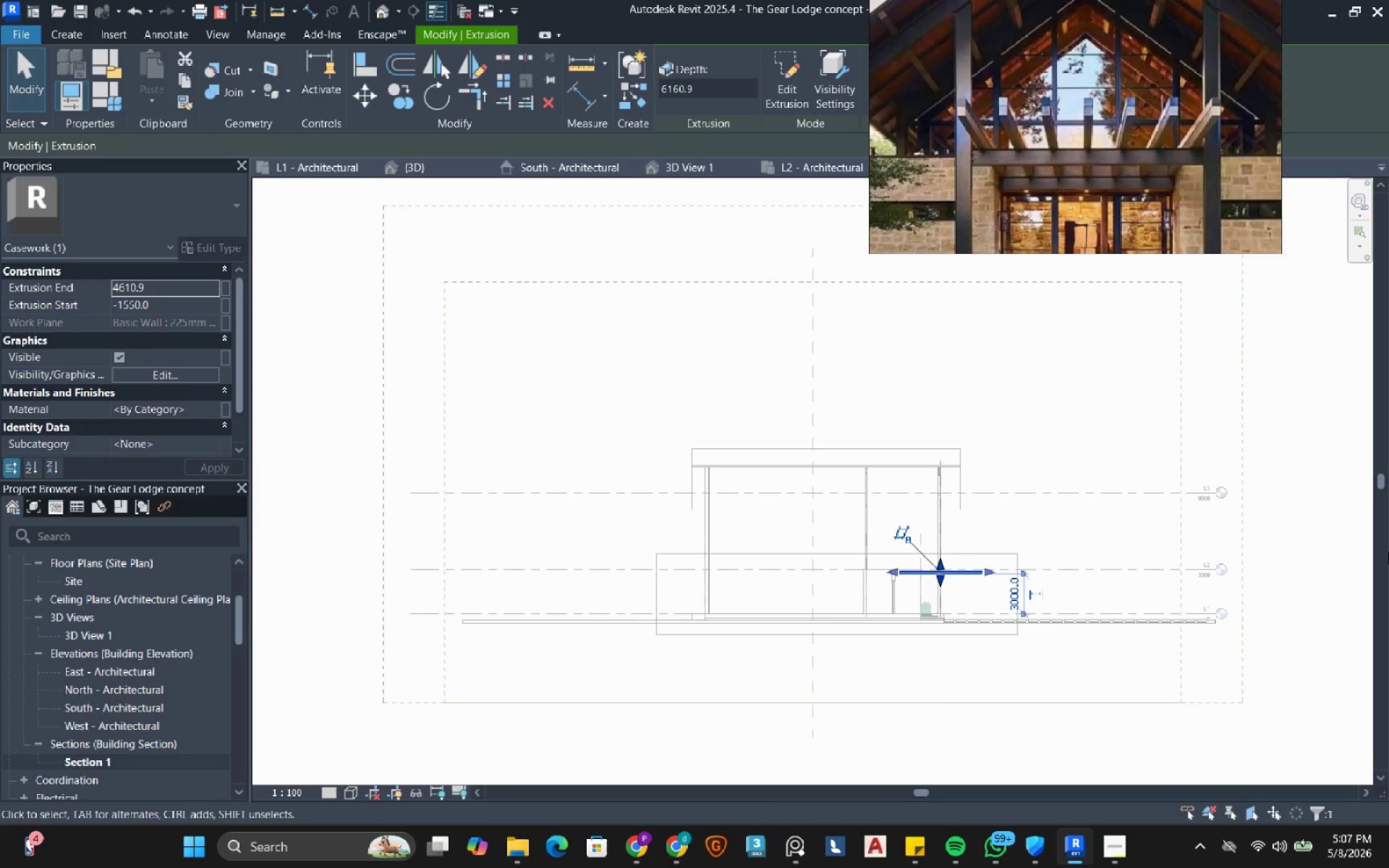 
scroll: coordinate [990, 562], scroll_direction: up, amount: 7.0
 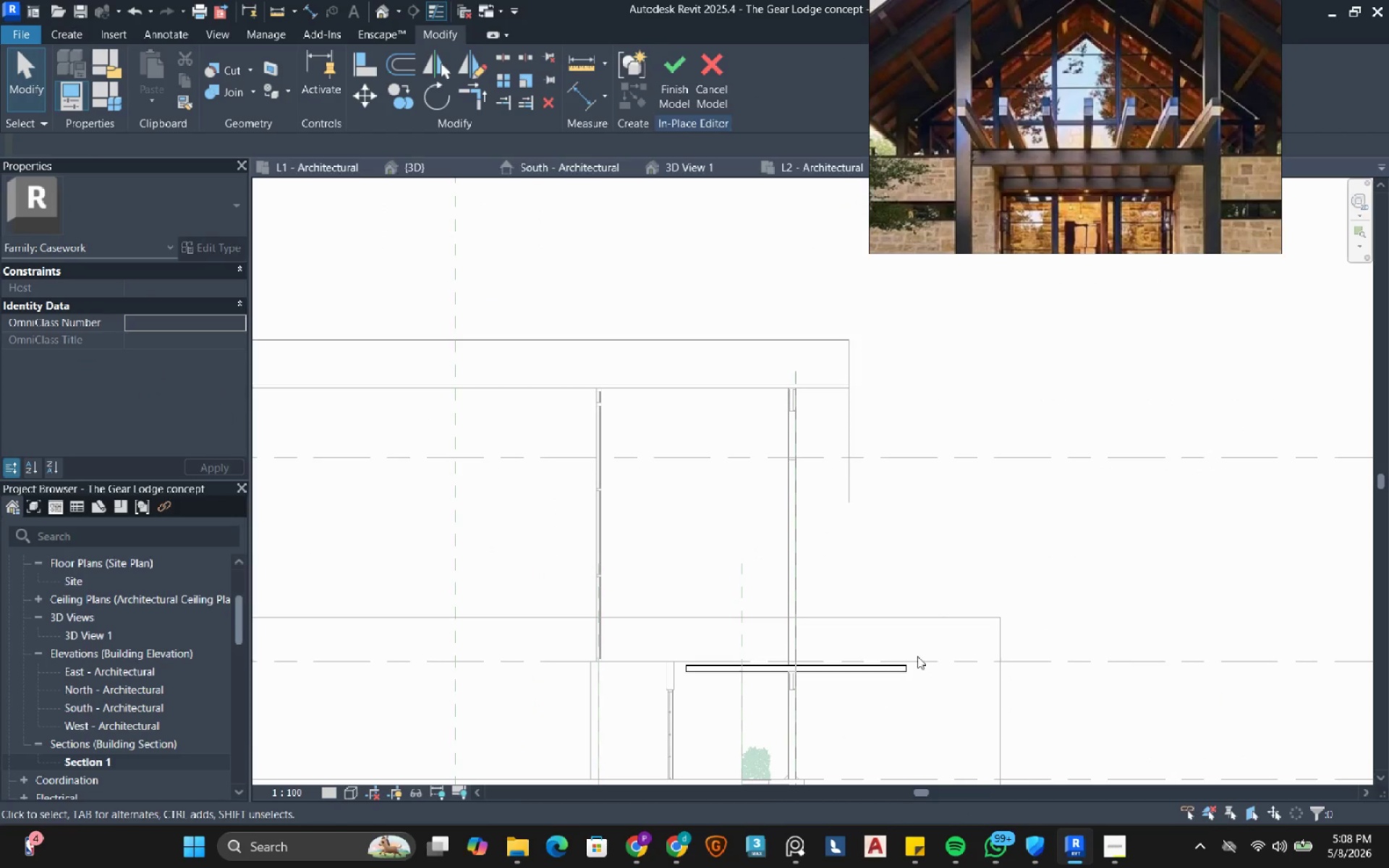 
left_click([892, 668])
 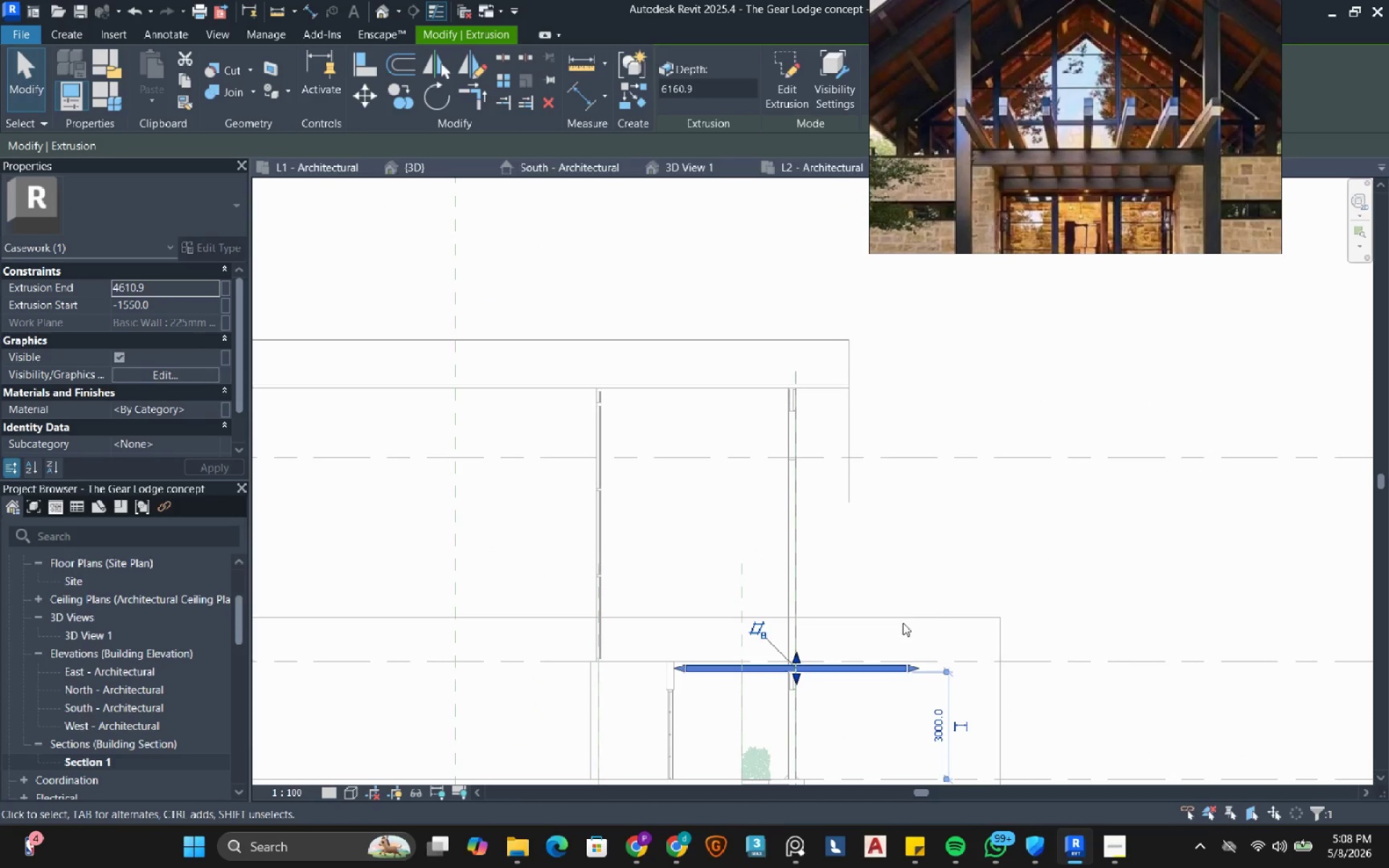 
scroll: coordinate [899, 675], scroll_direction: up, amount: 2.0
 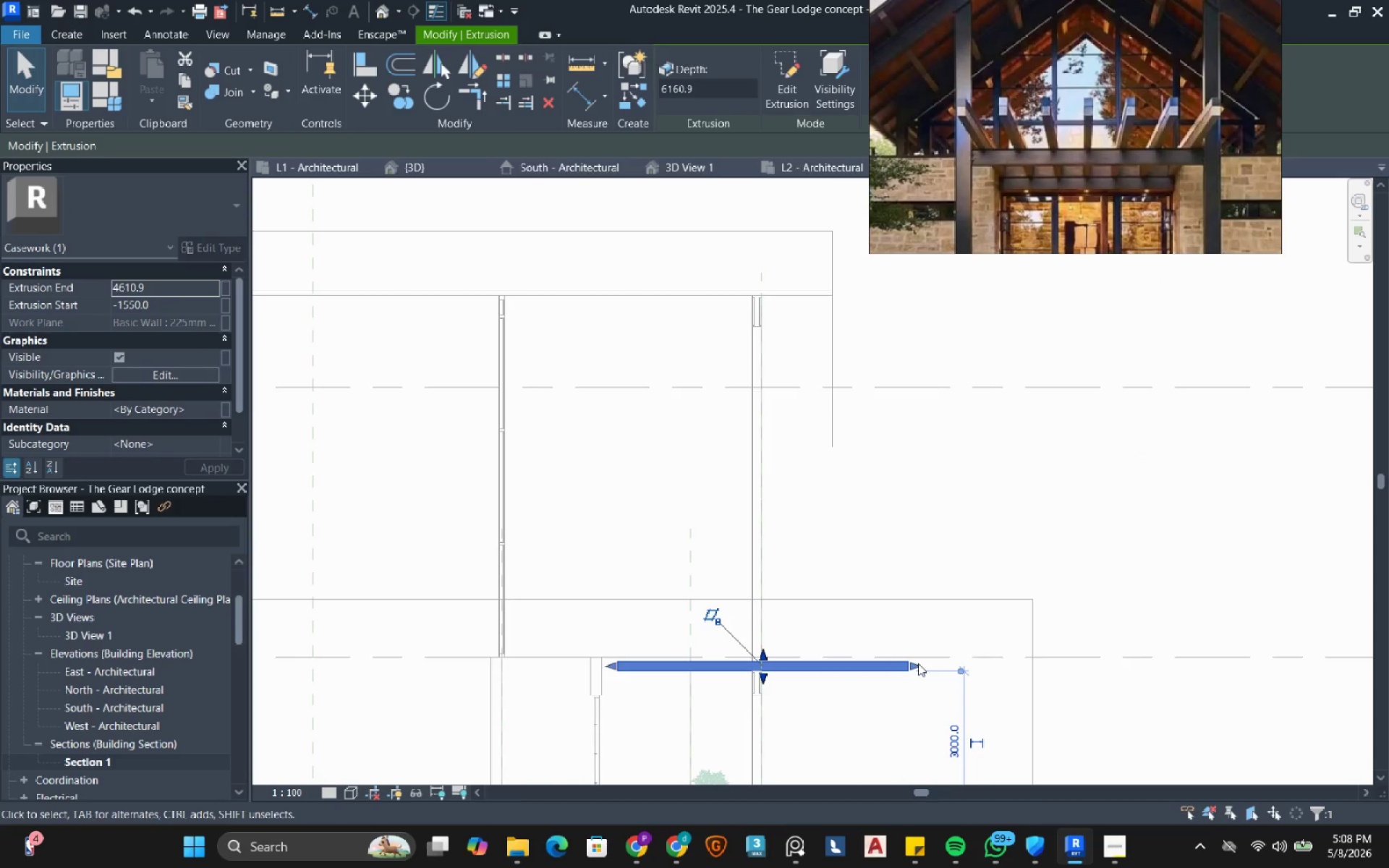 
left_click_drag(start_coordinate=[912, 666], to_coordinate=[832, 668])
 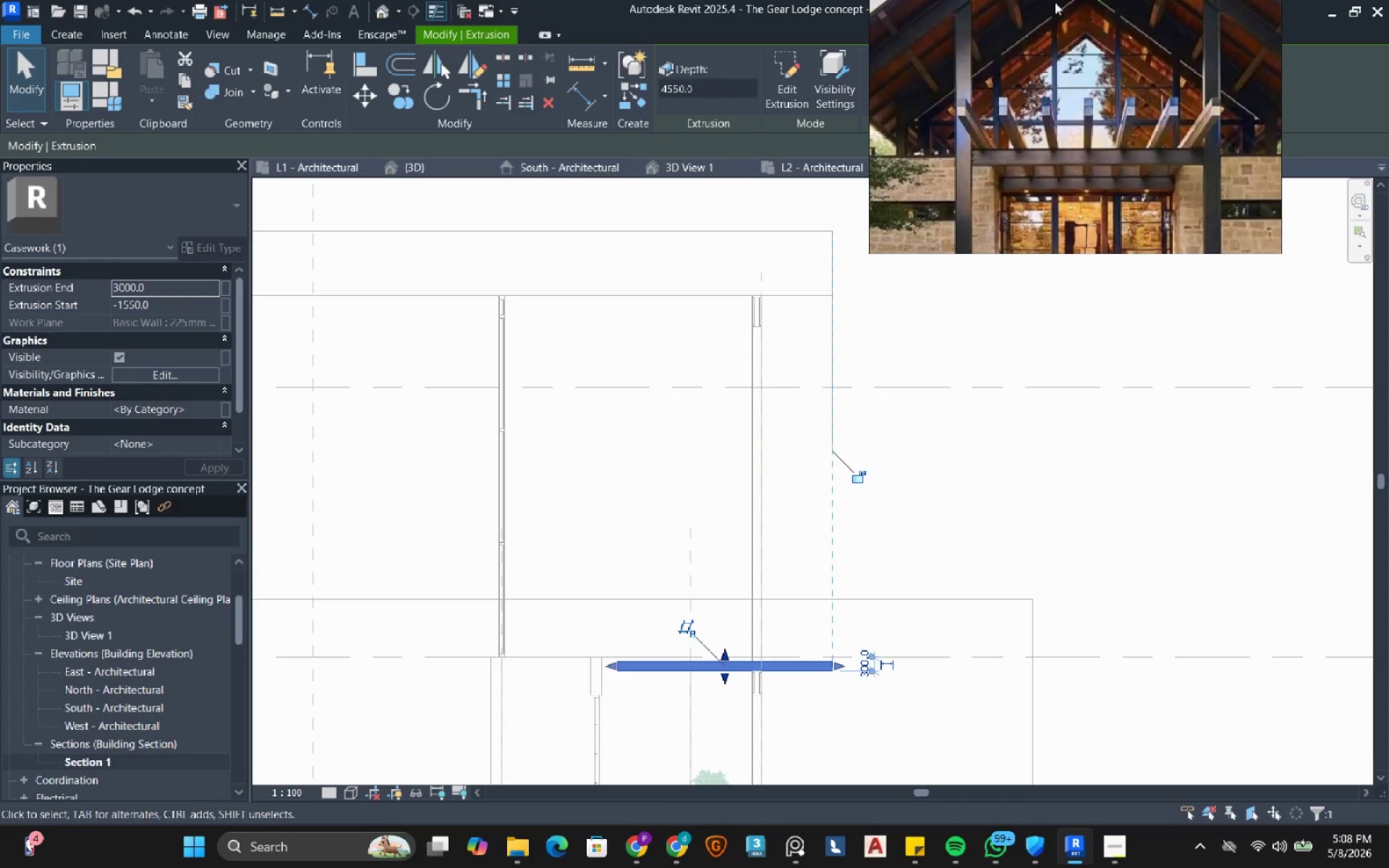 
scroll: coordinate [983, 115], scroll_direction: down, amount: 2.0
 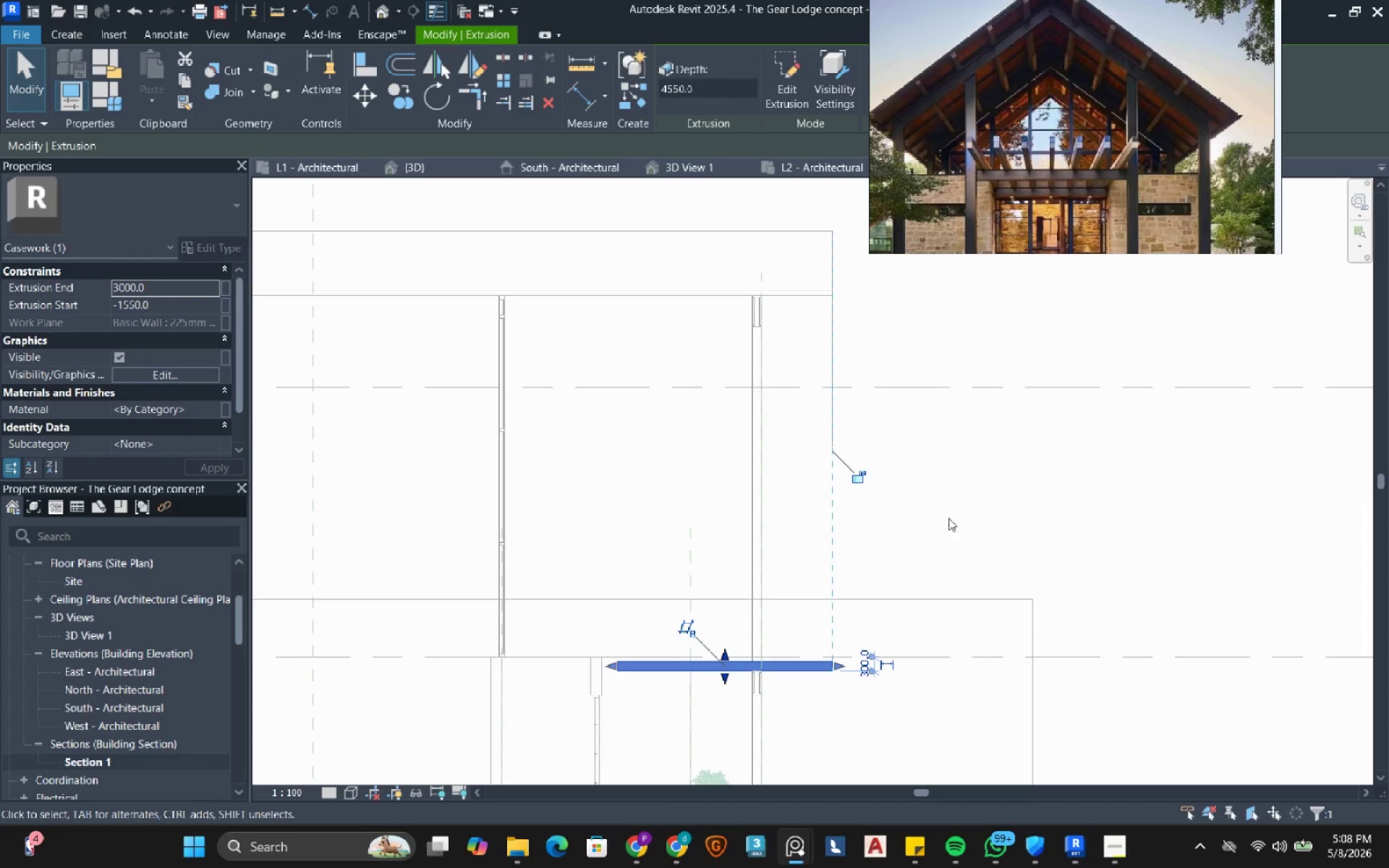 
left_click([925, 546])
 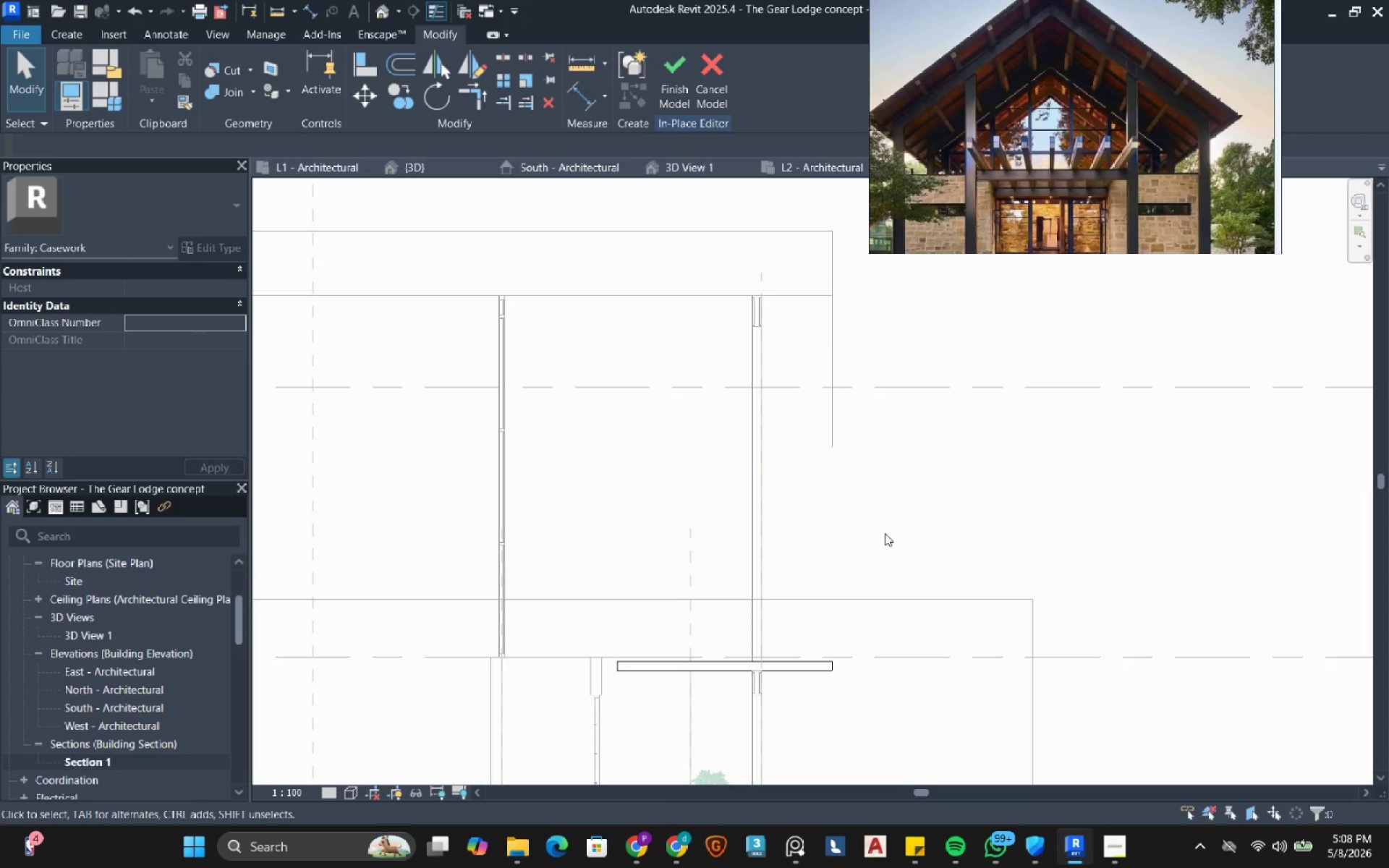 
mouse_move([826, 650])
 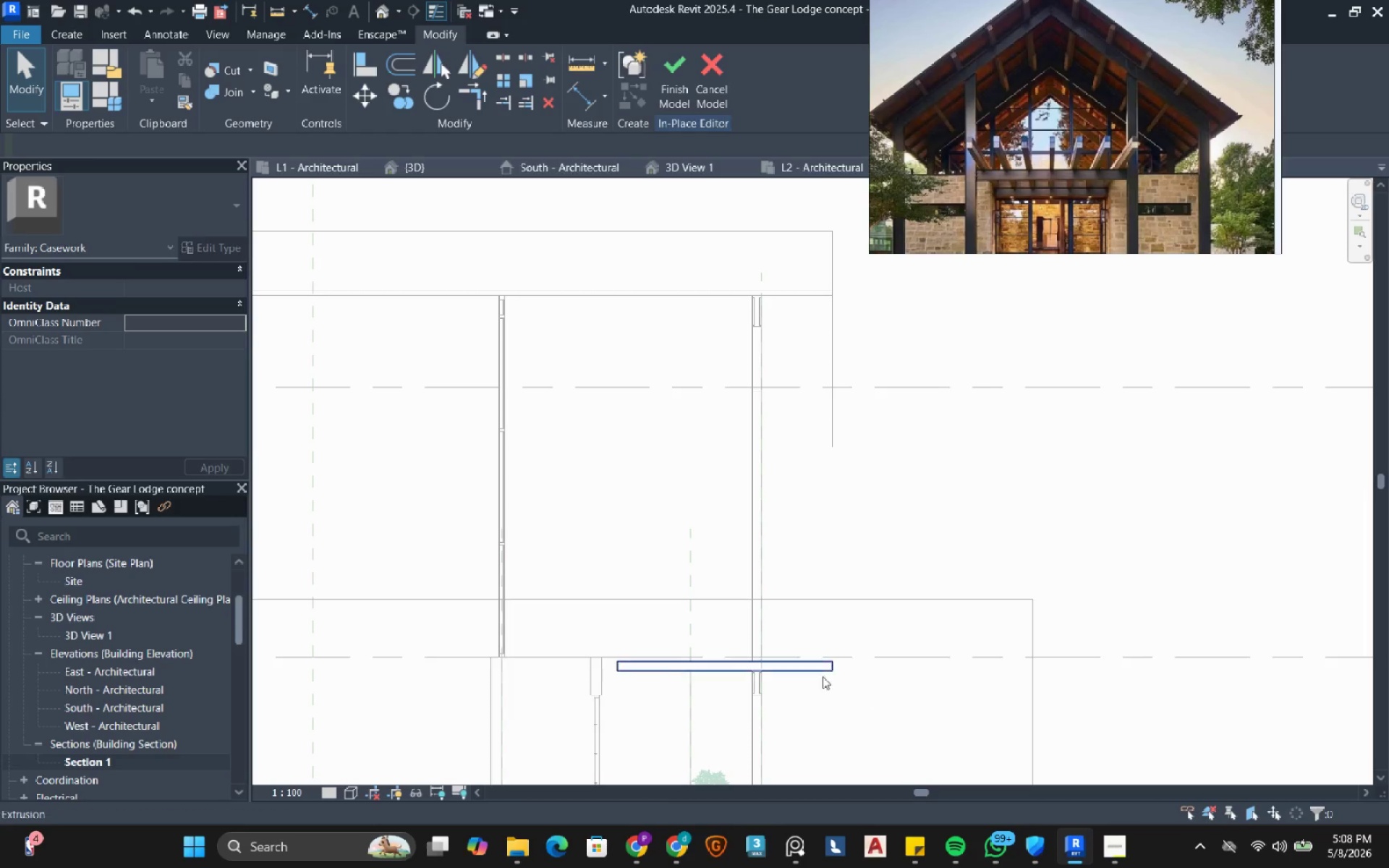 
left_click([812, 673])
 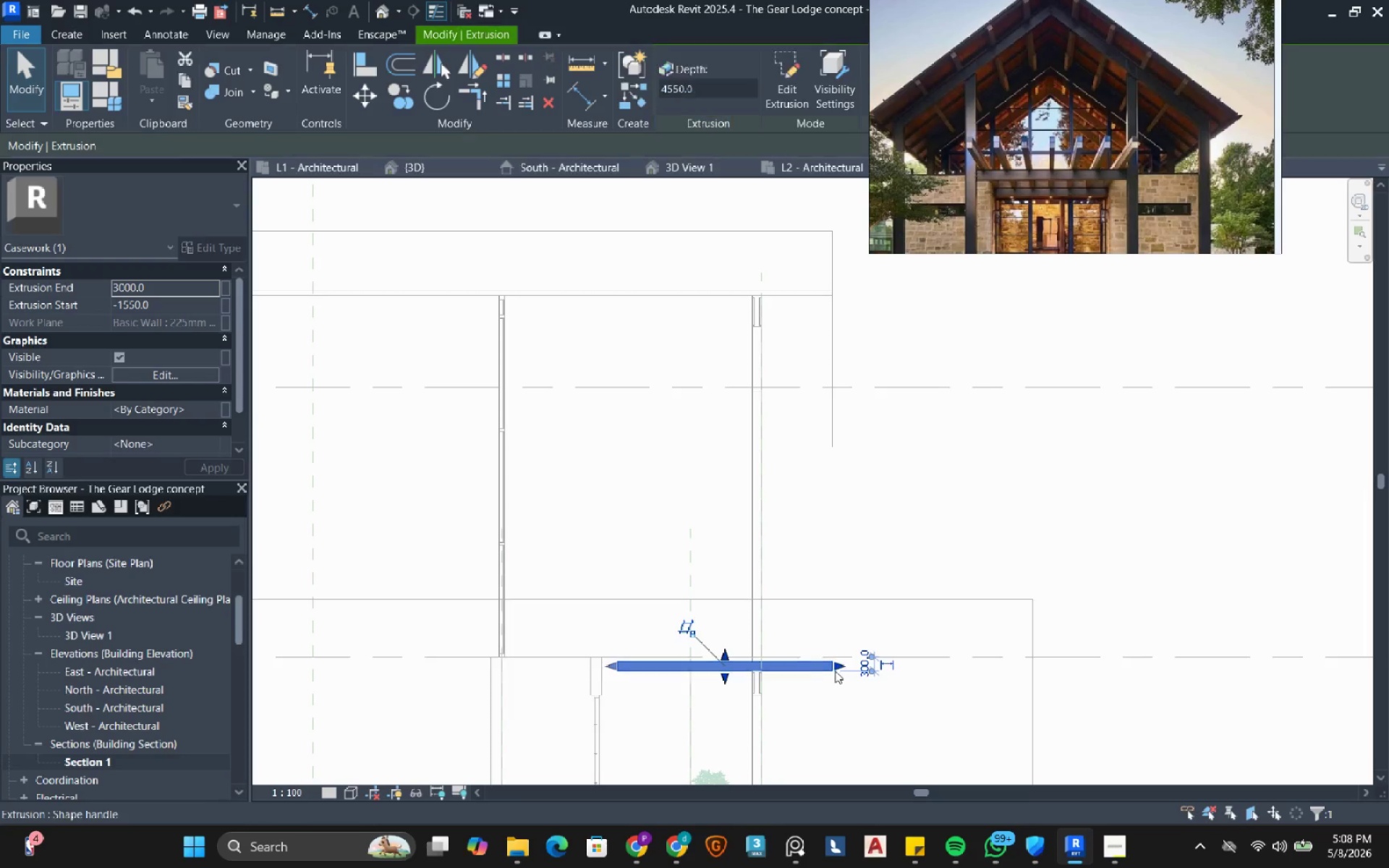 
mouse_move([823, 657])
 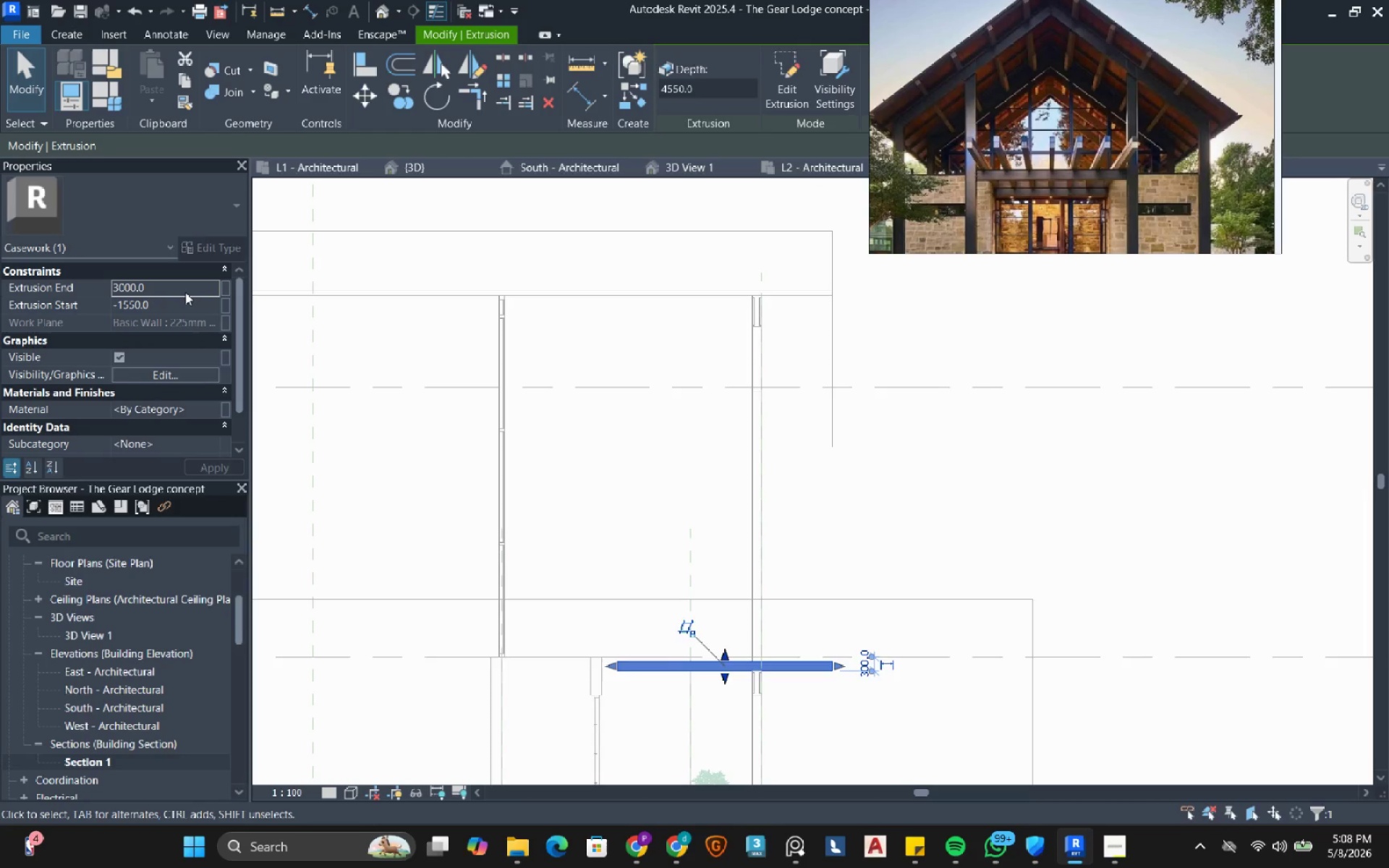 
left_click([185, 292])
 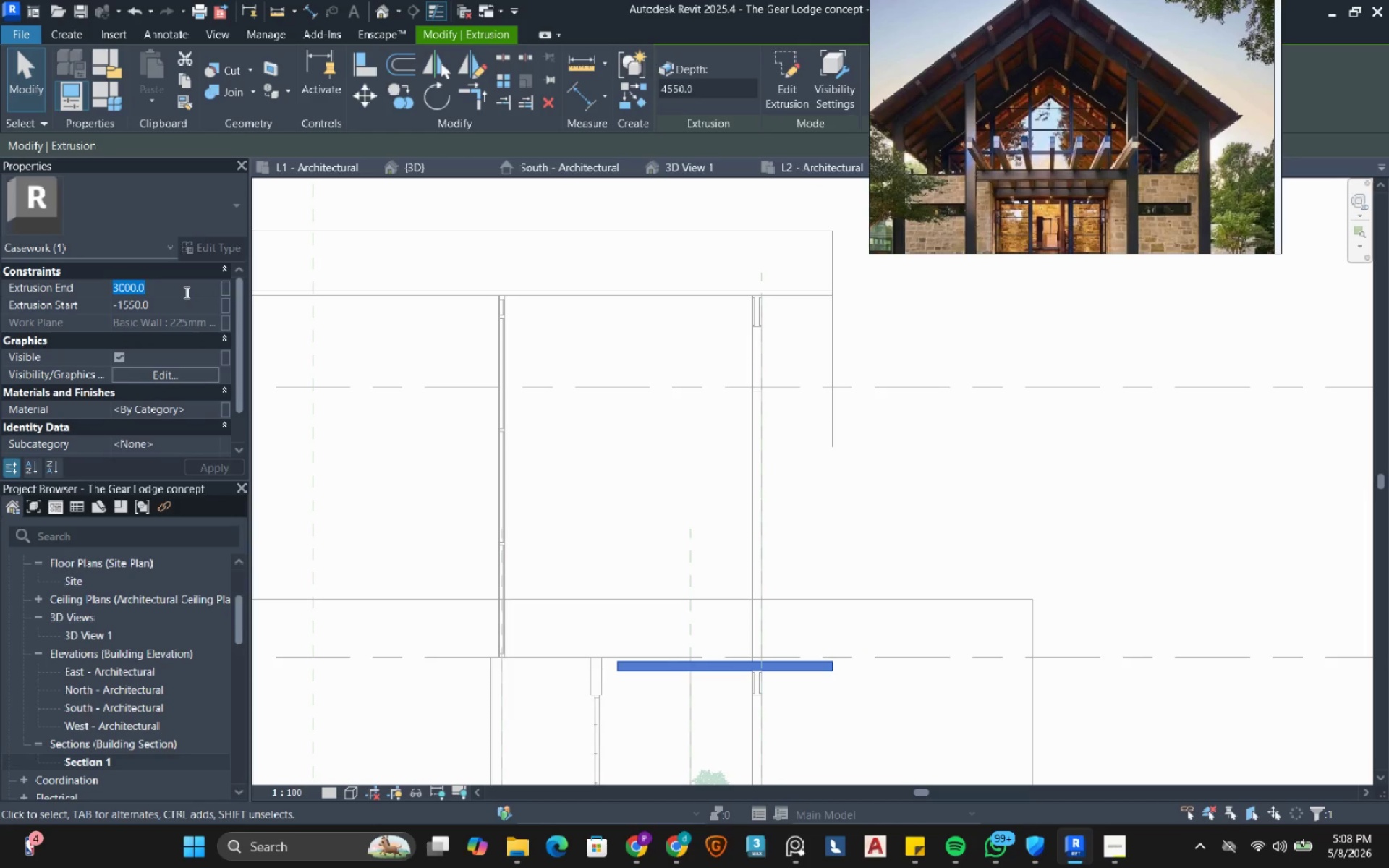 
key(Numpad4)
 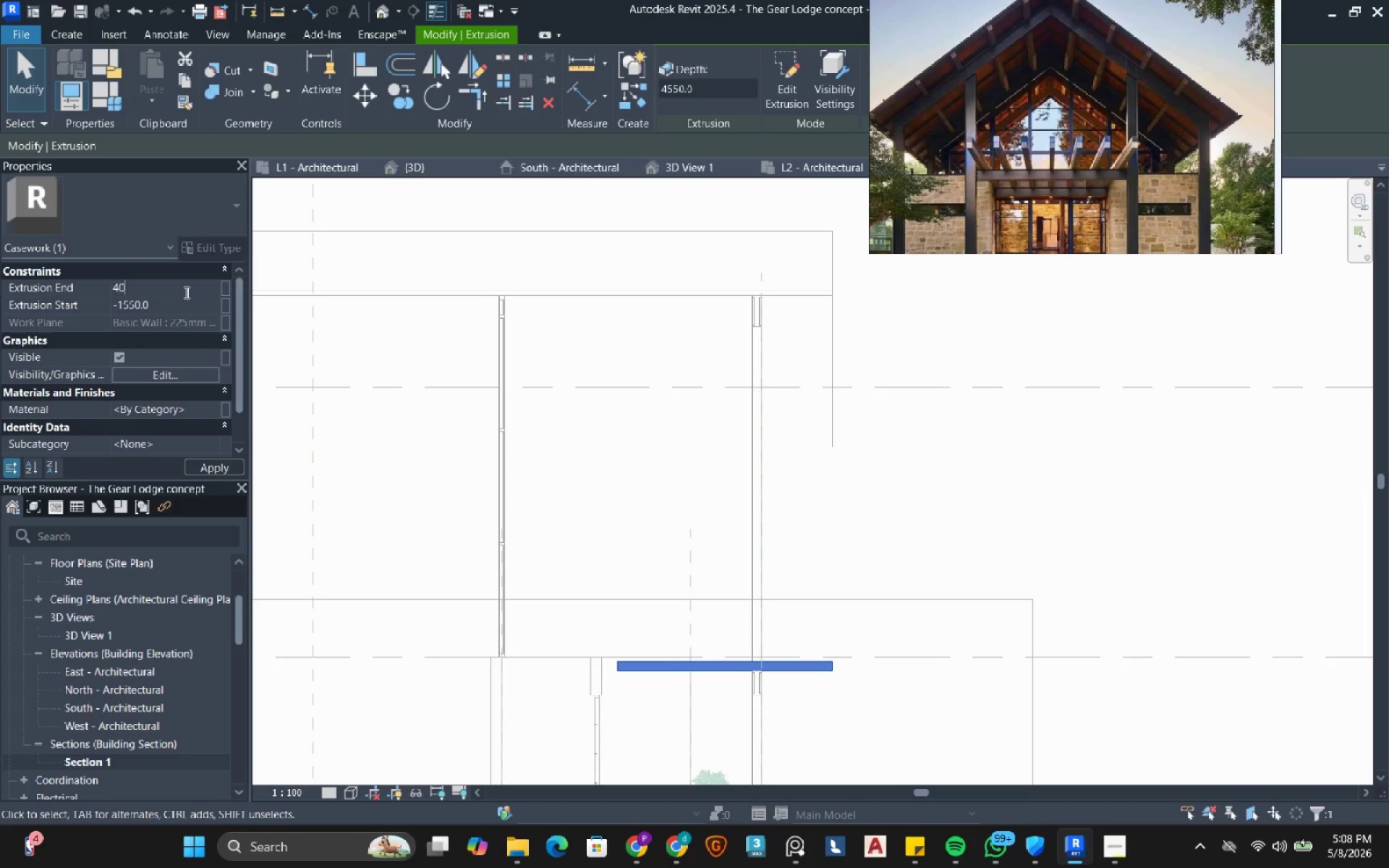 
key(Numpad0)
 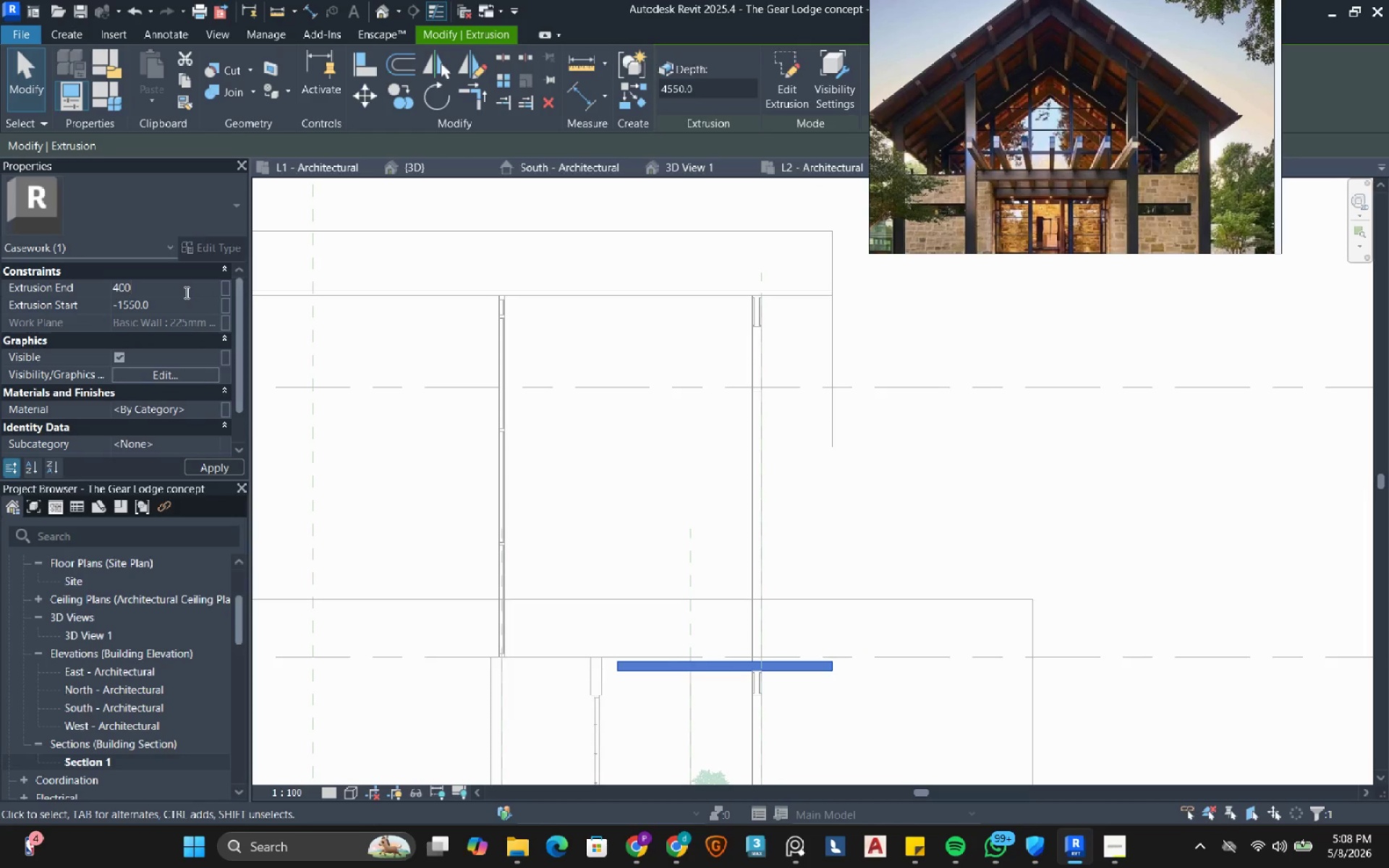 
key(Numpad0)
 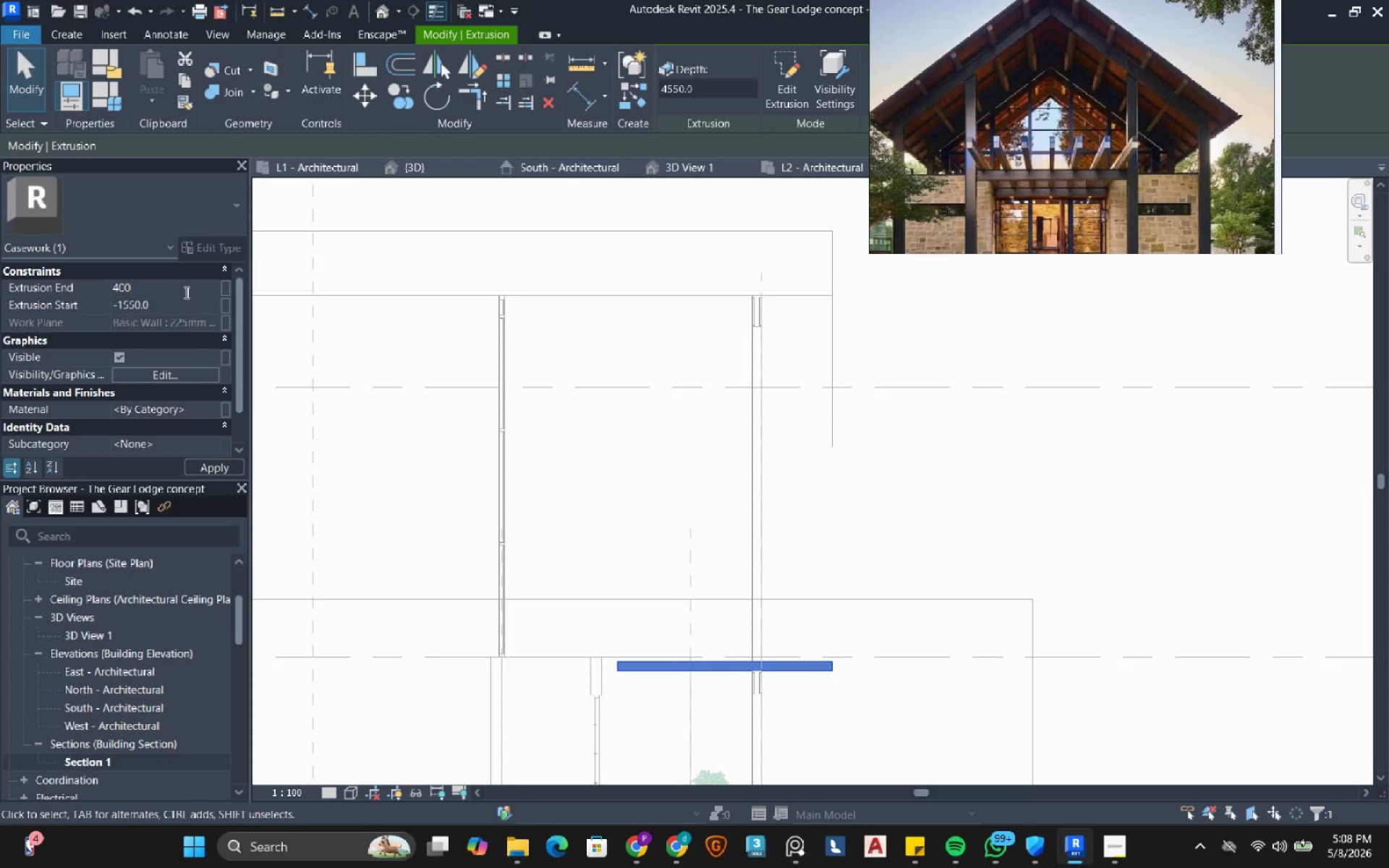 
key(NumpadEnter)
 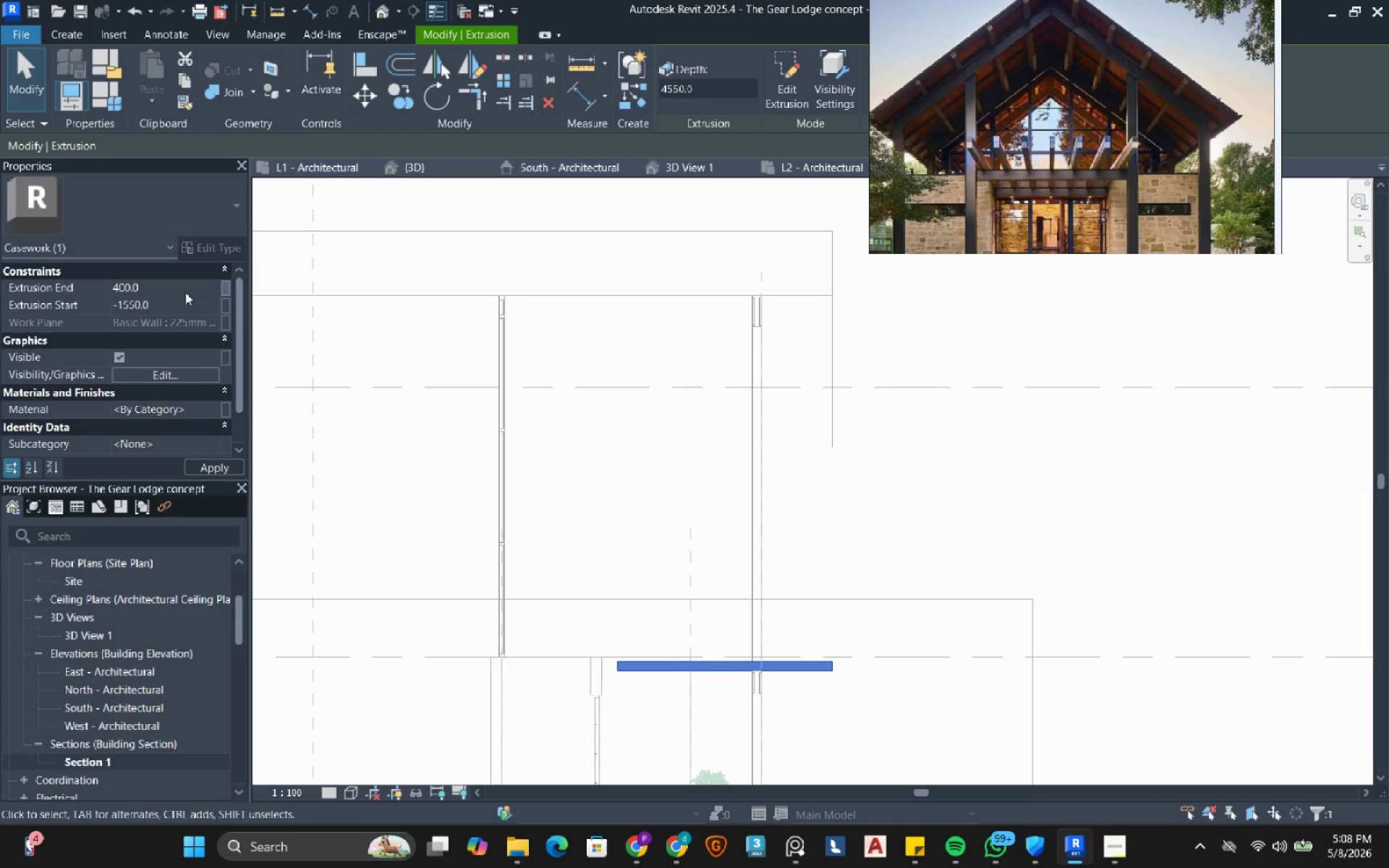 
left_click([185, 292])
 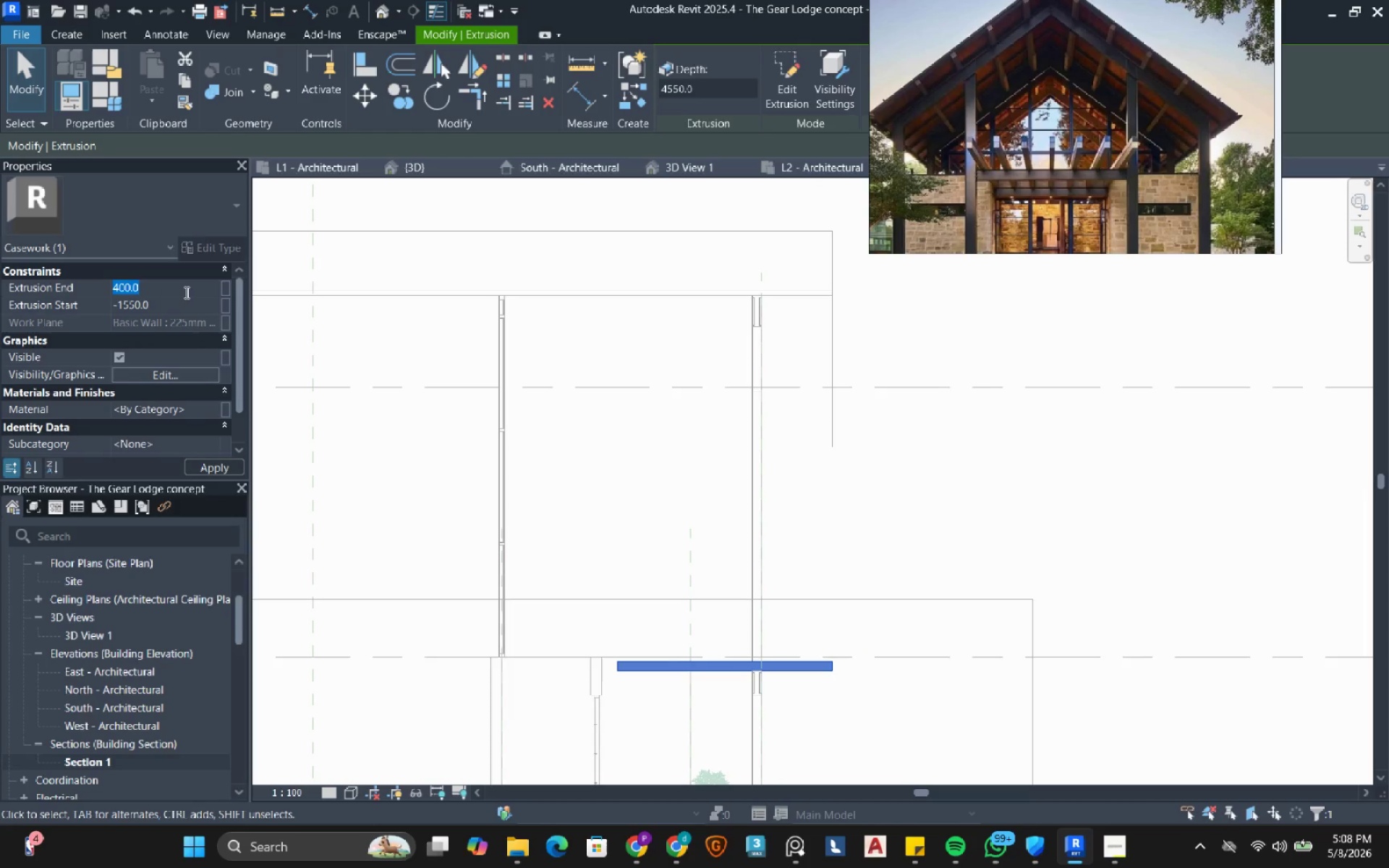 
key(Numpad4)
 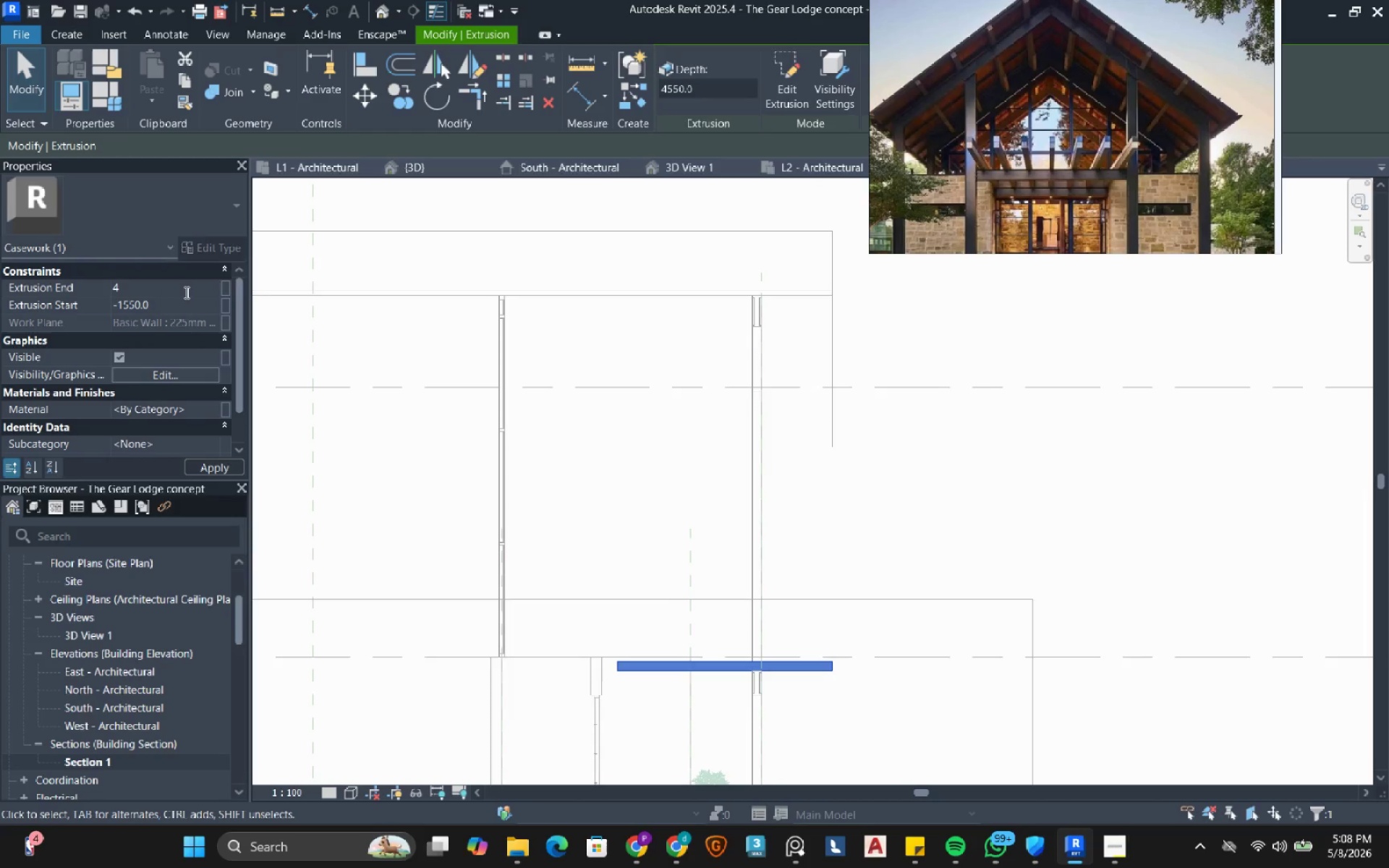 
key(Numpad0)
 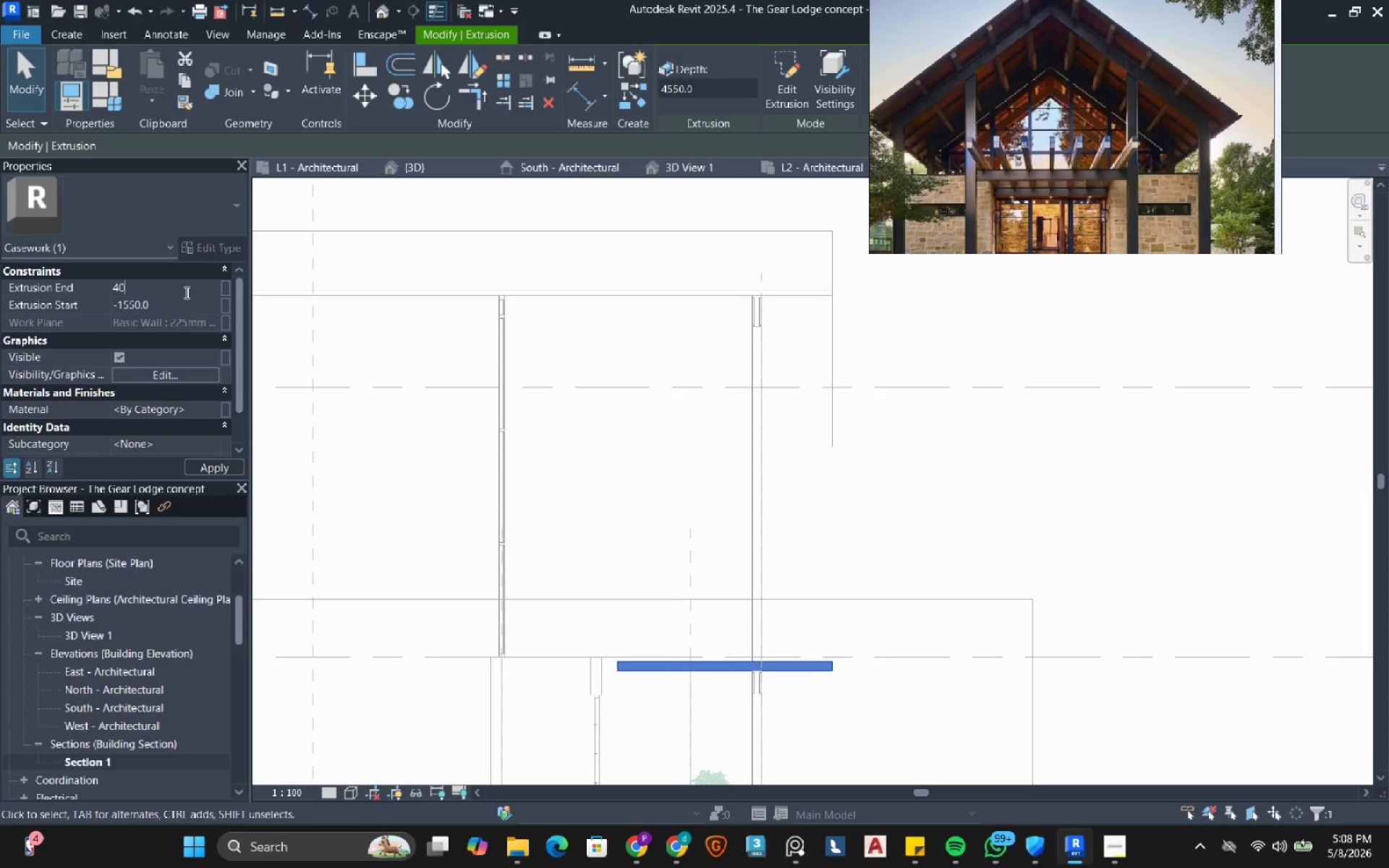 
key(Numpad0)
 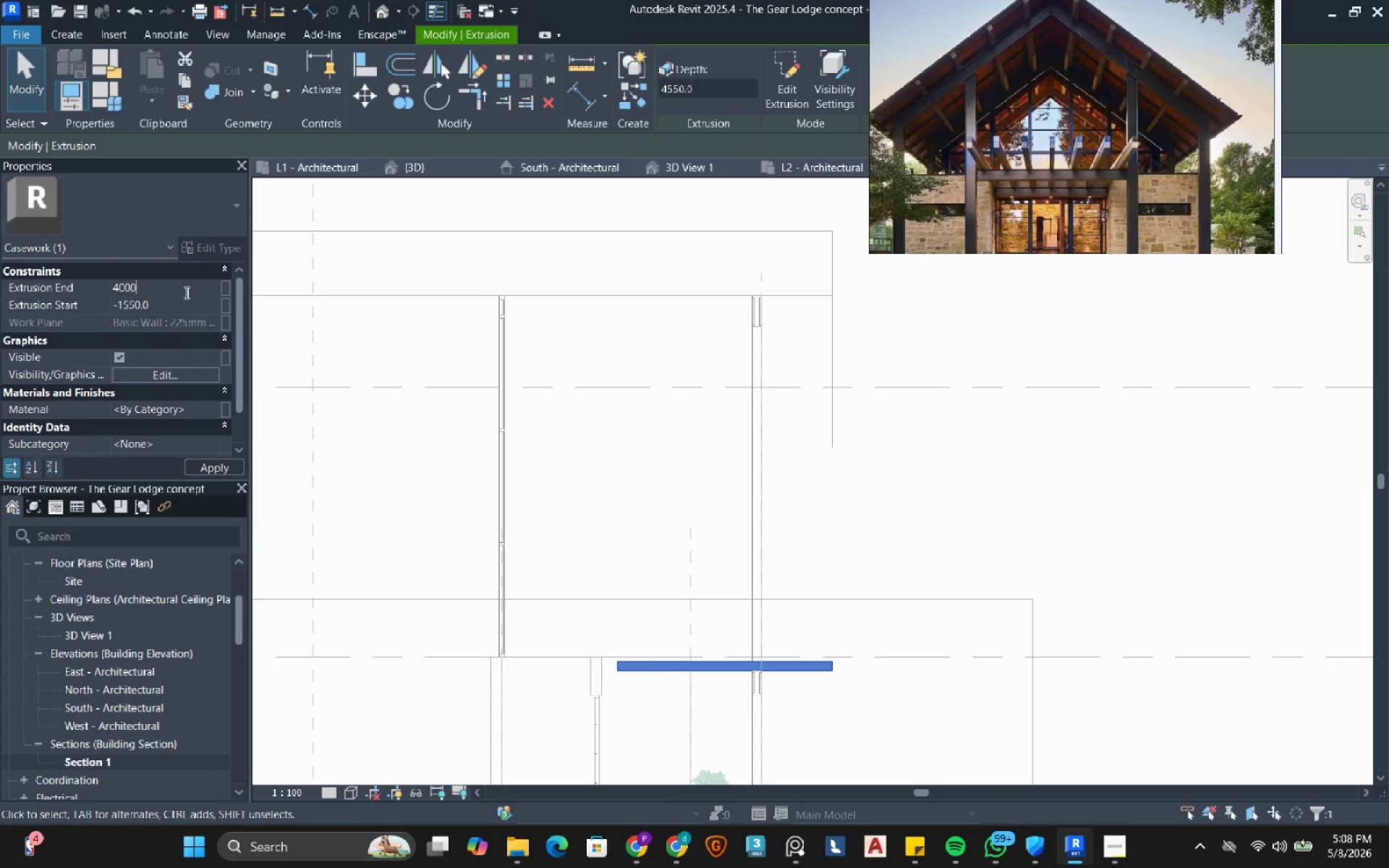 
key(Numpad0)
 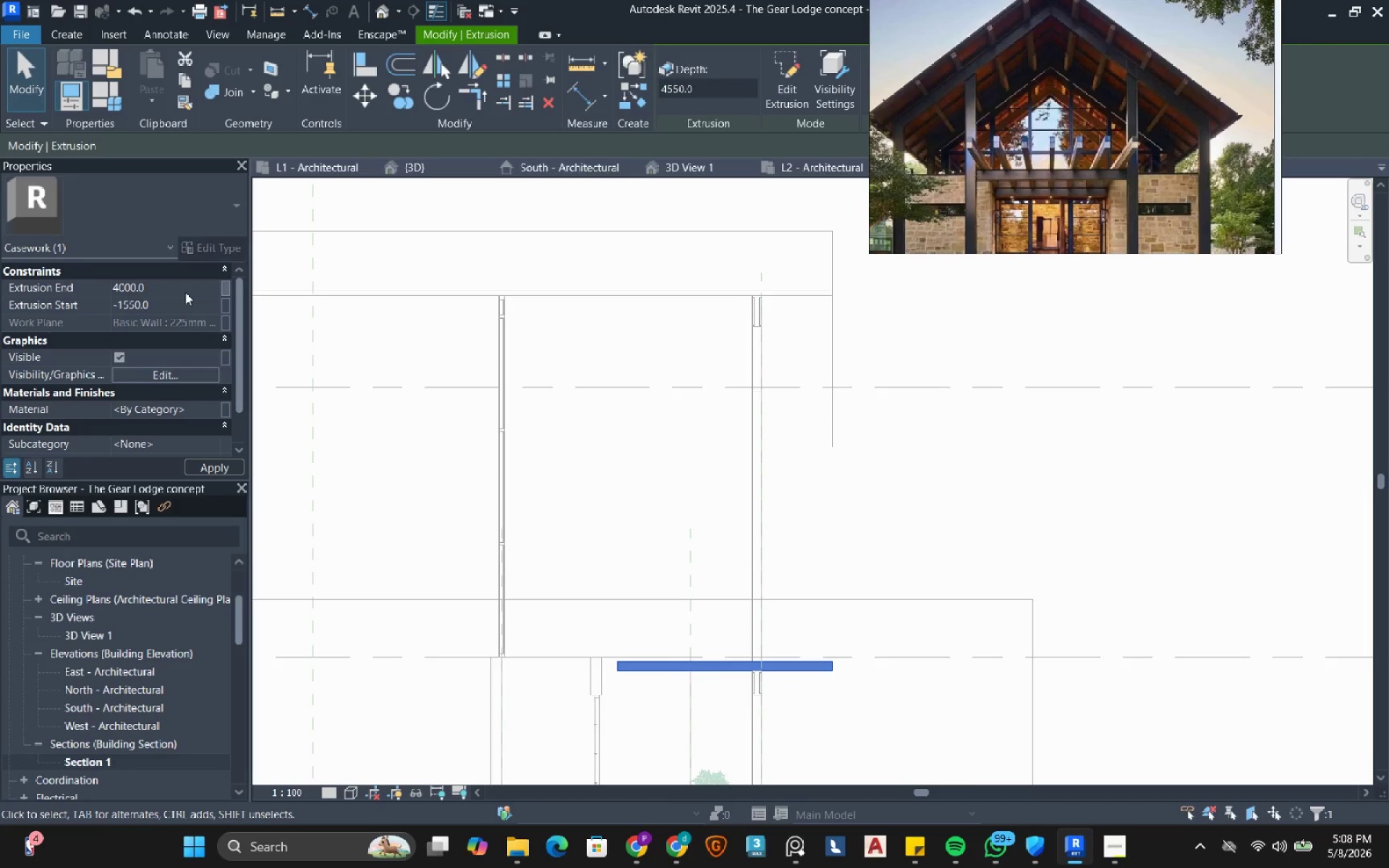 
key(NumpadEnter)
 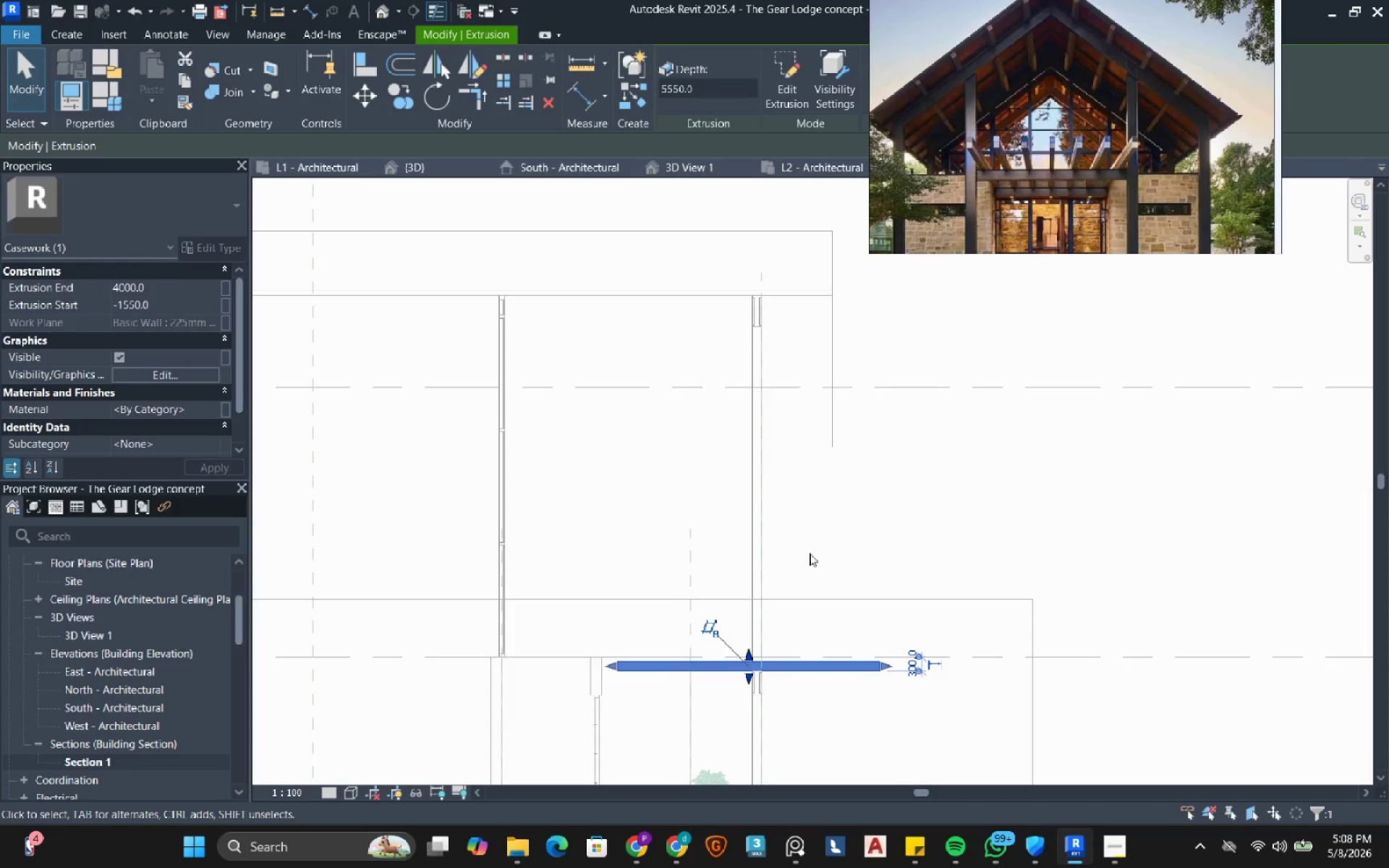 
left_click([1055, 528])
 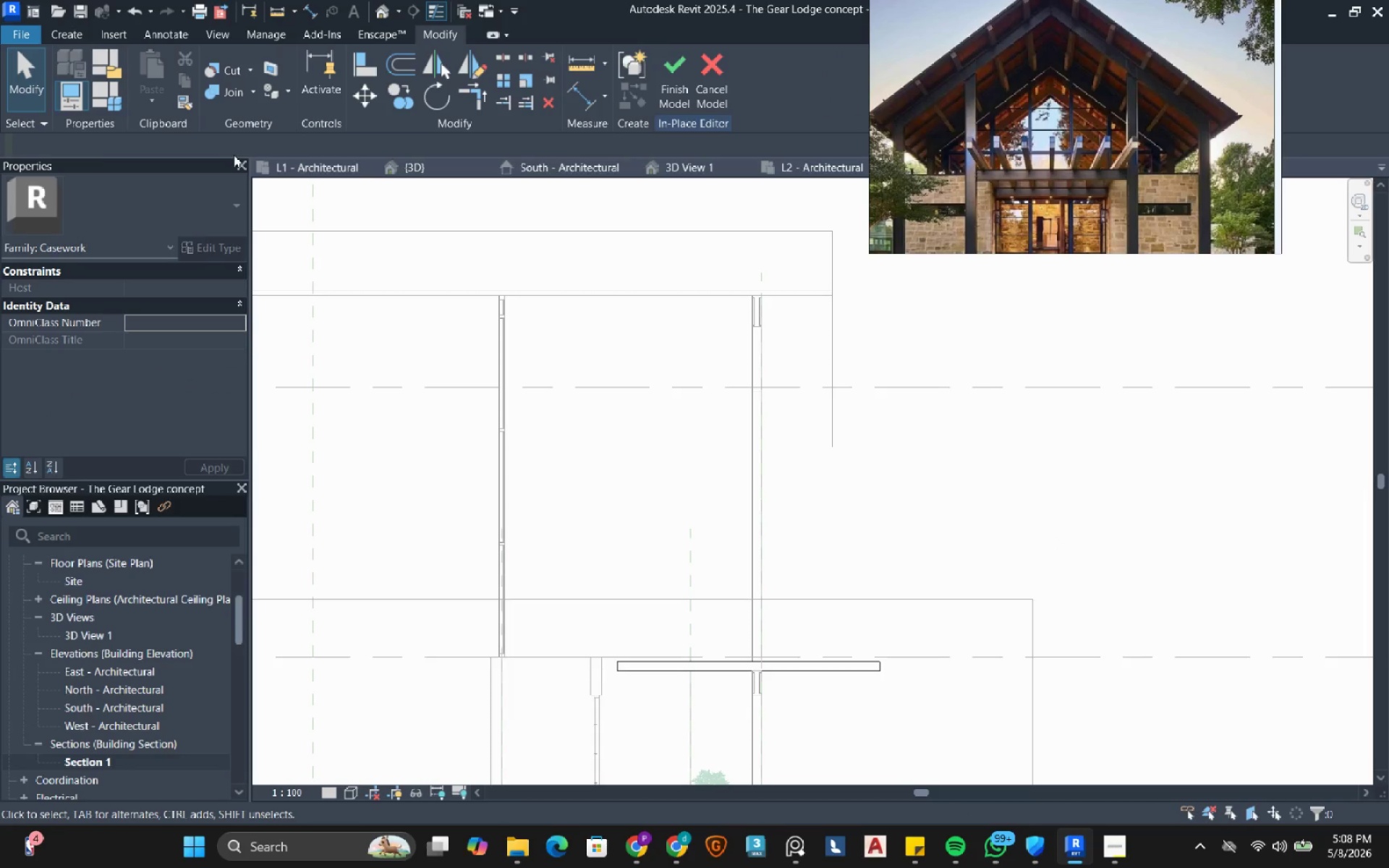 
left_click([305, 167])
 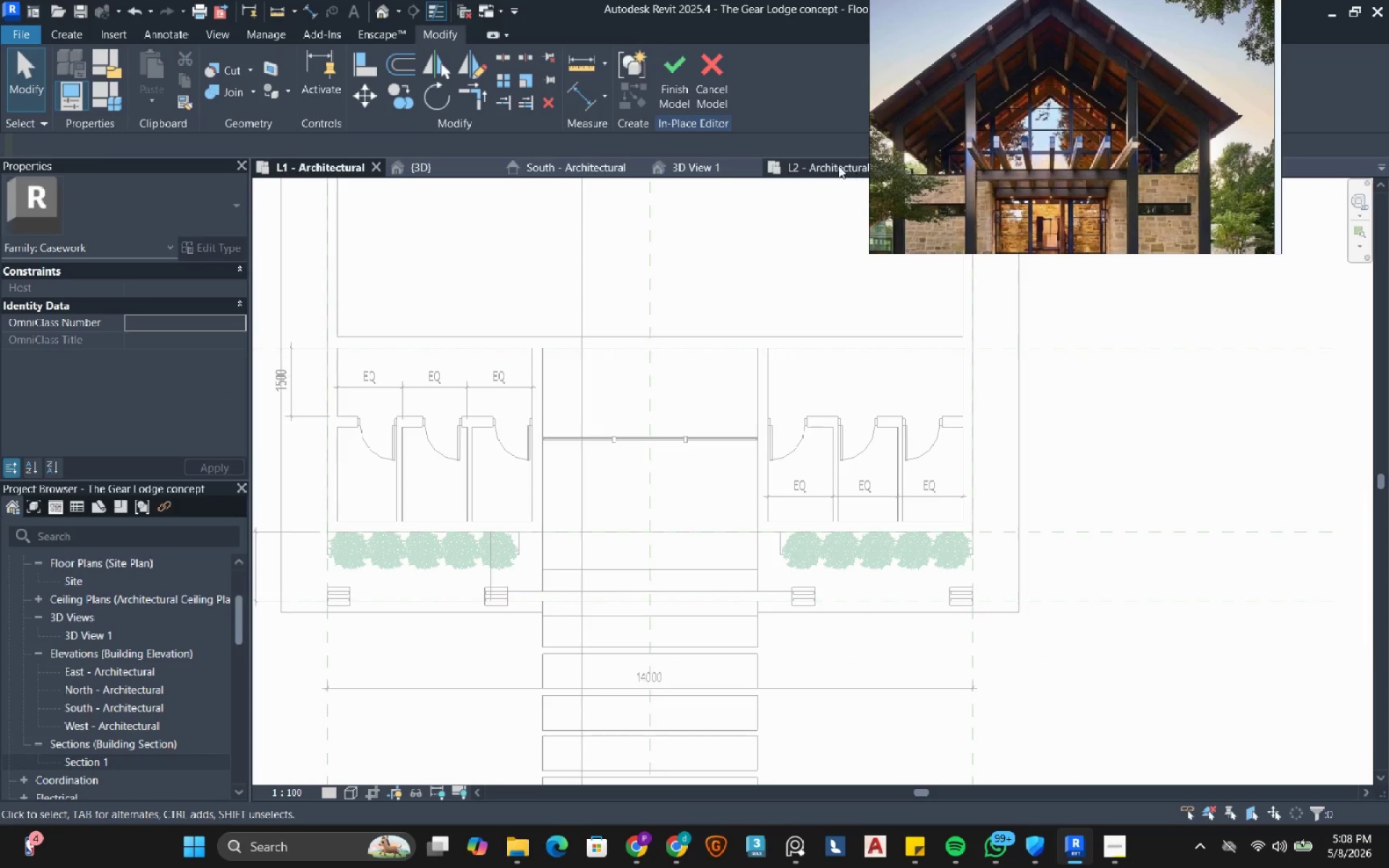 
scroll: coordinate [626, 527], scroll_direction: down, amount: 15.0
 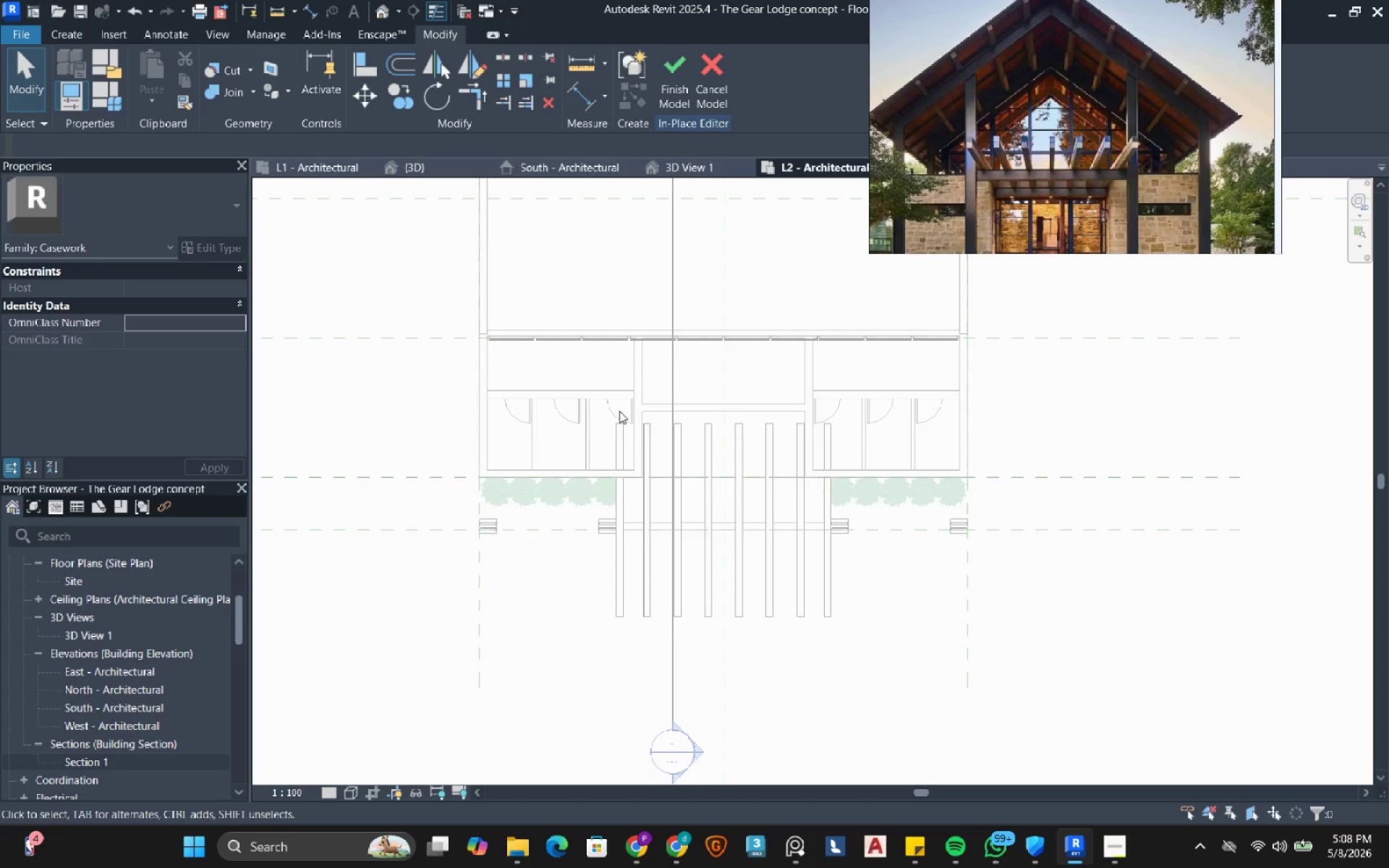 
scroll: coordinate [621, 409], scroll_direction: up, amount: 4.0
 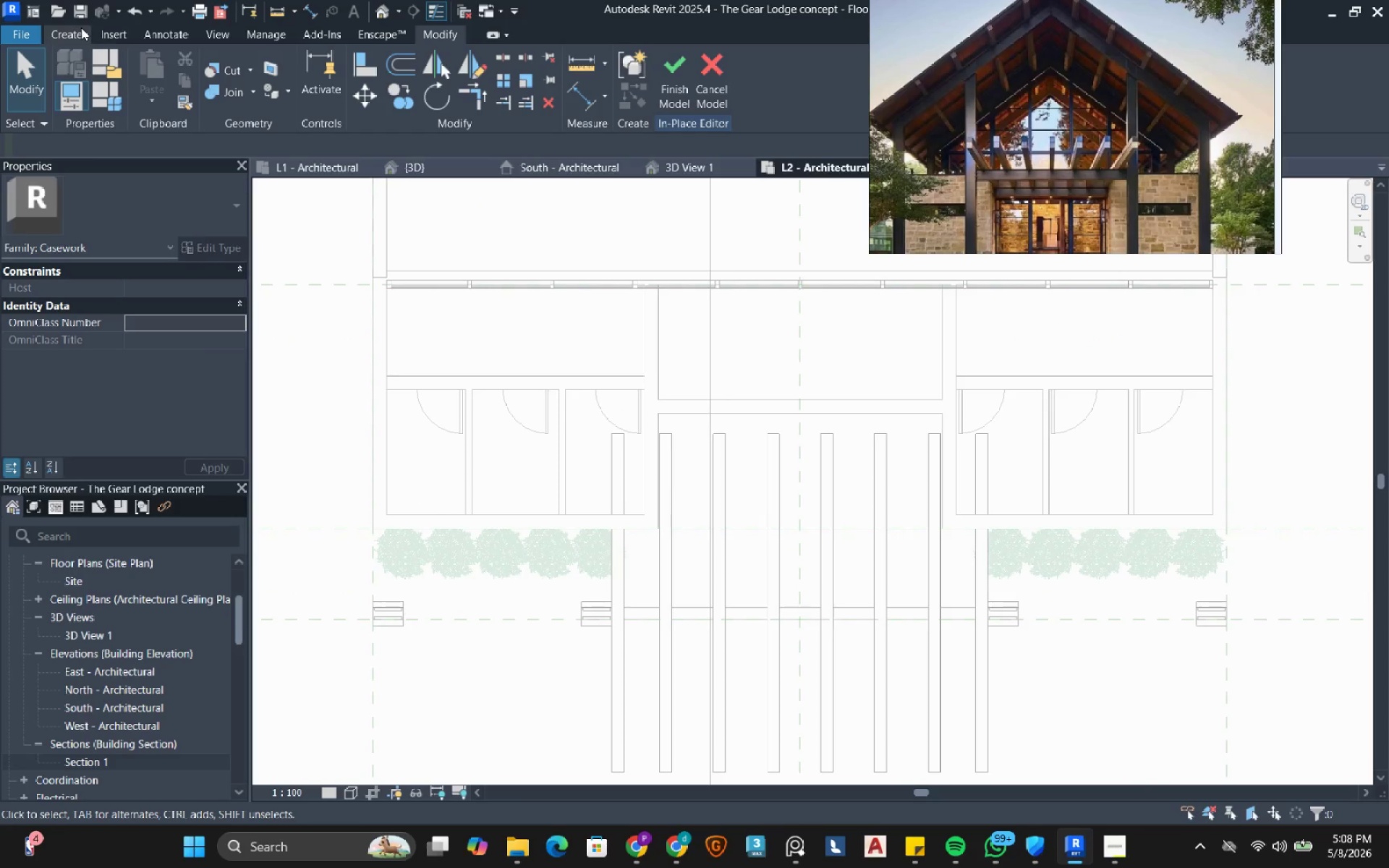 
left_click([81, 27])
 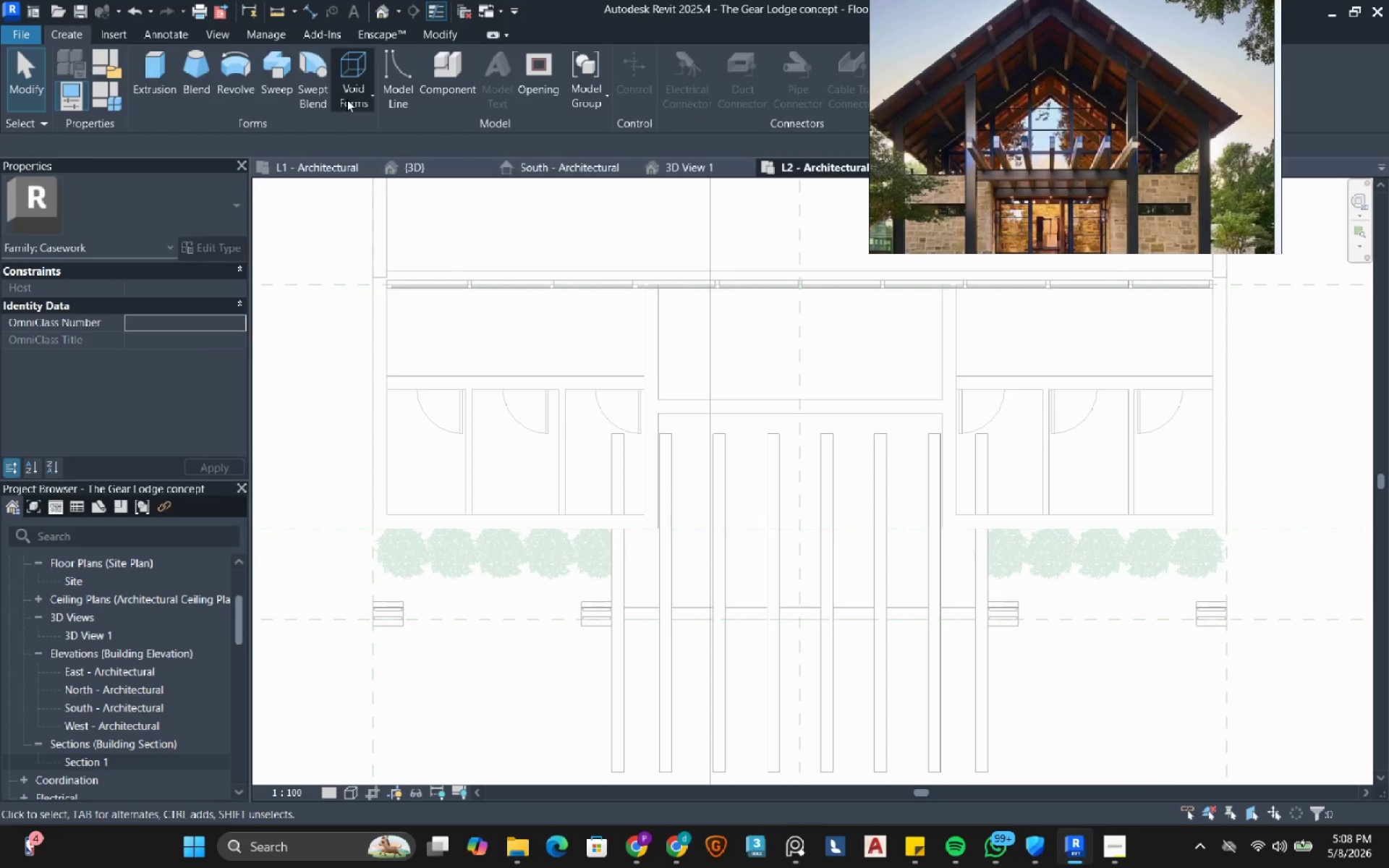 
left_click([357, 128])
 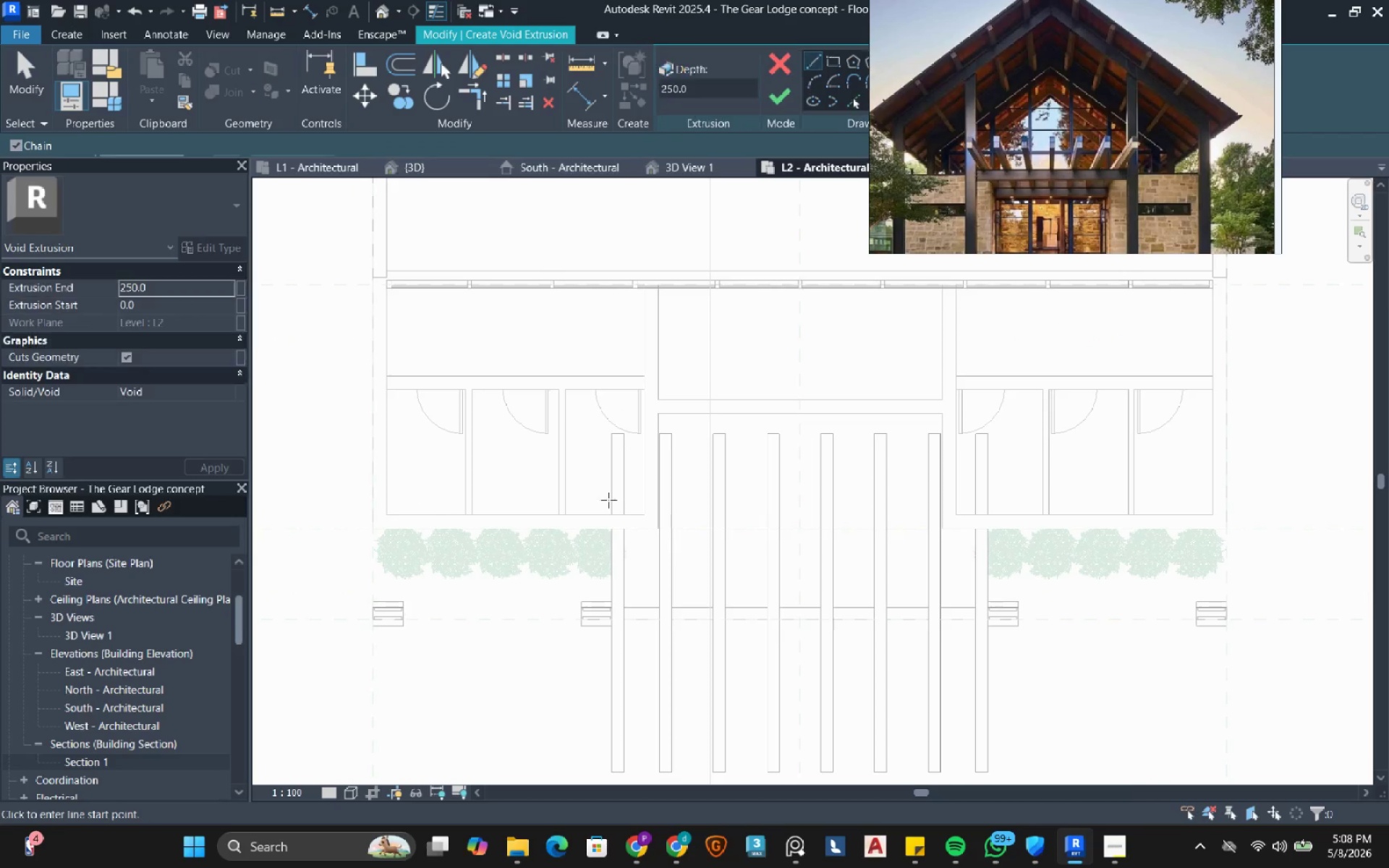 
scroll: coordinate [632, 494], scroll_direction: up, amount: 3.0
 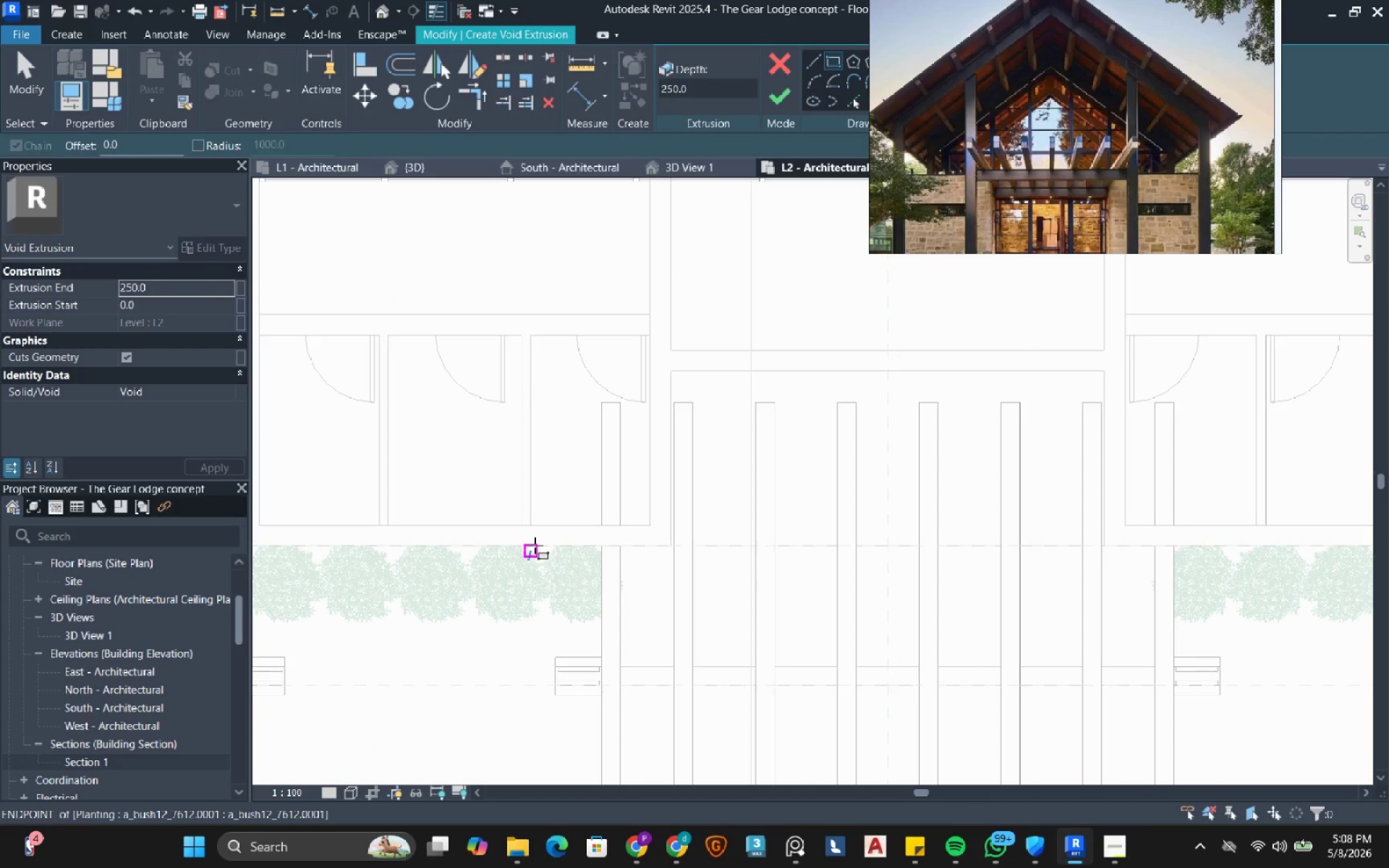 
left_click_drag(start_coordinate=[543, 545], to_coordinate=[557, 530])
 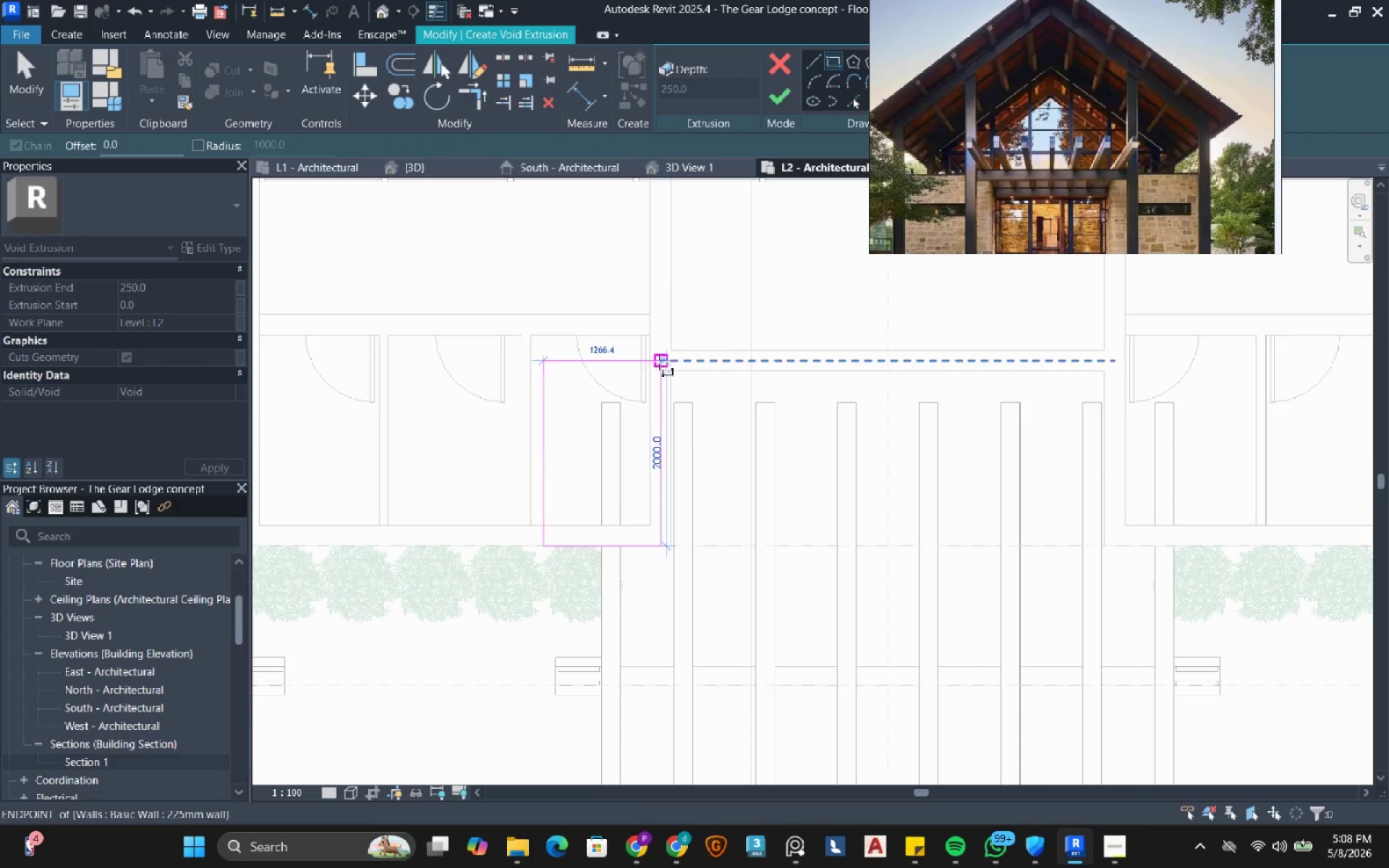 
left_click([650, 334])
 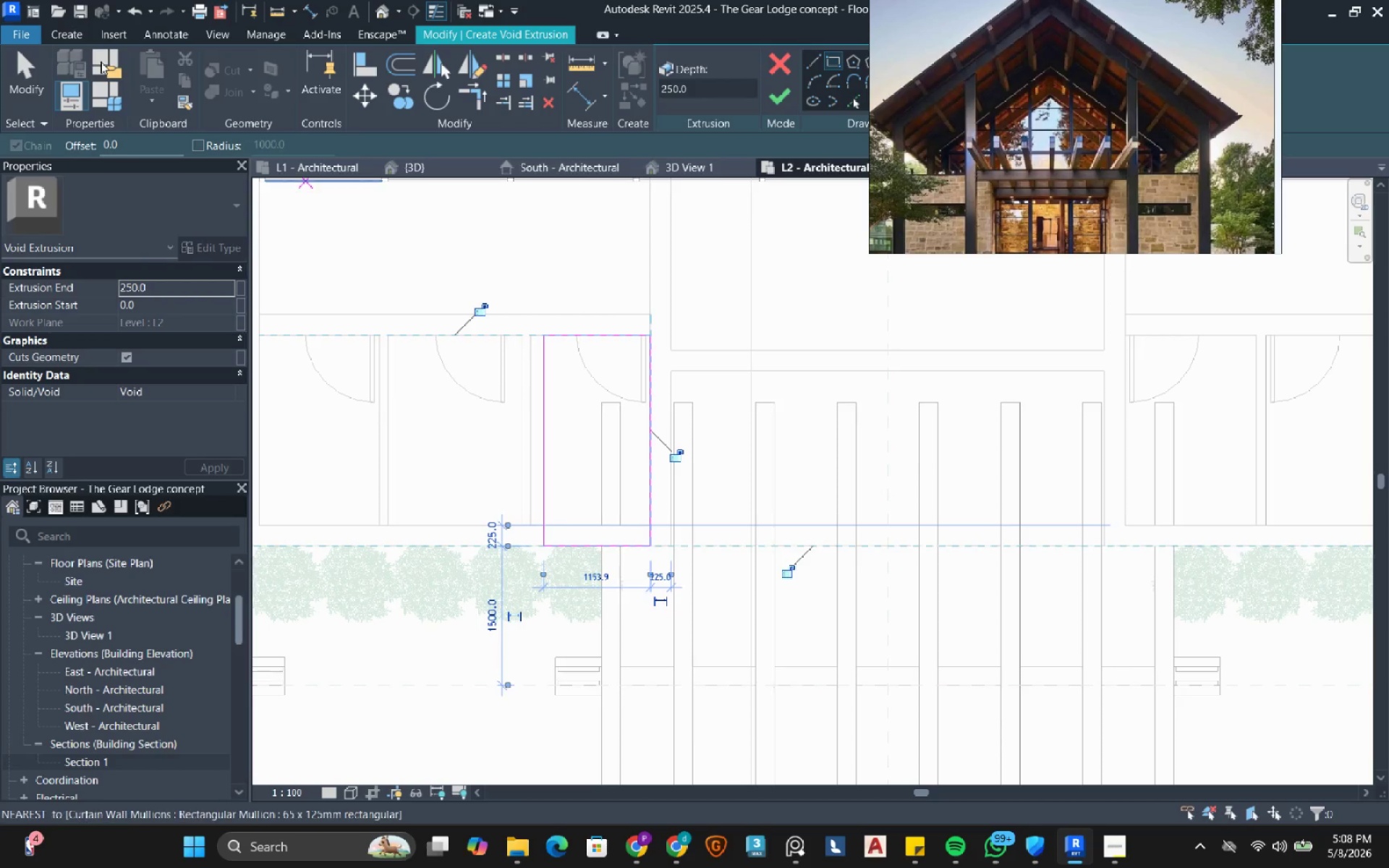 
left_click([0, 69])
 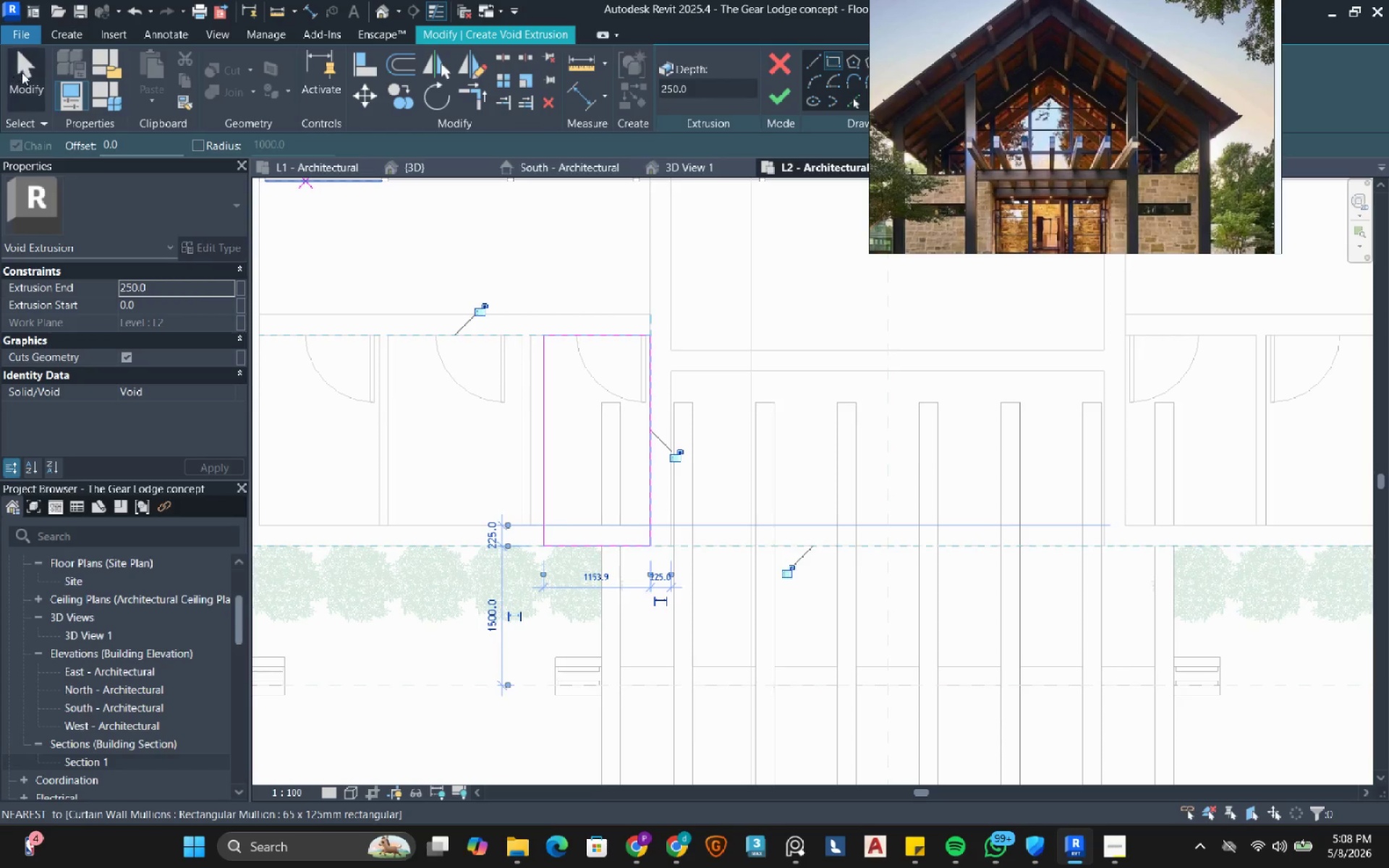 
left_click([23, 72])
 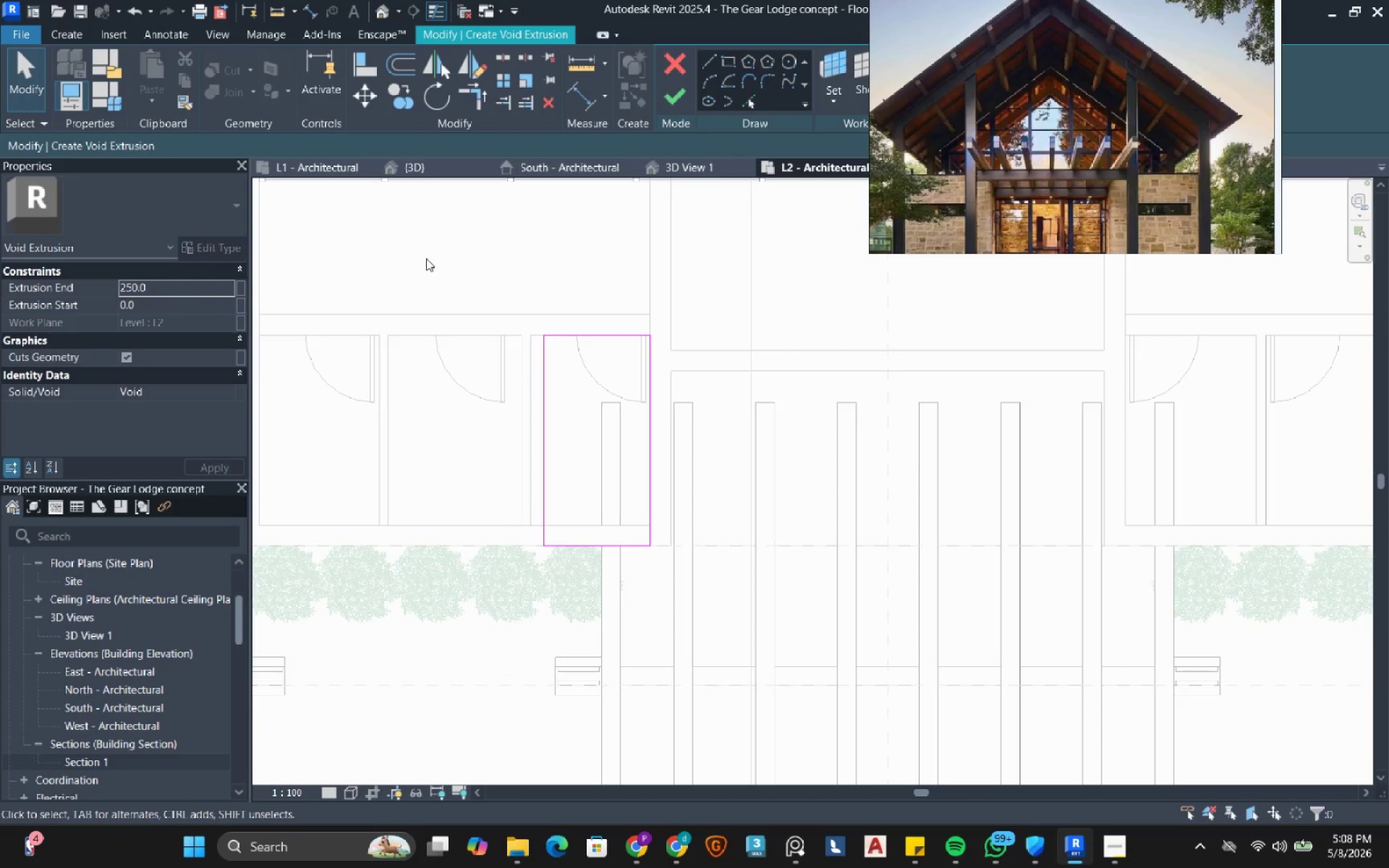 
left_click_drag(start_coordinate=[430, 255], to_coordinate=[716, 633])
 